 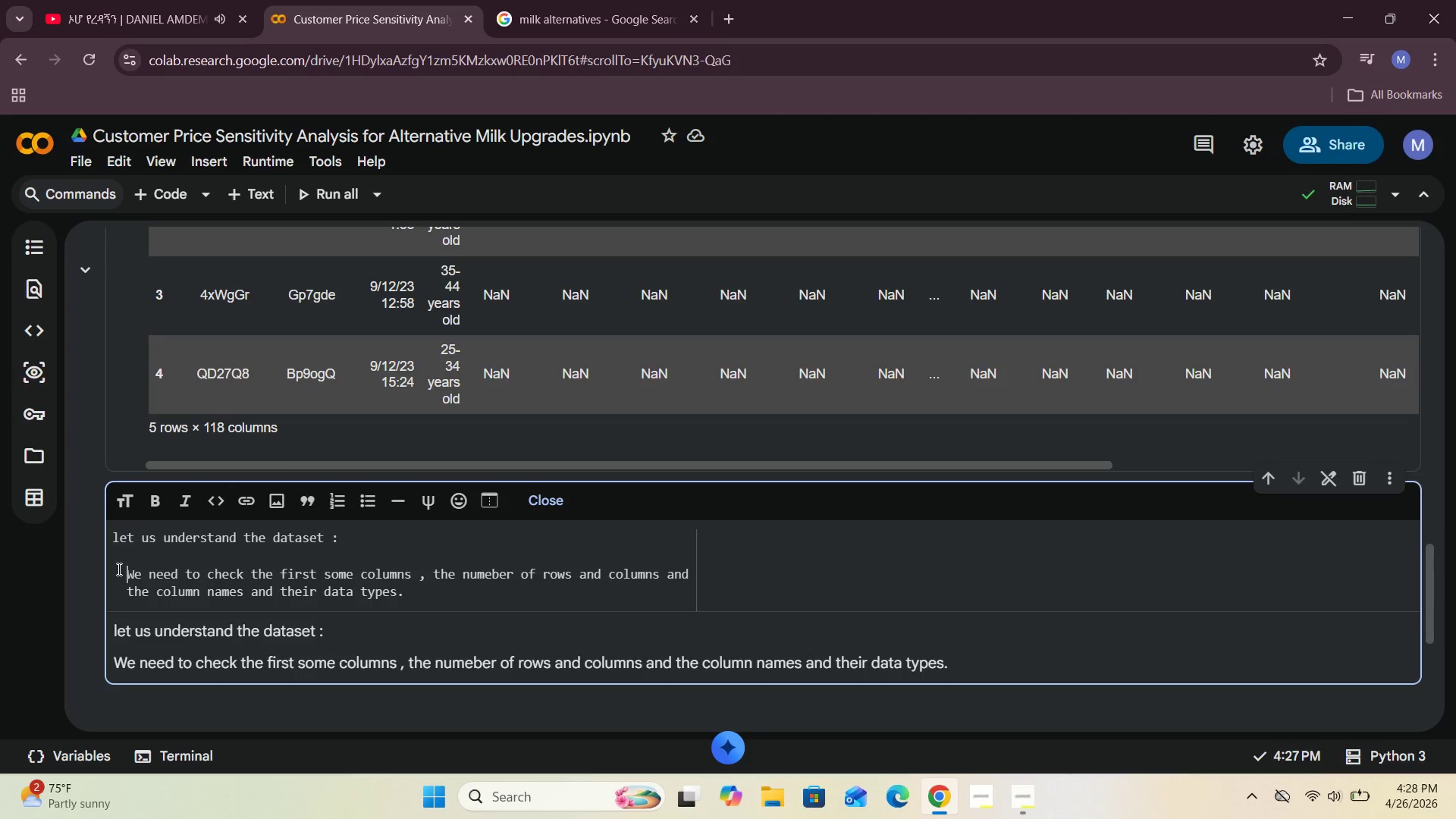 
key(Minus)
 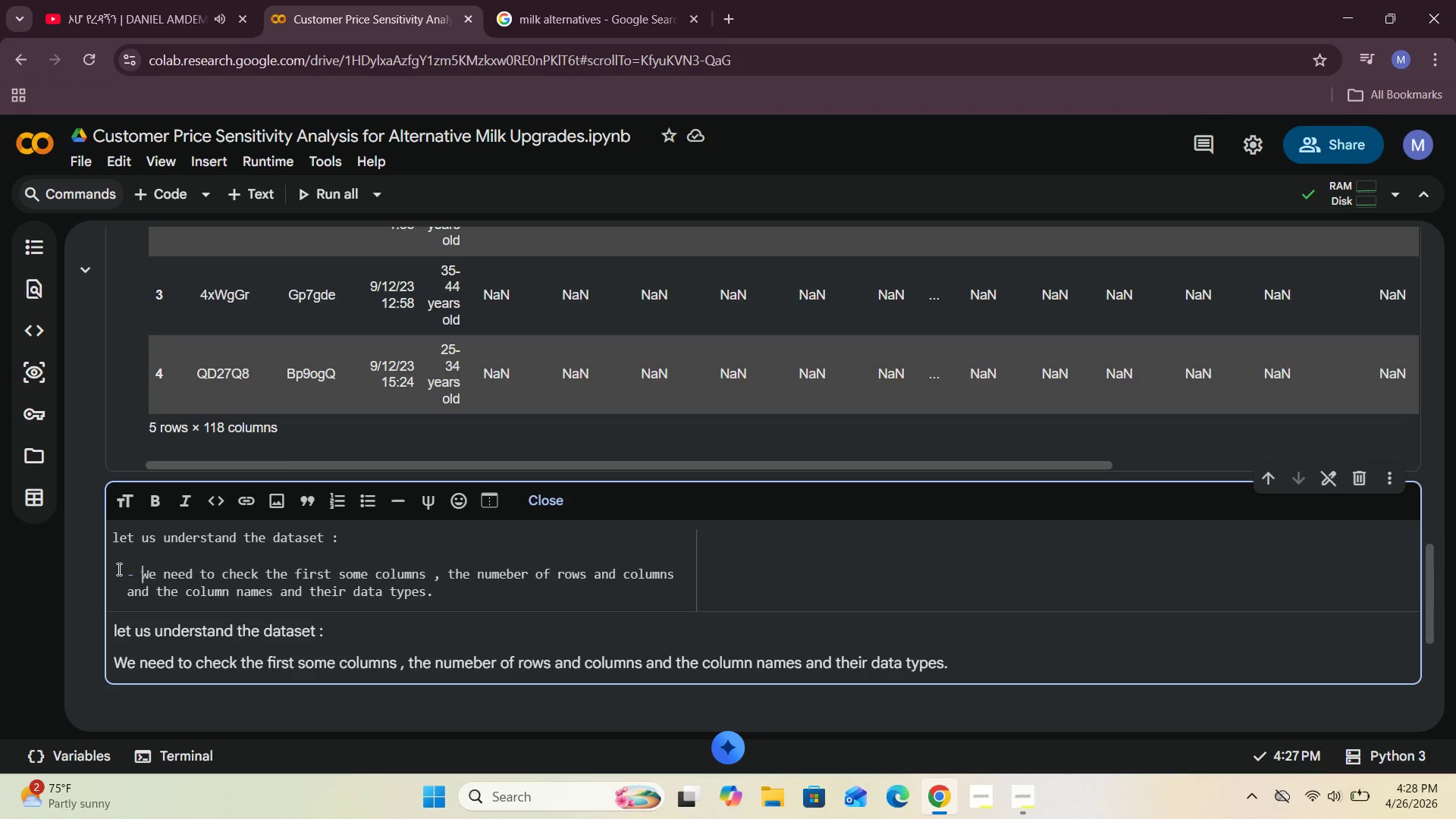 
key(Space)
 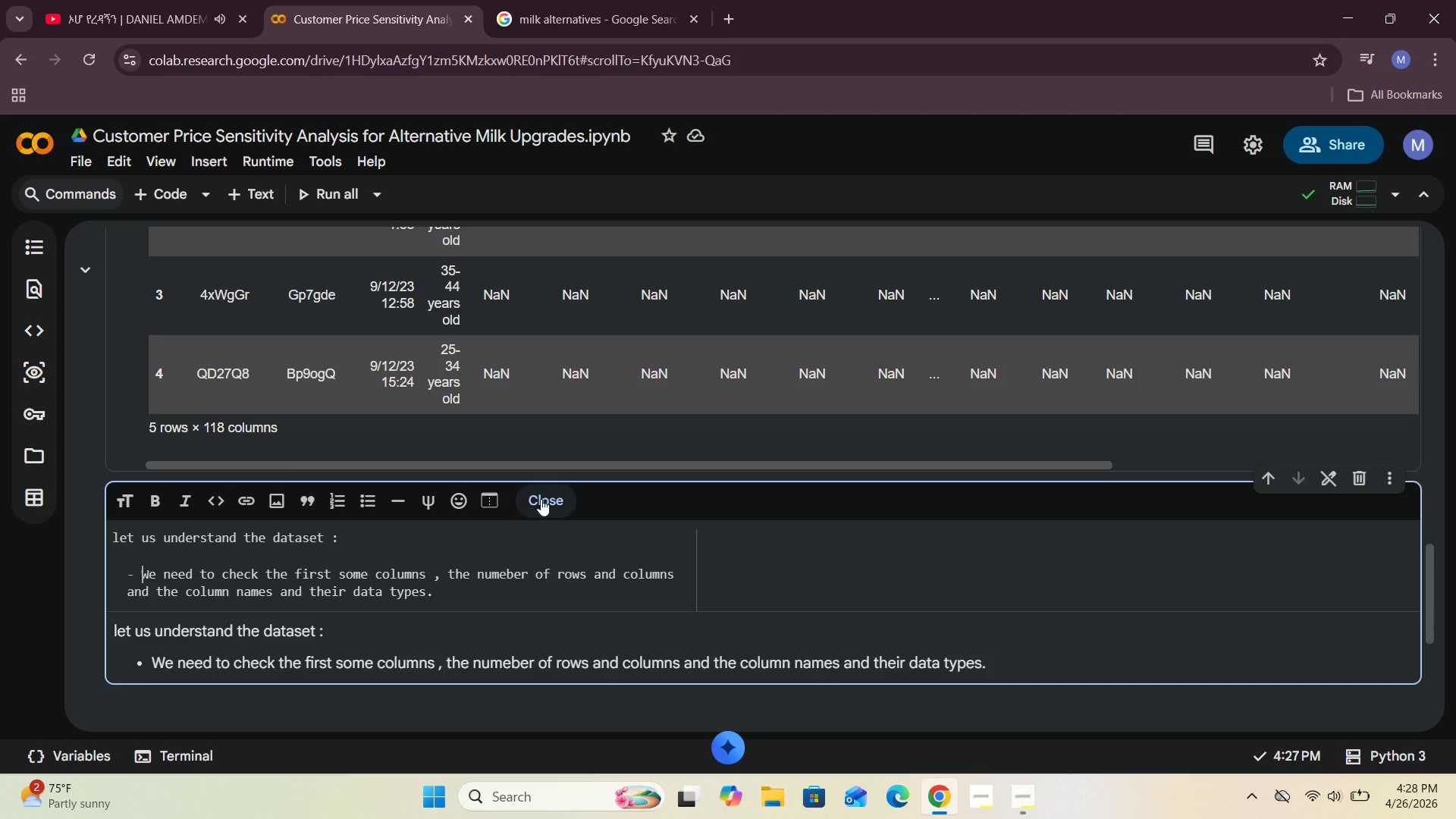 
left_click([551, 498])
 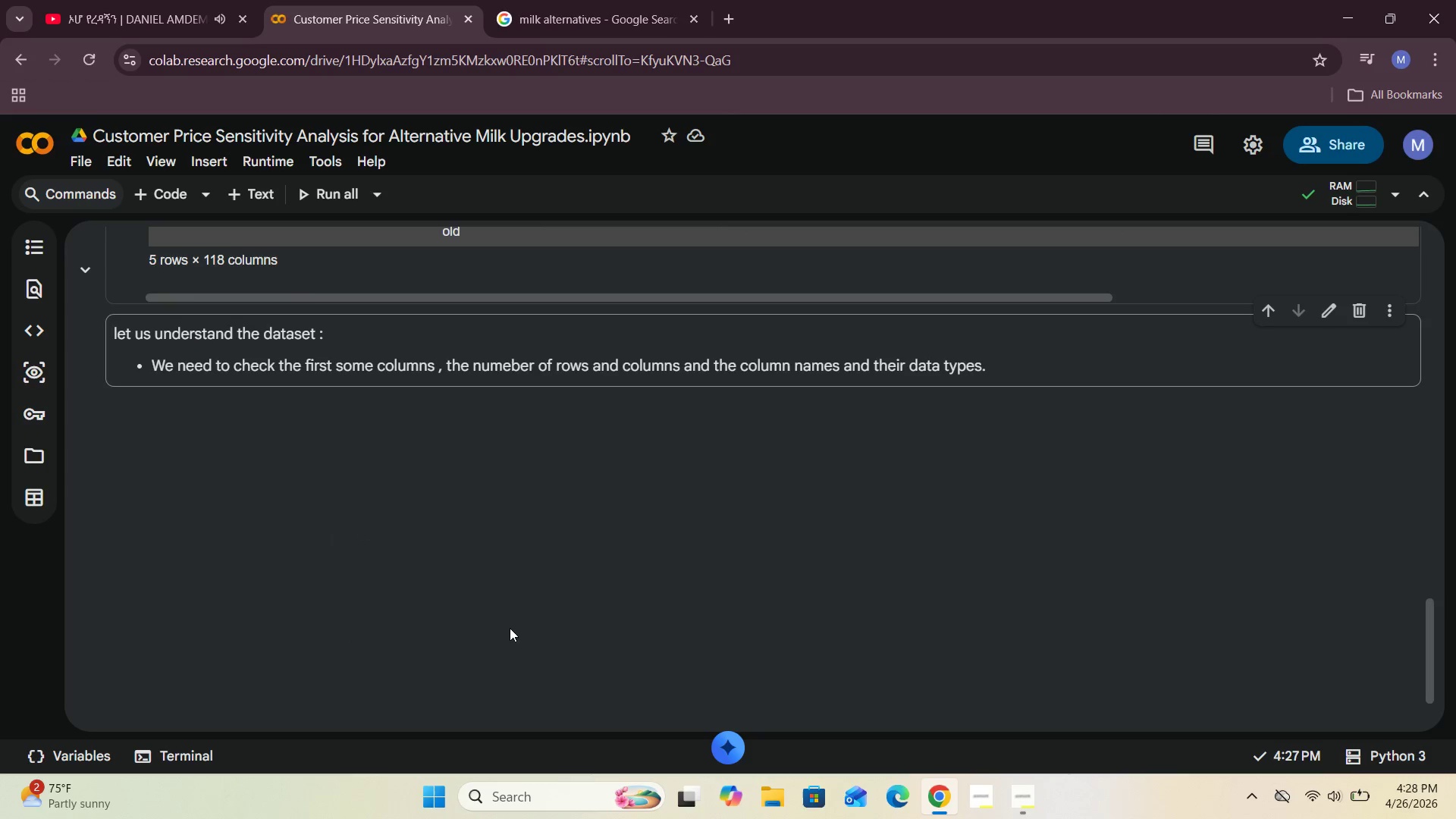 
left_click([185, 187])
 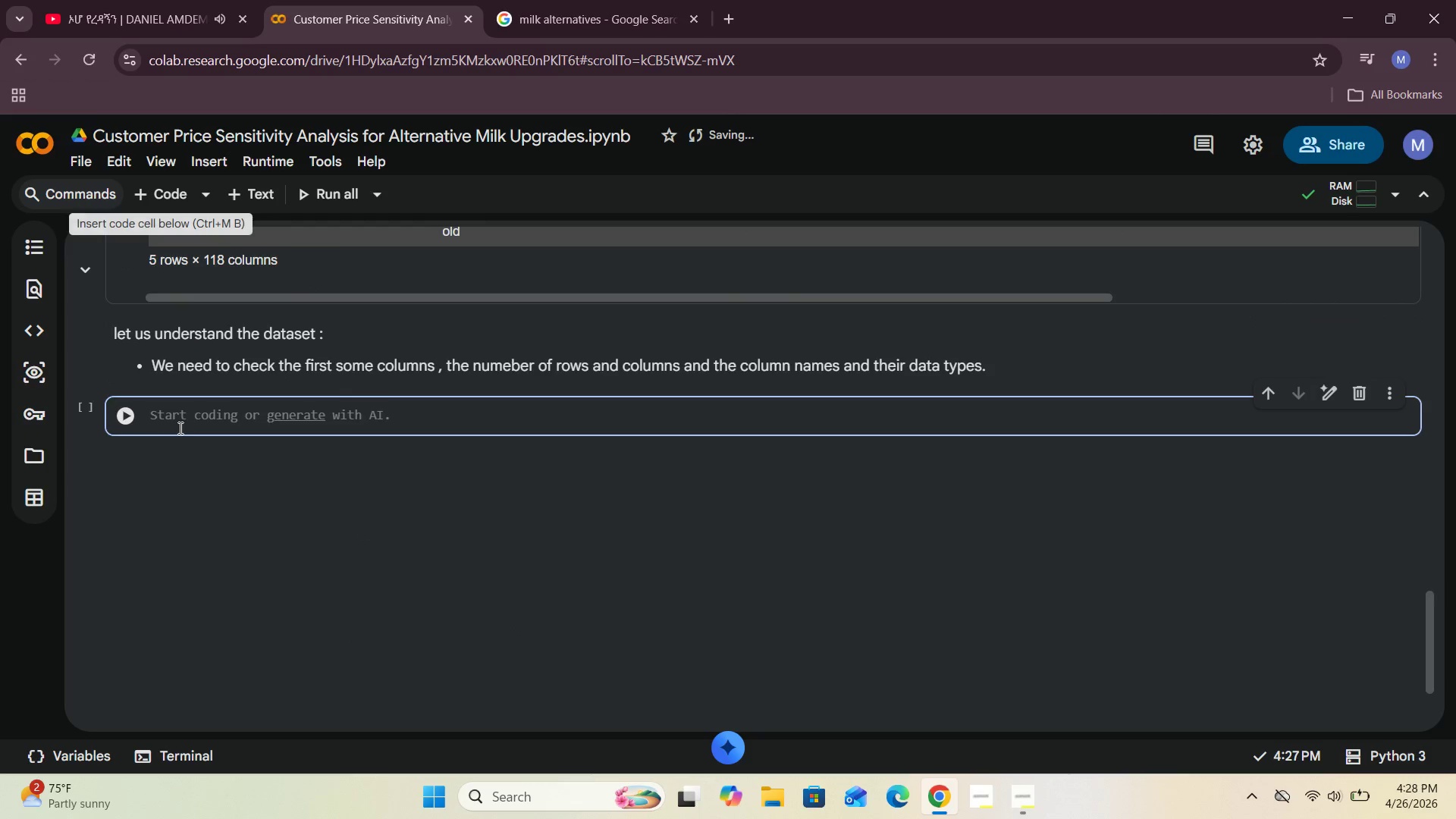 
left_click([180, 426])
 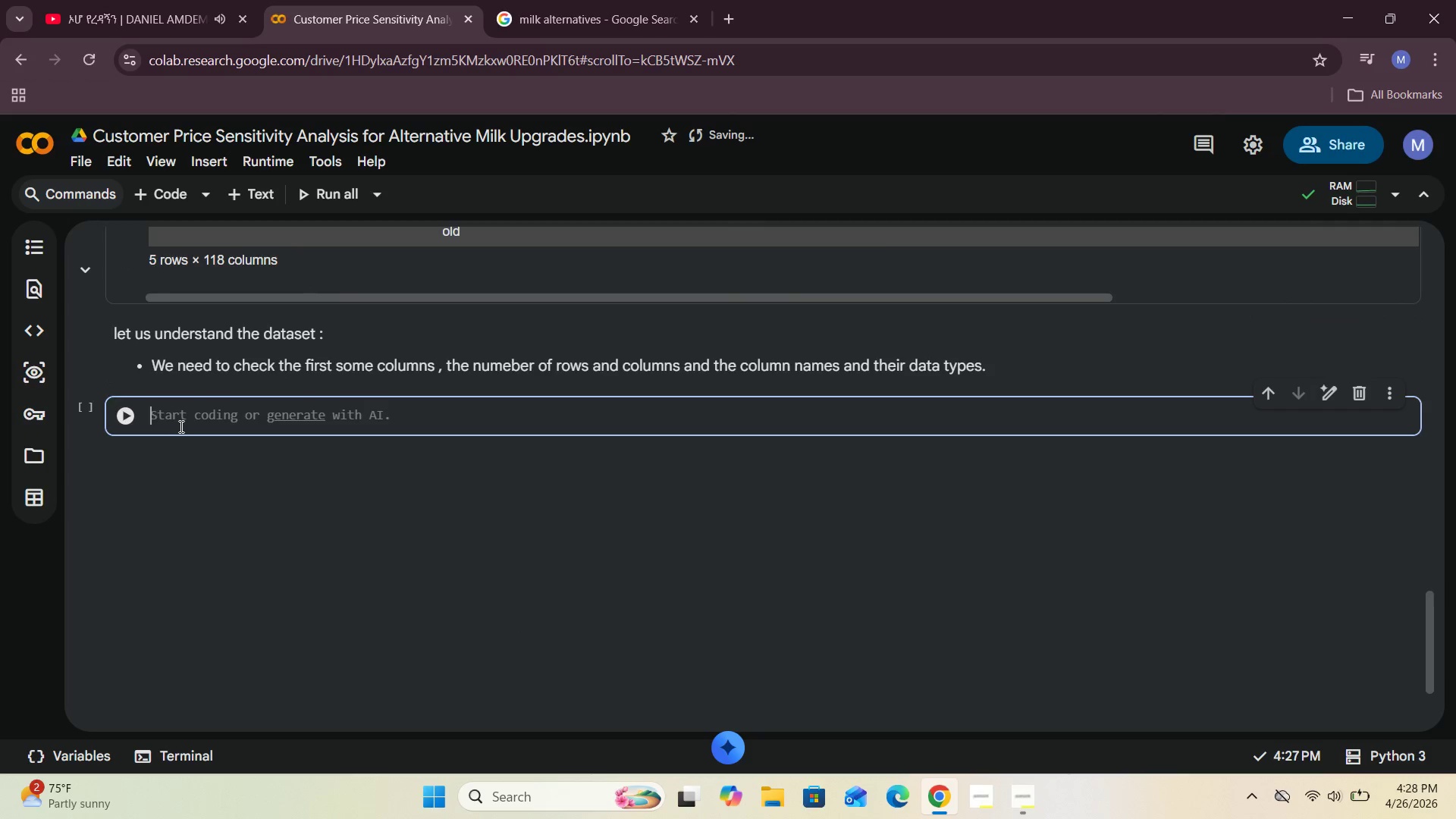 
type(Percolatehe)
key(Backspace)
key(Backspace)
type(shape)
 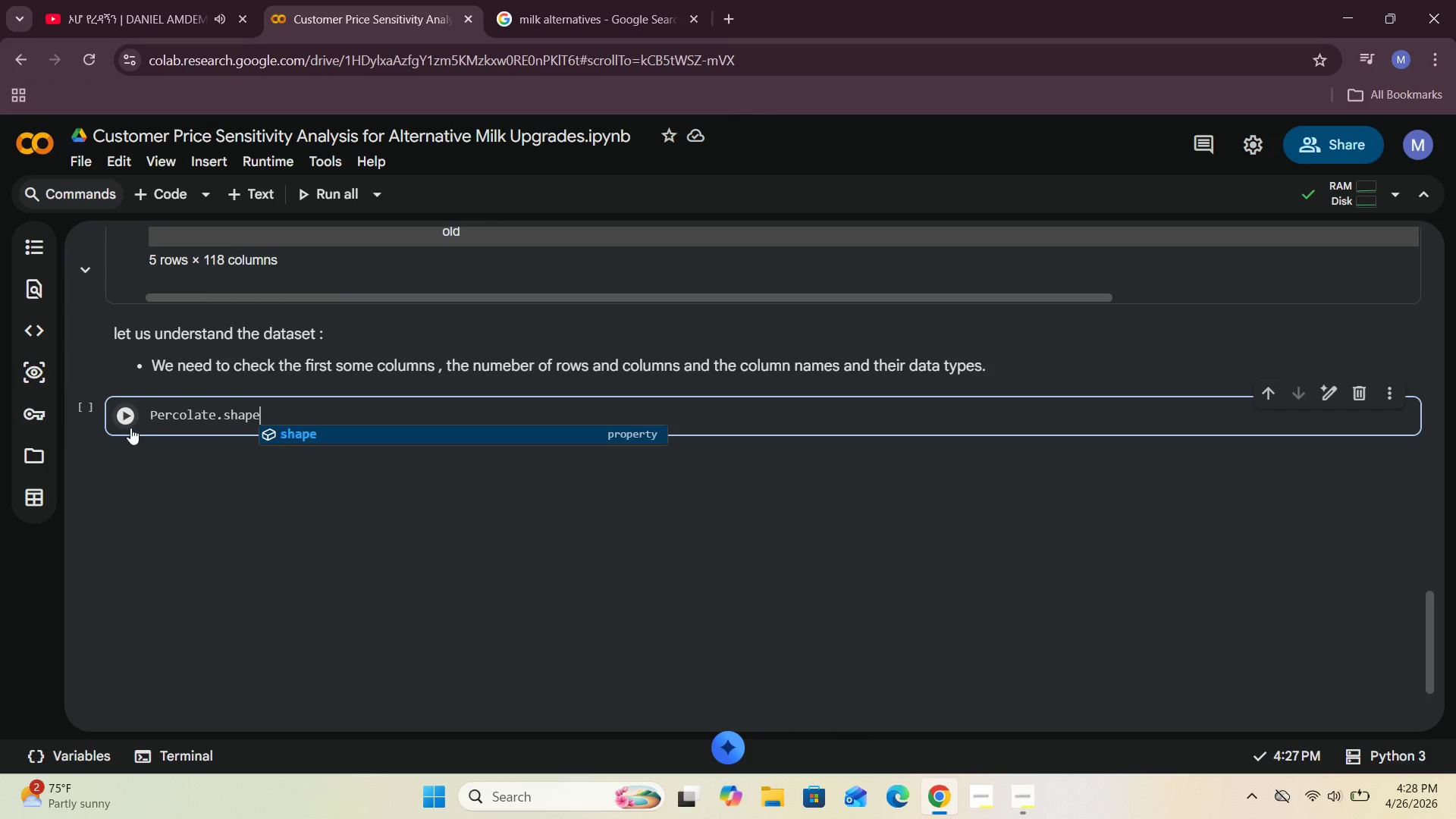 
left_click([115, 422])
 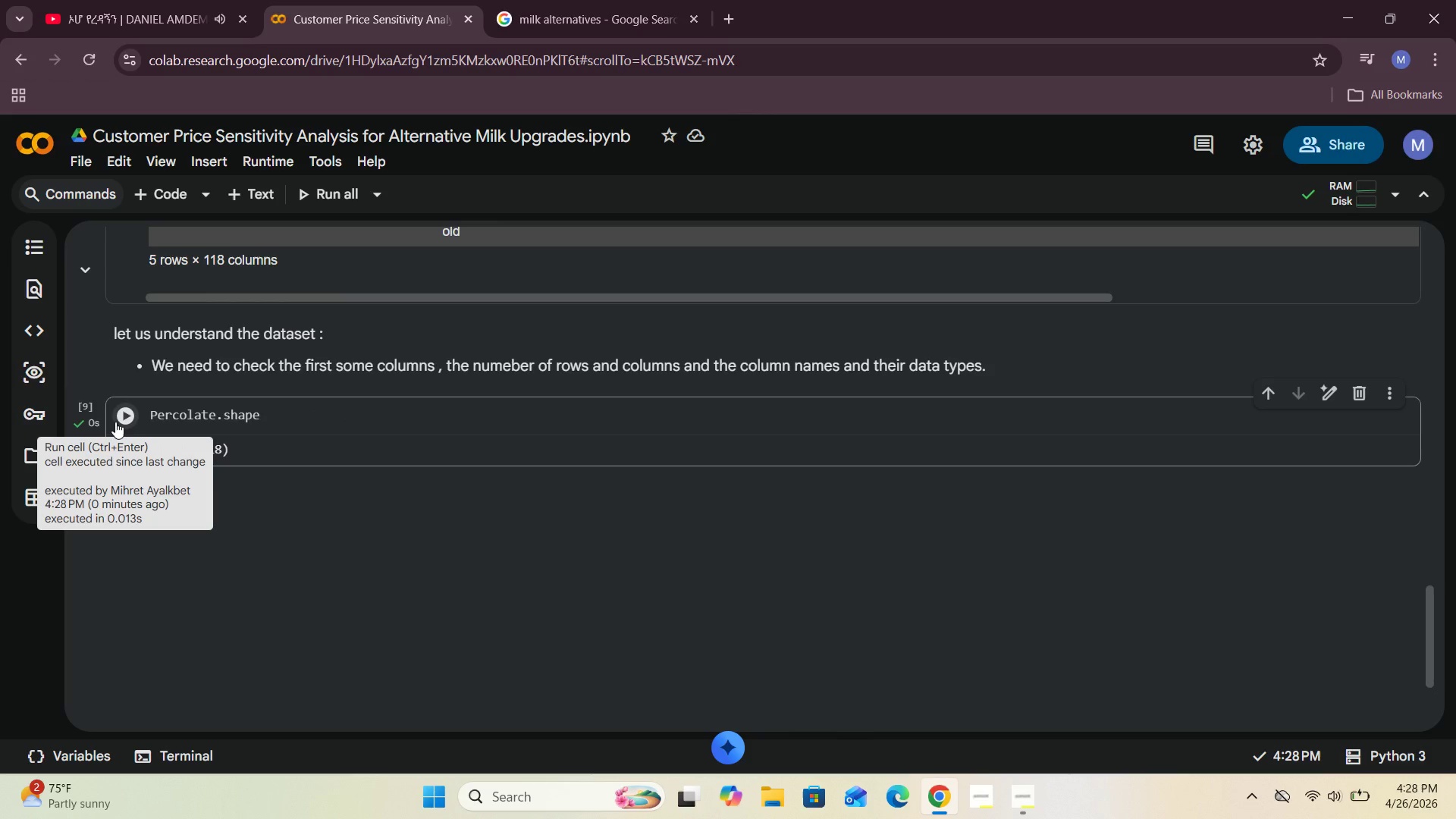 
left_click([485, 340])
 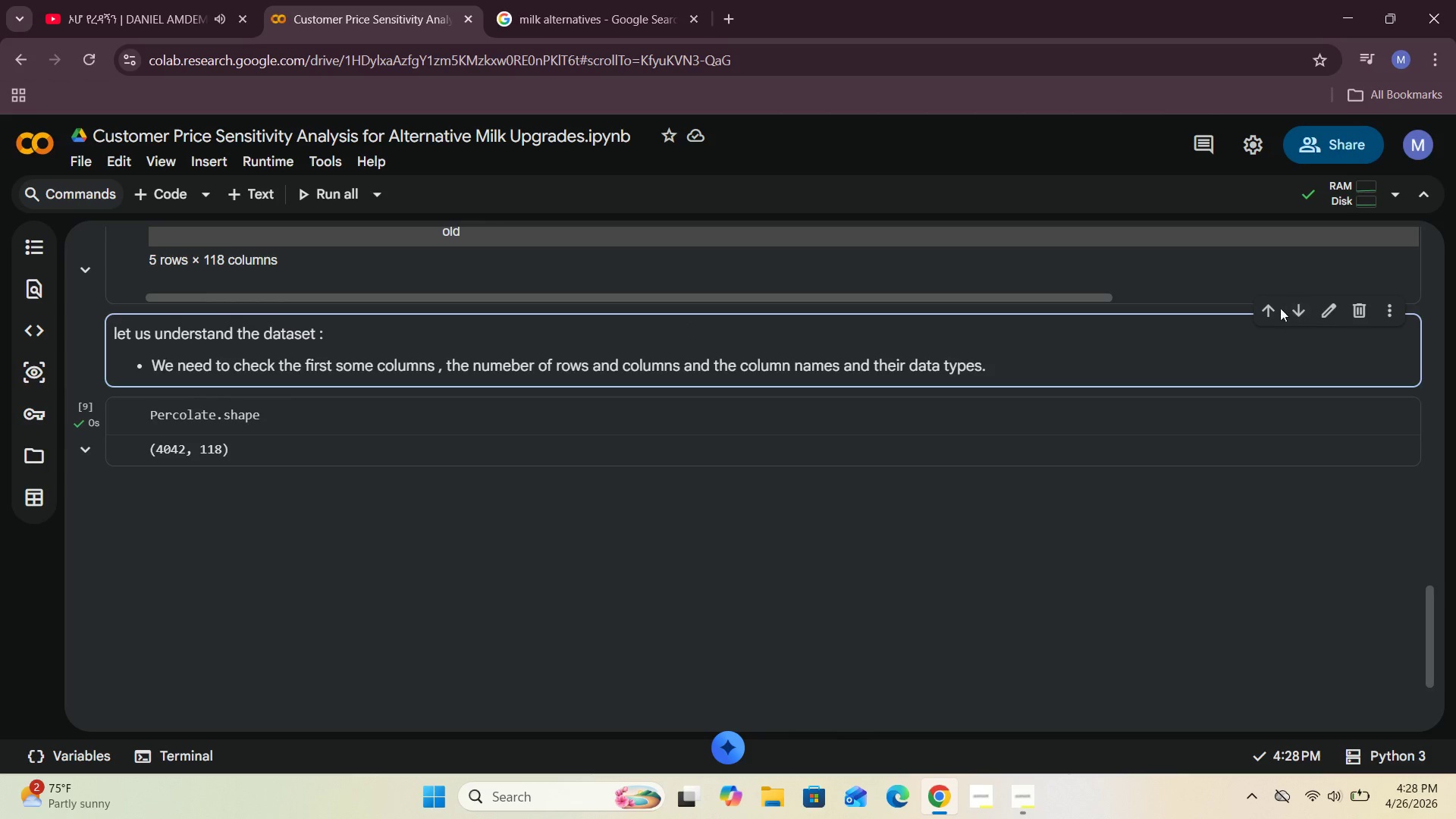 
left_click([1273, 302])
 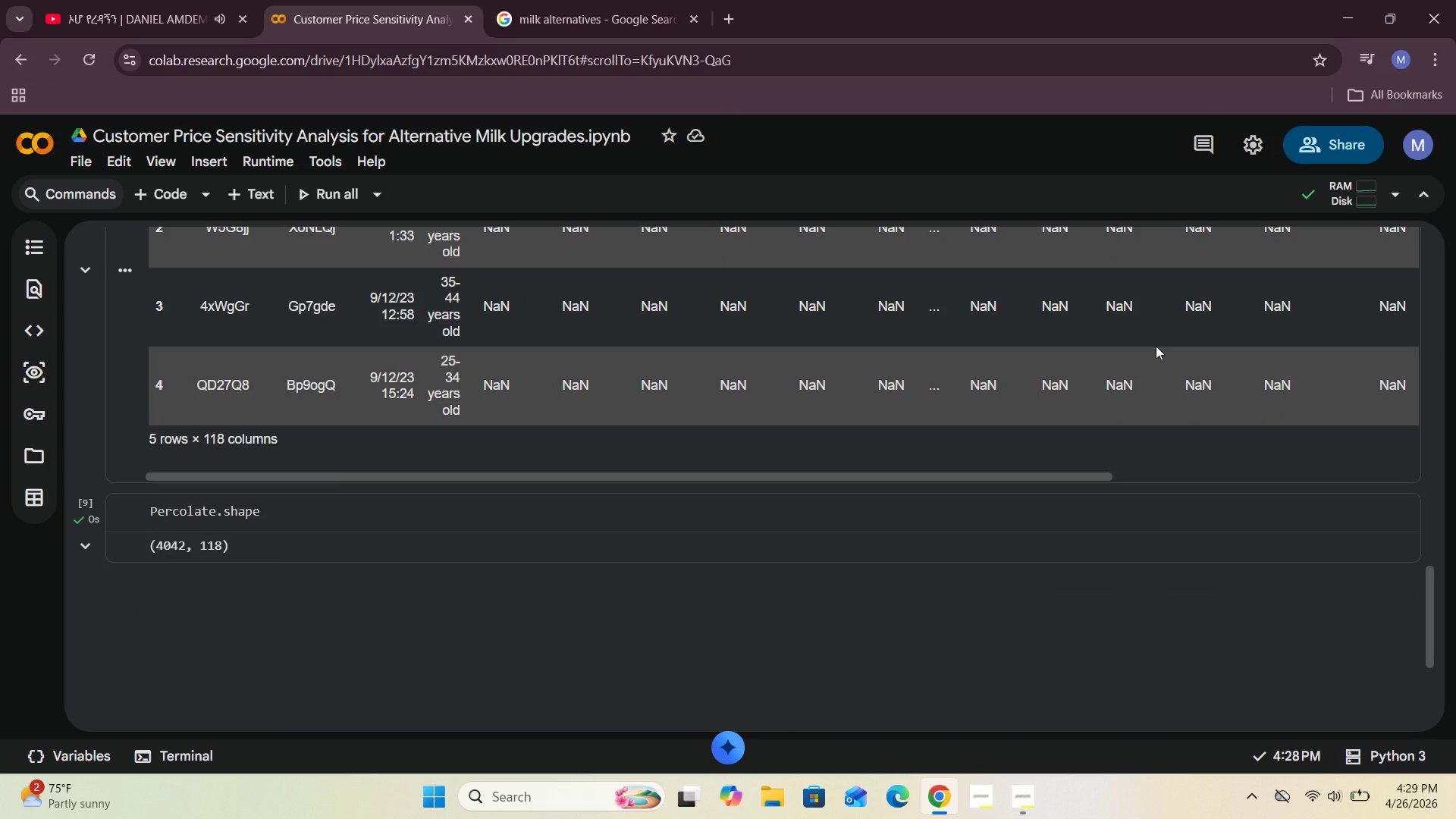 
wait(15.27)
 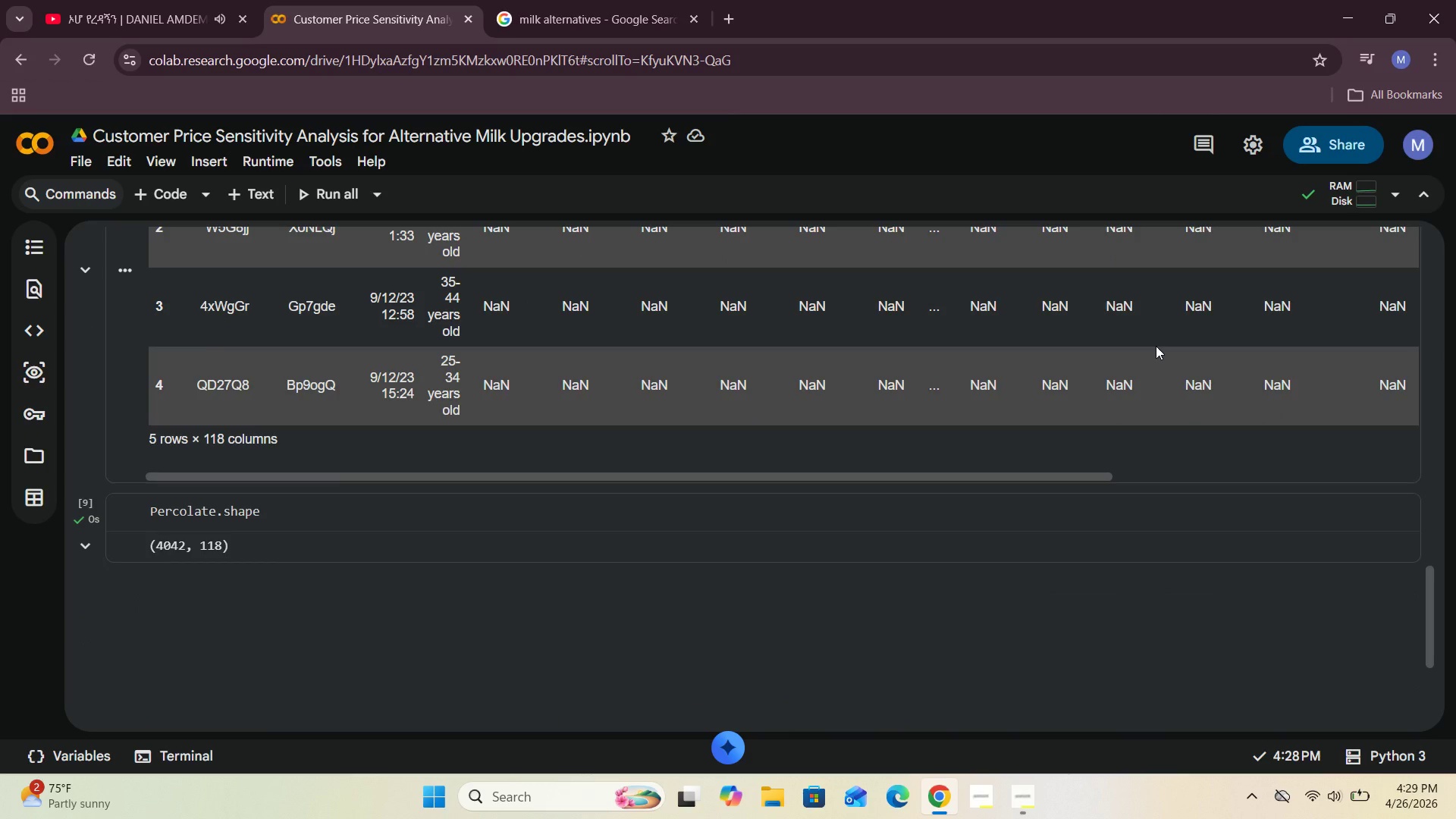 
left_click([155, 199])
 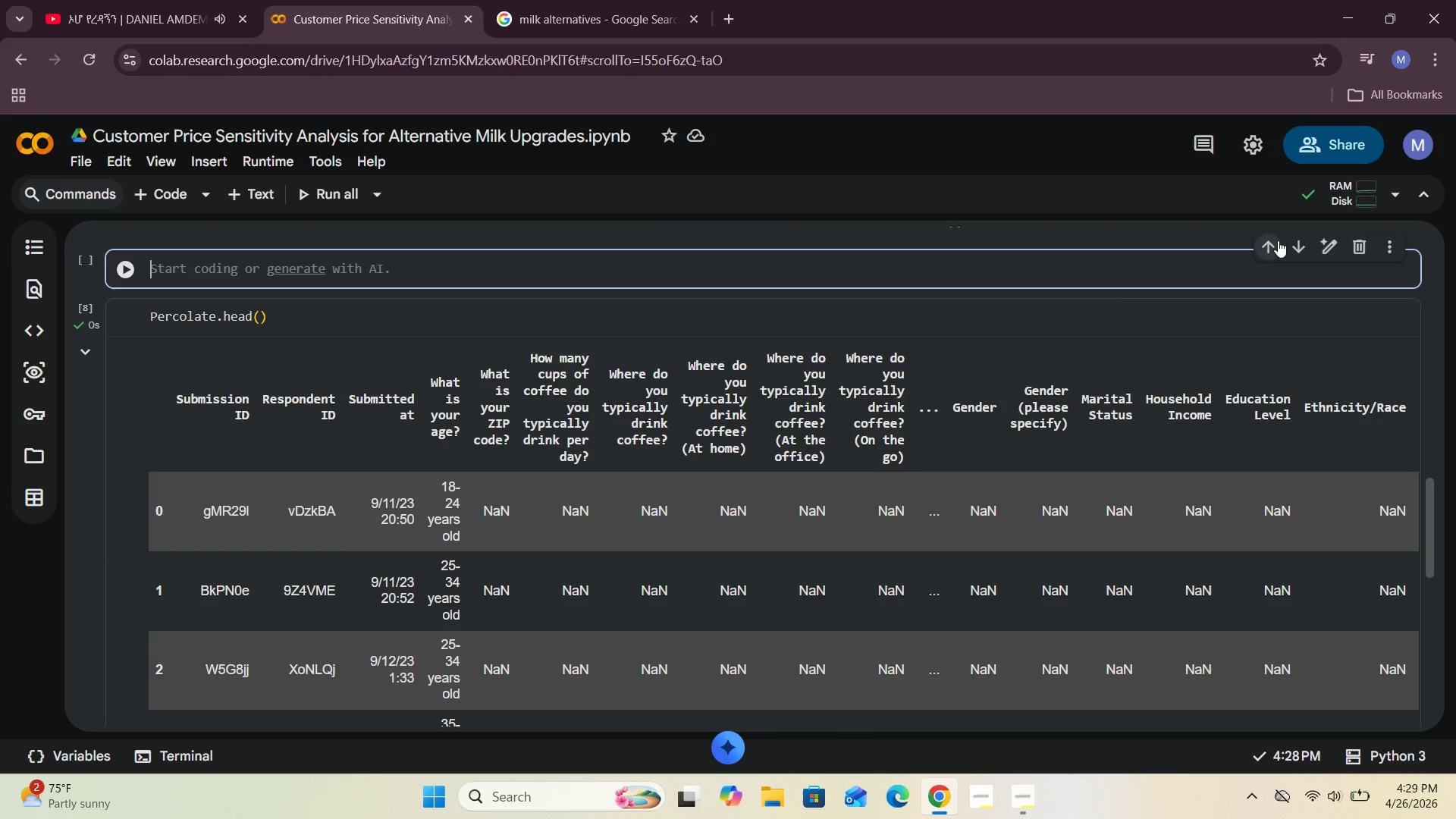 
left_click([1293, 243])
 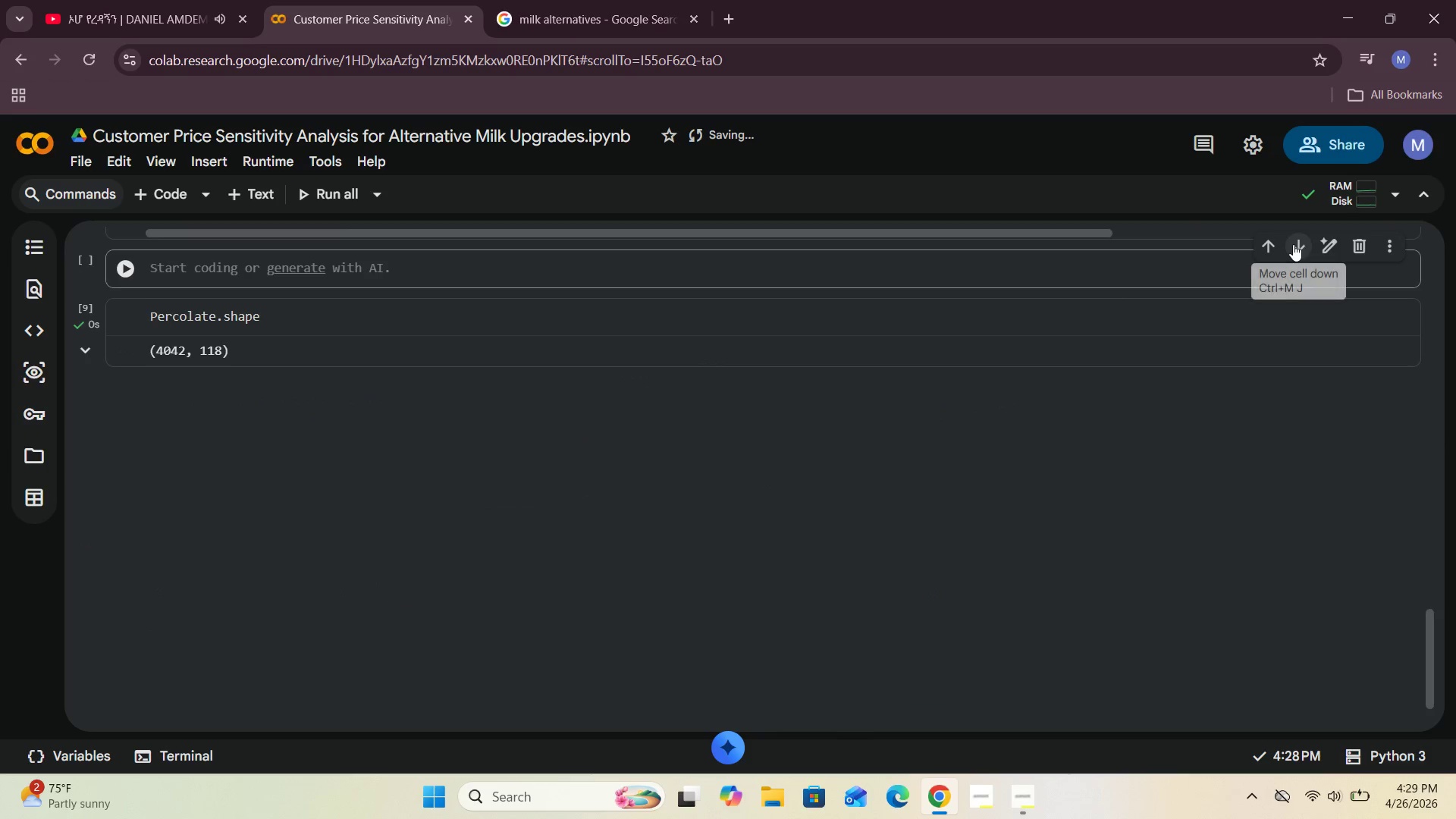 
left_click([1293, 246])
 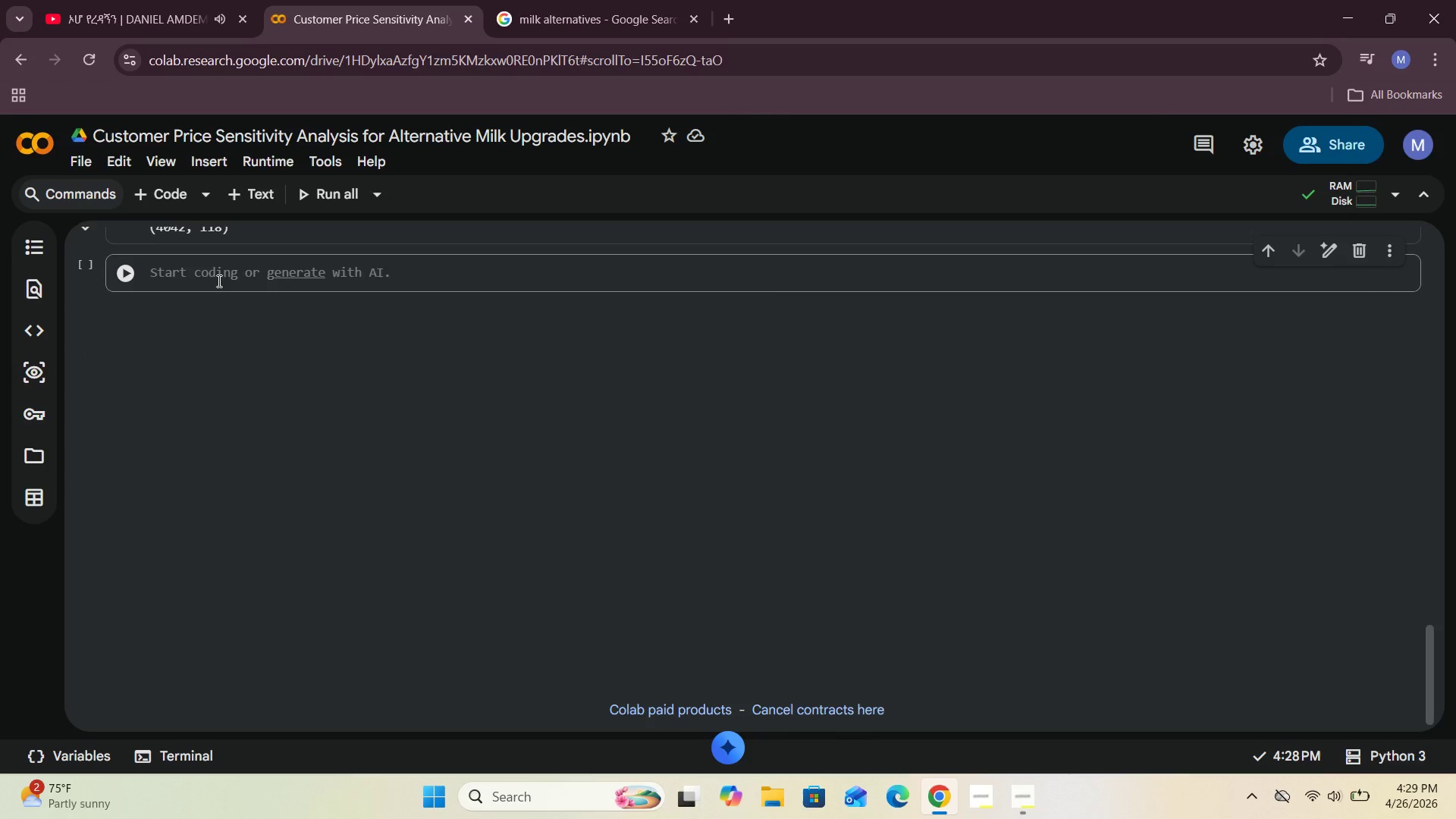 
left_click([206, 278])
 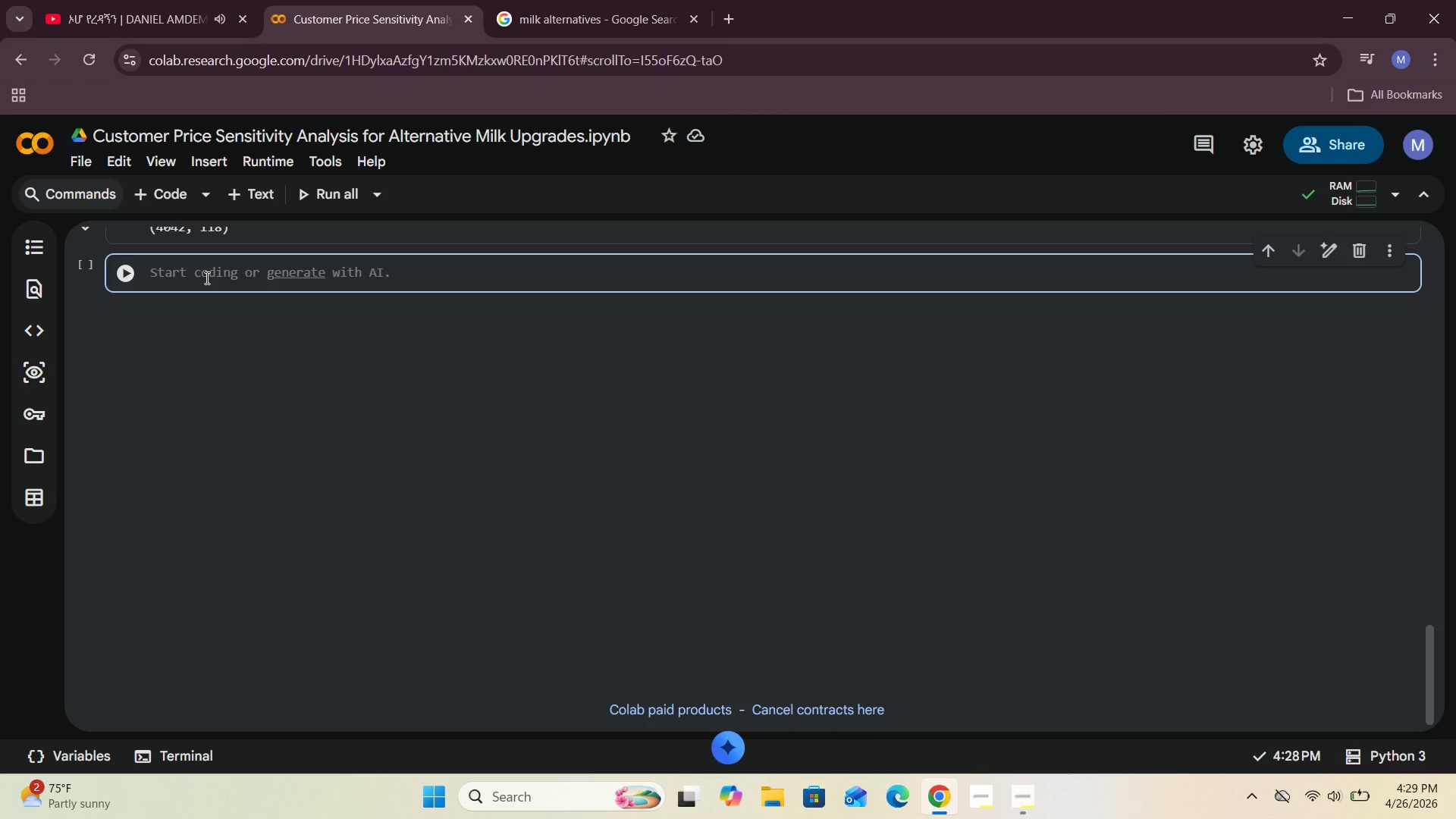 
wait(11.78)
 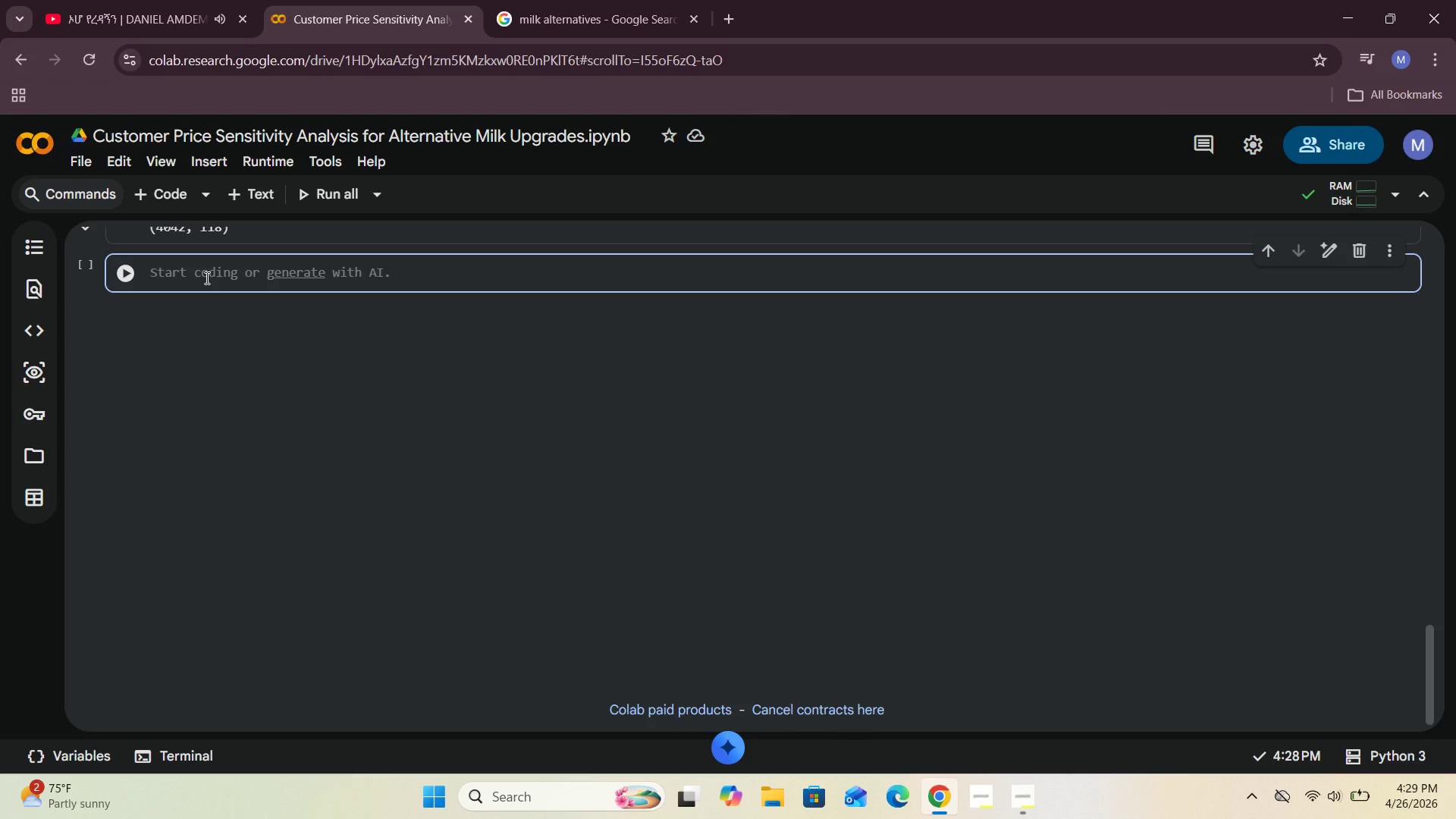 
type(p)
key(Backspace)
type(Percolate.)
 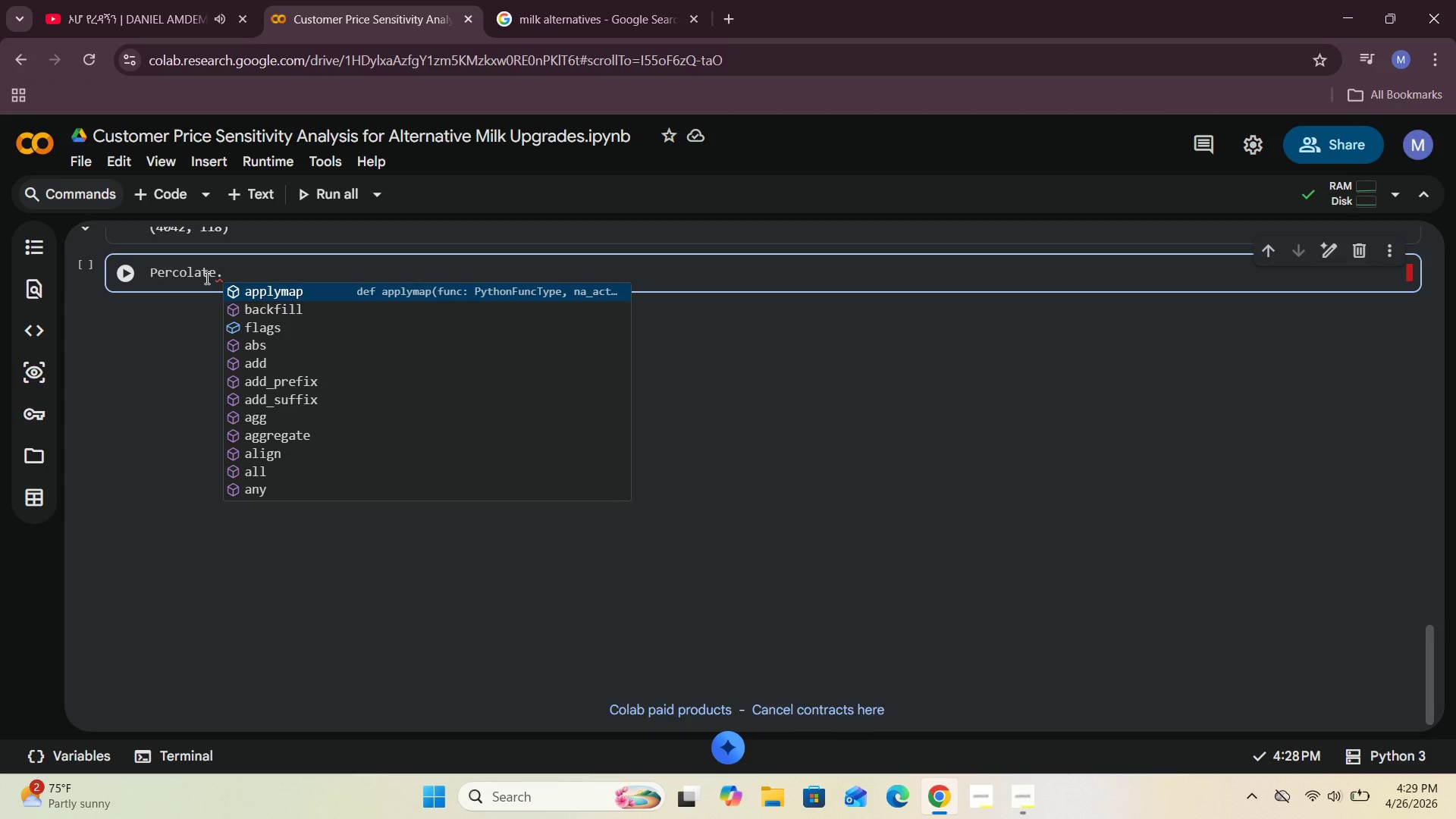 
type(info()
 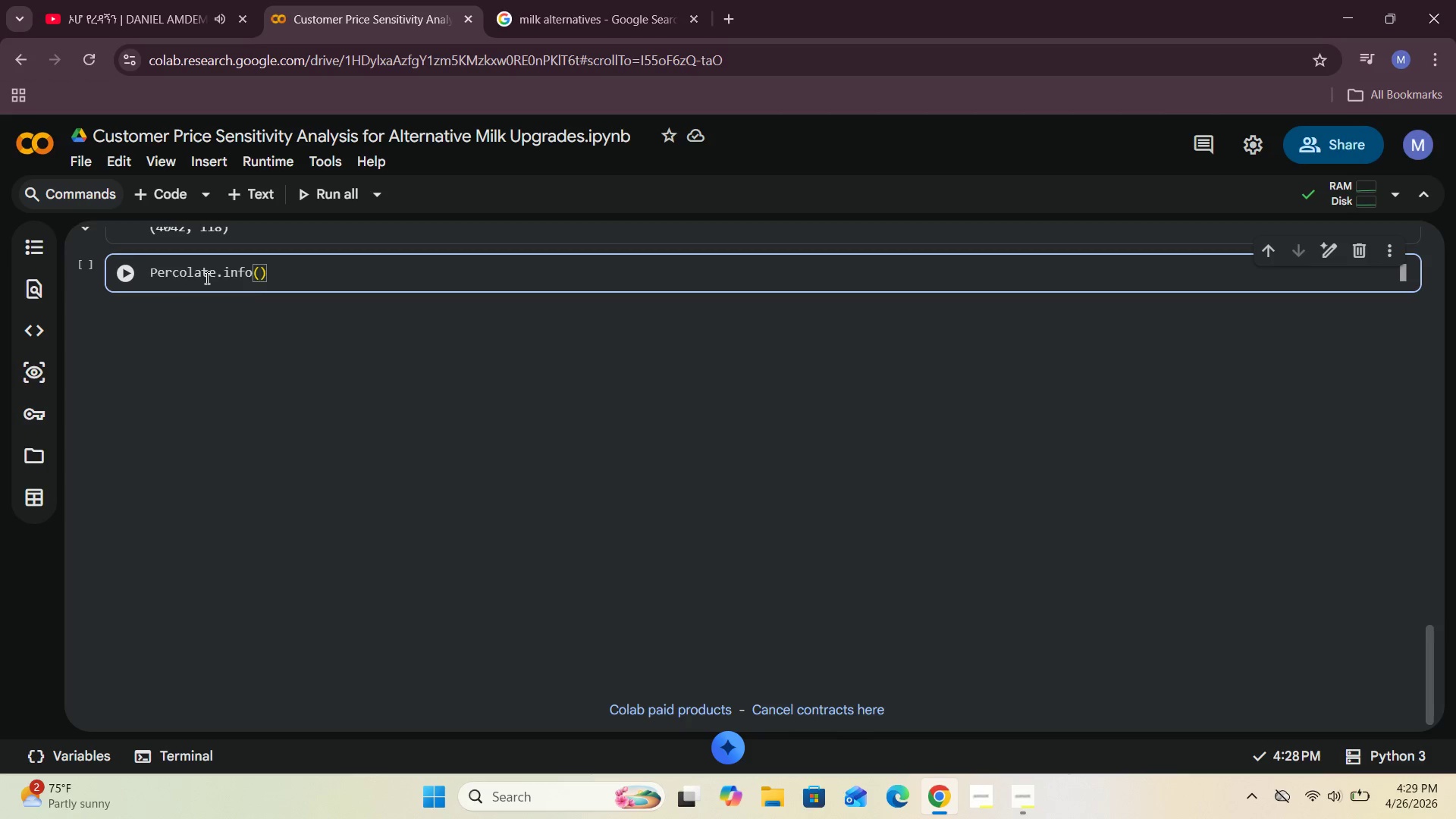 
left_click([125, 275])
 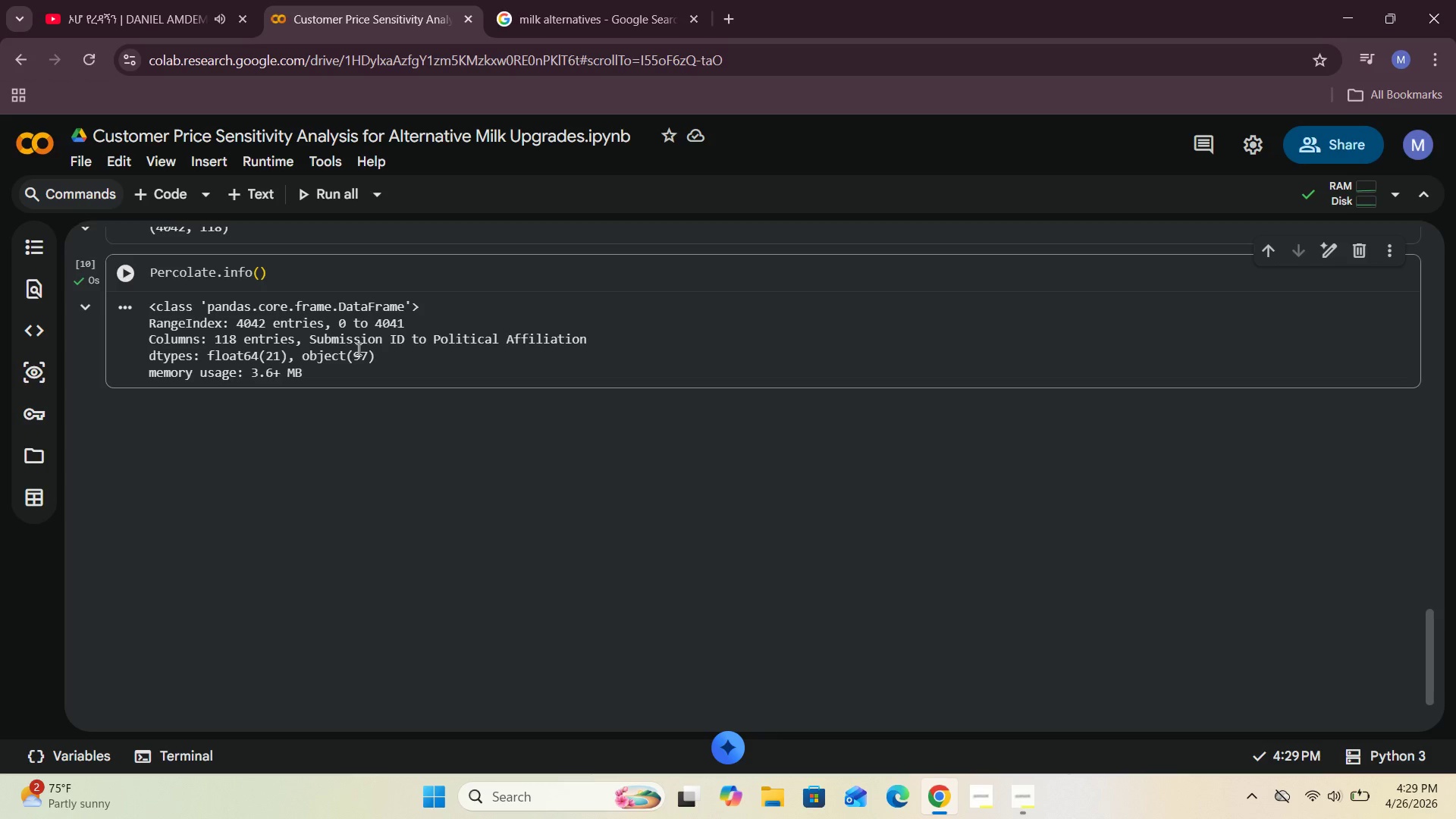 
wait(14.86)
 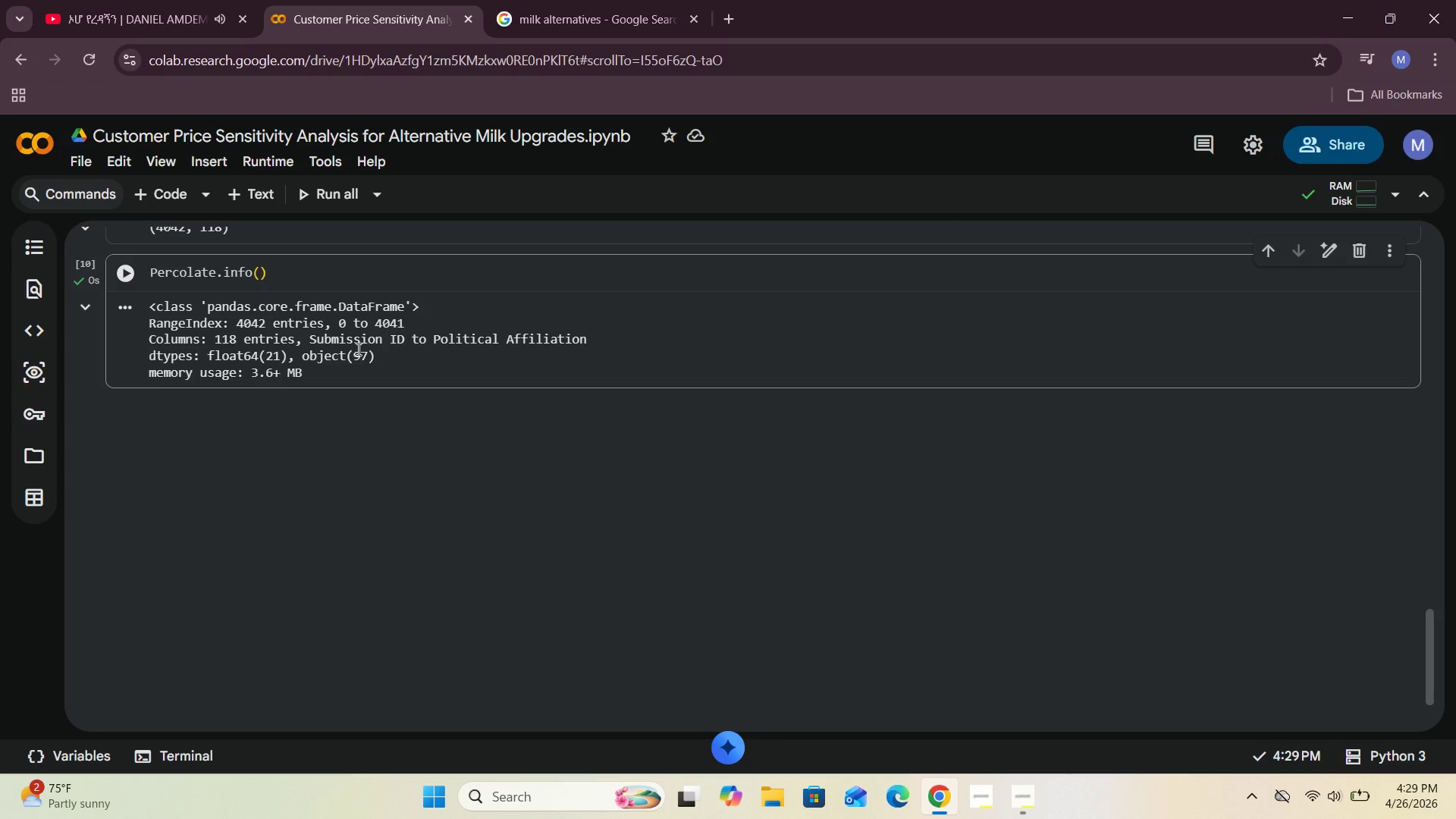 
left_click([245, 187])
 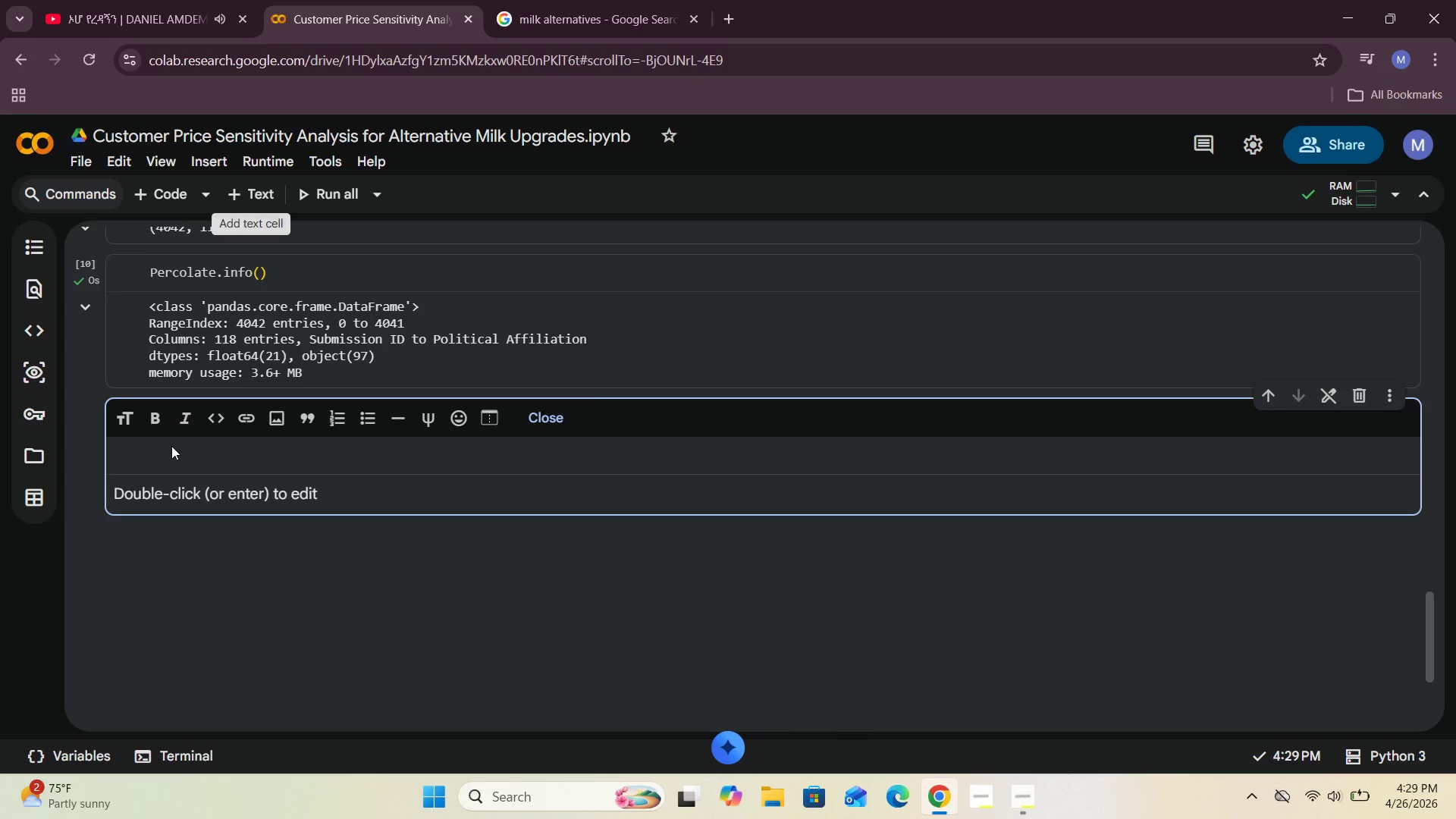 
left_click([167, 456])
 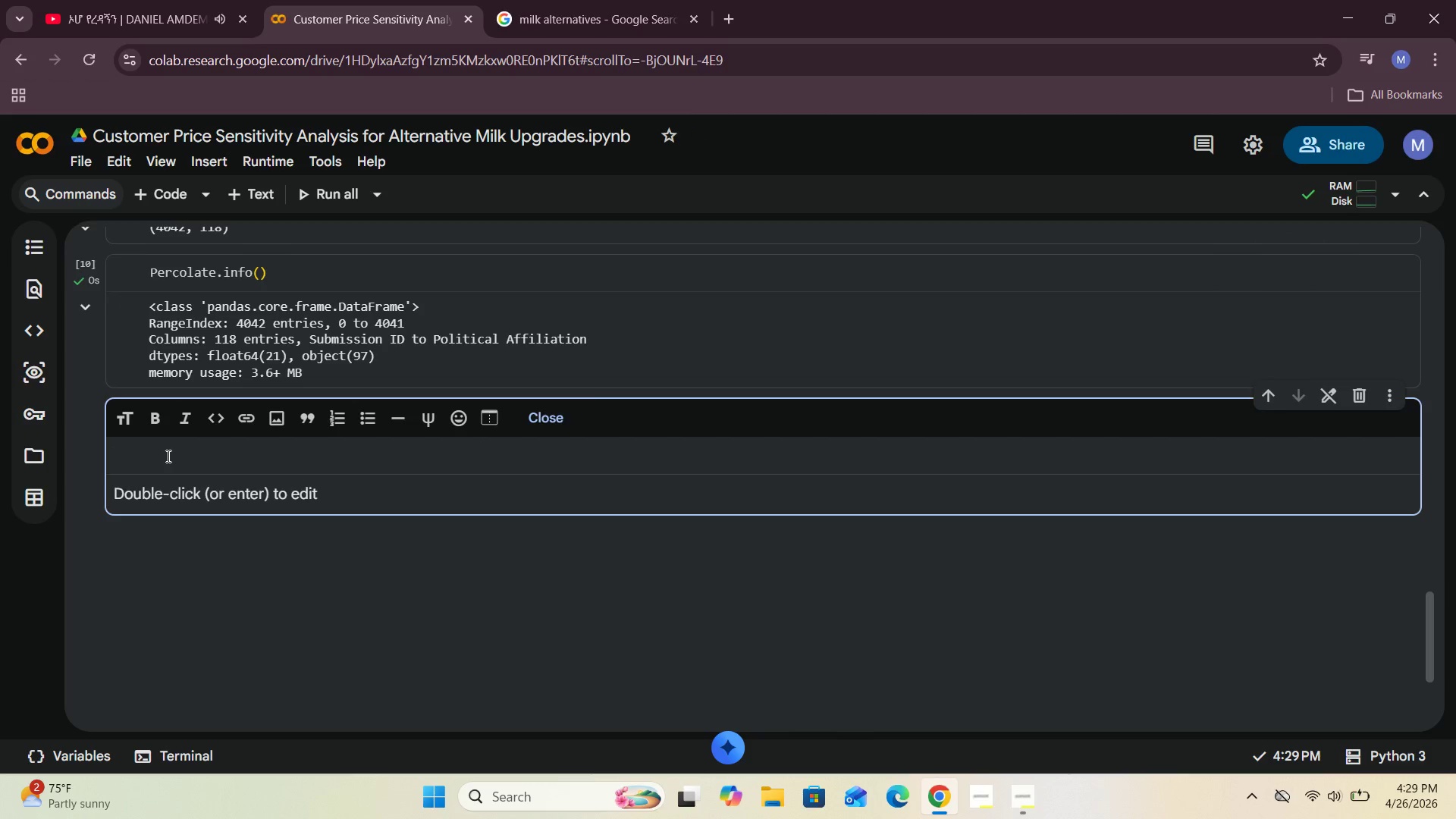 
type(Ckec)
key(Backspace)
key(Backspace)
key(Backspace)
type(hce)
key(Backspace)
key(Backspace)
type(eck the missinf )
key(Backspace)
key(Backspace)
key(Backspace)
key(Backspace)
key(Backspace)
key(Backspace)
key(Backspace)
key(Backspace)
type(records with the missing values .)
 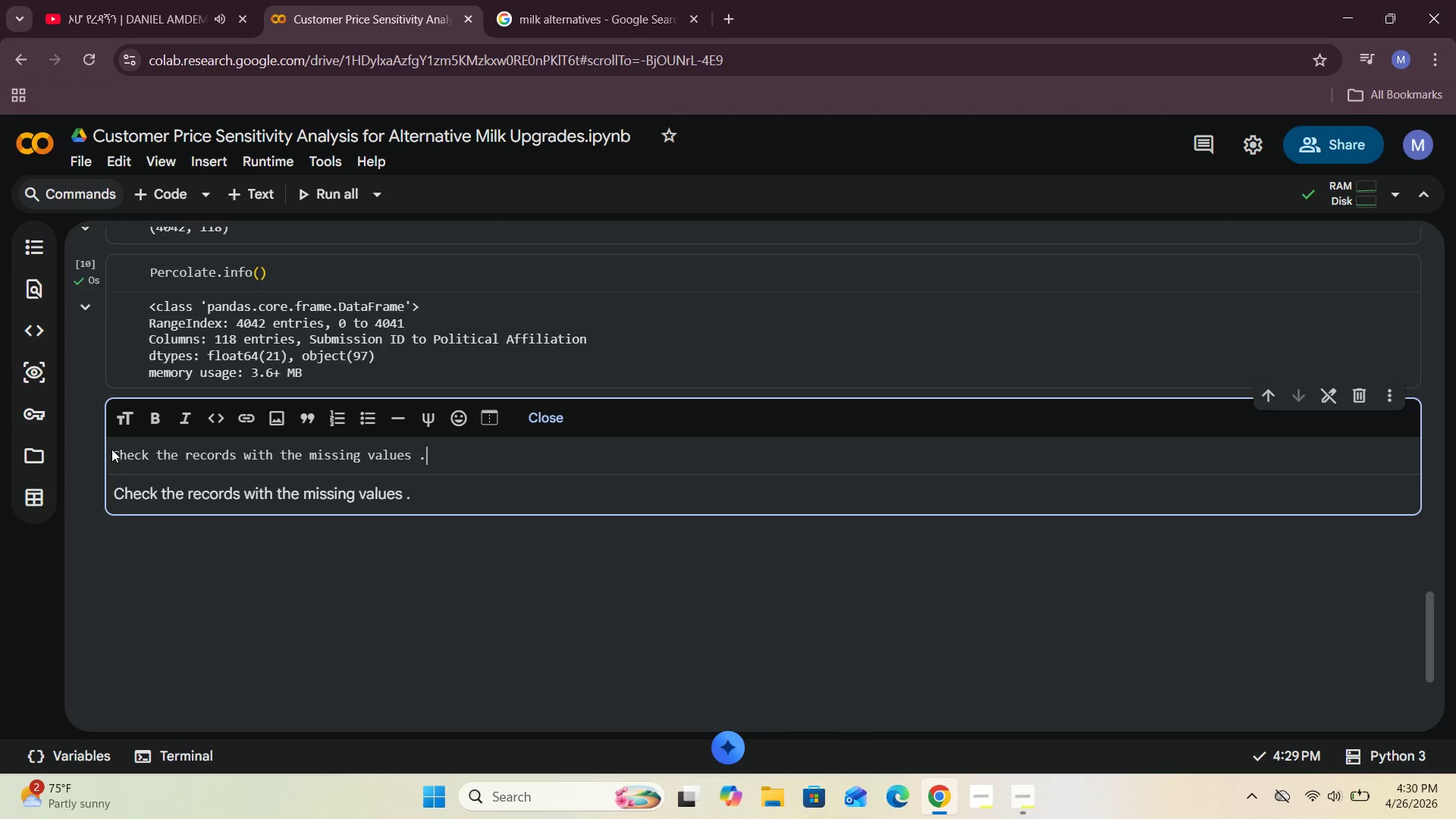 
left_click([114, 454])
 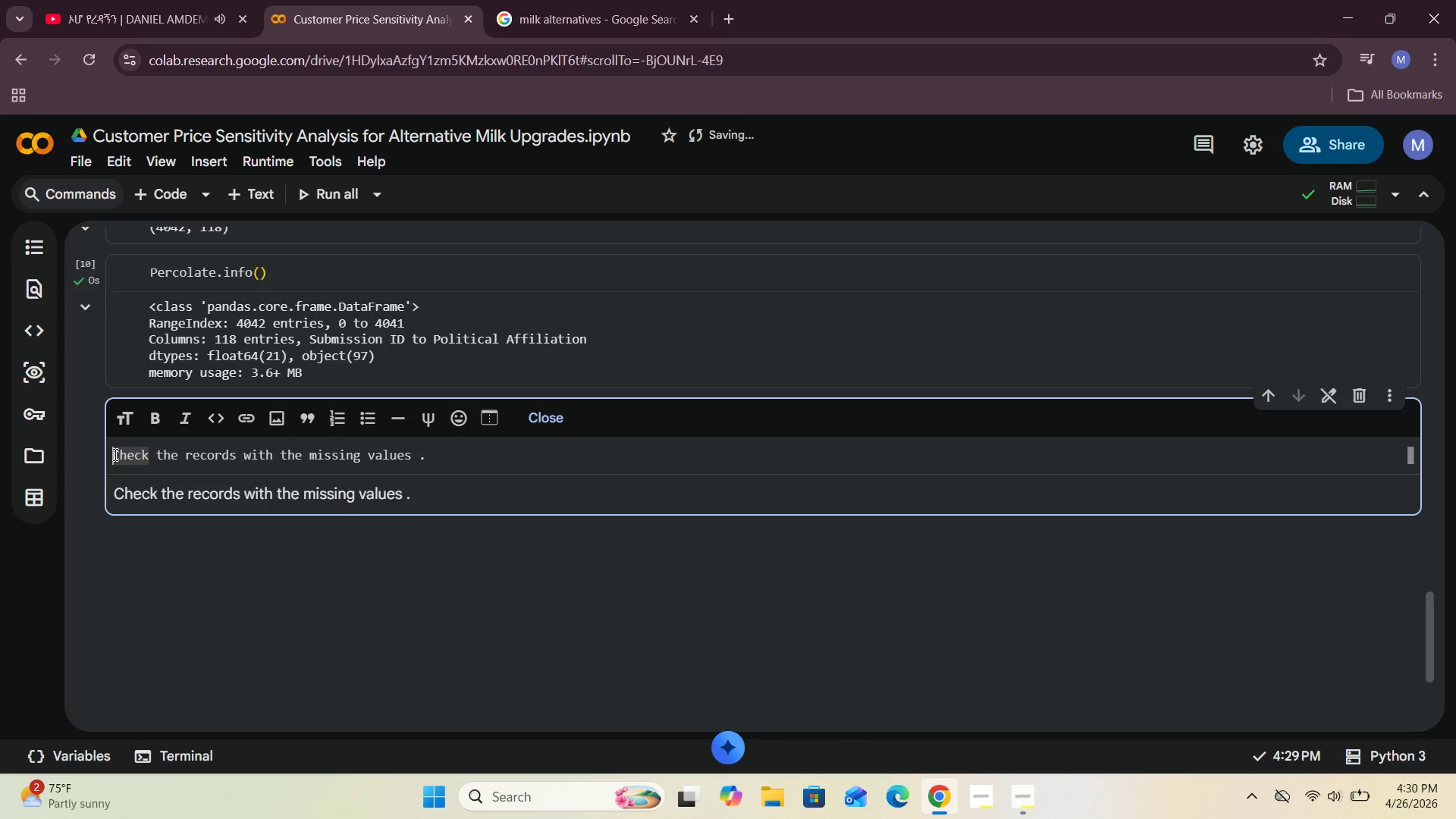 
type(## )
key(Backspace)
type(# )
 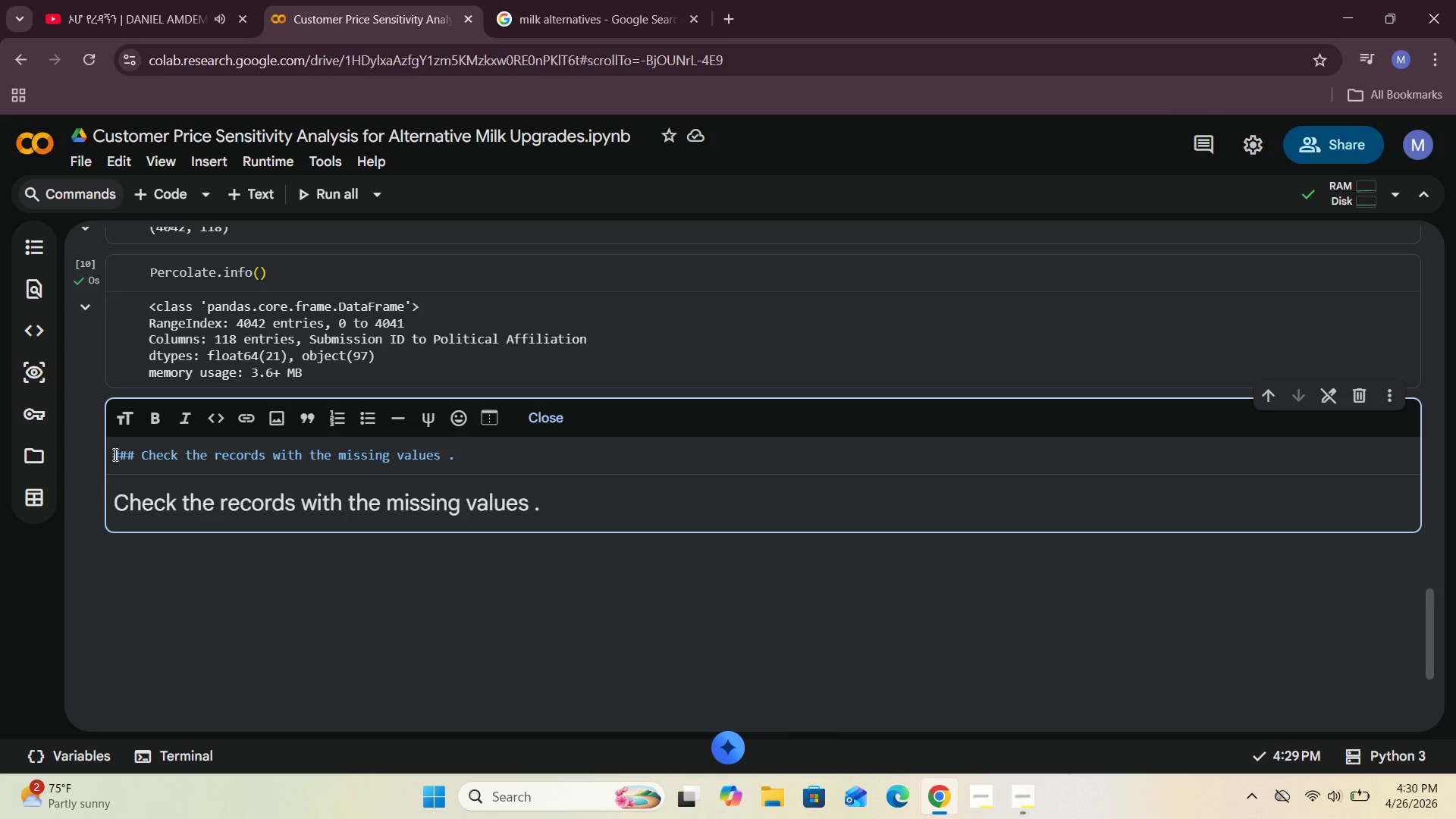 
hold_key(key=ArrowRight, duration=0.45)
 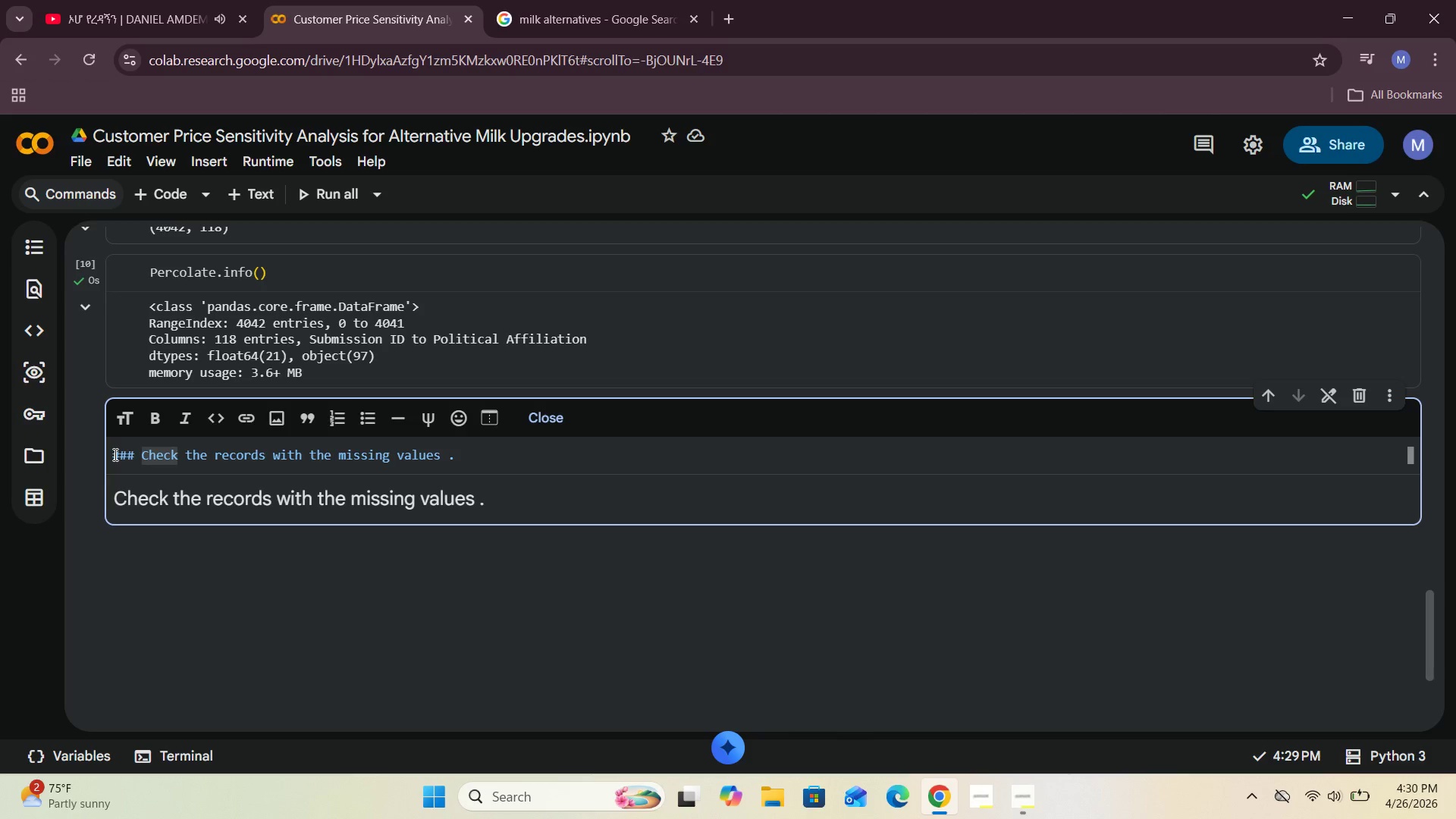 
key(ArrowLeft)
 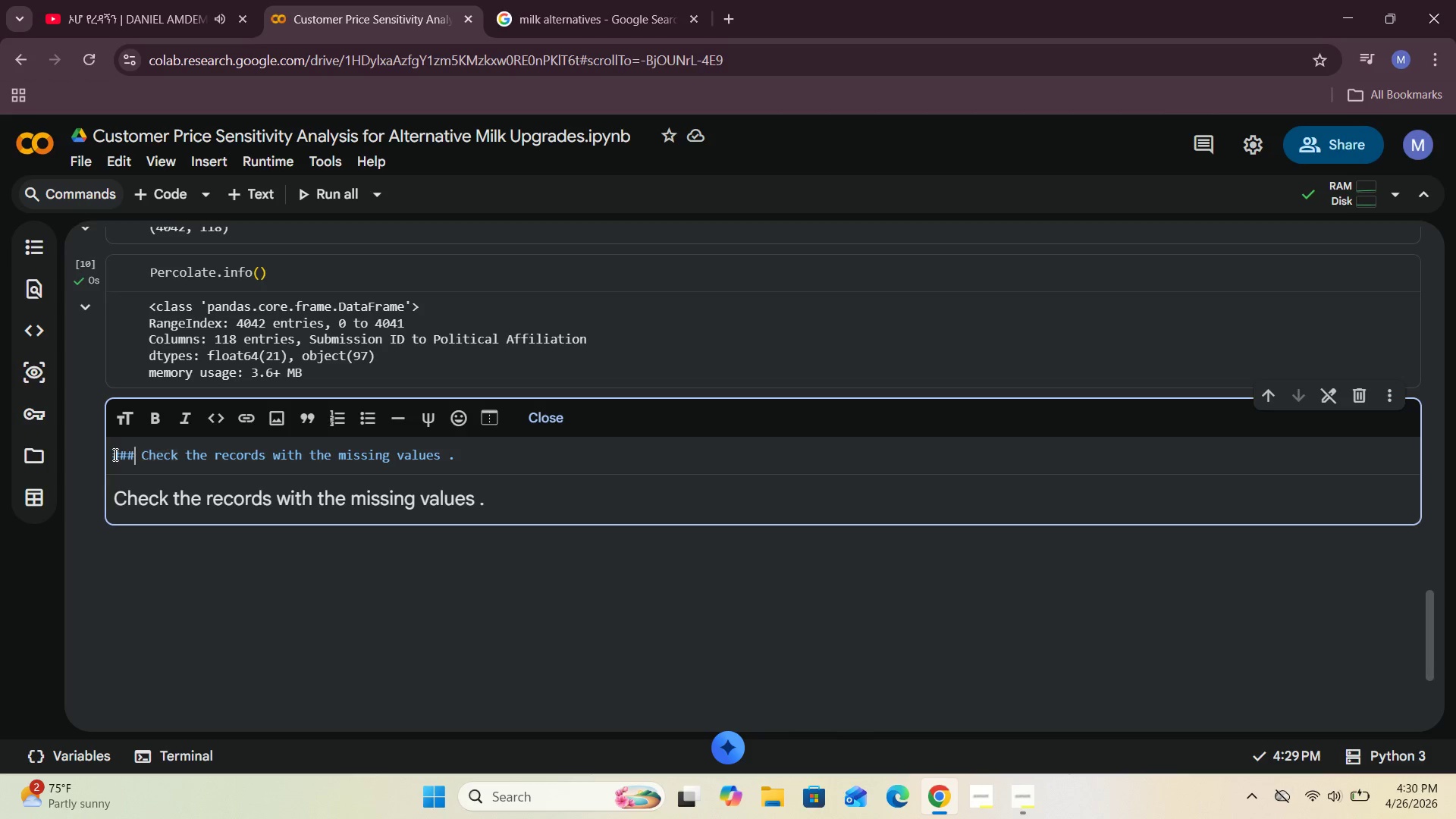 
key(ArrowLeft)
 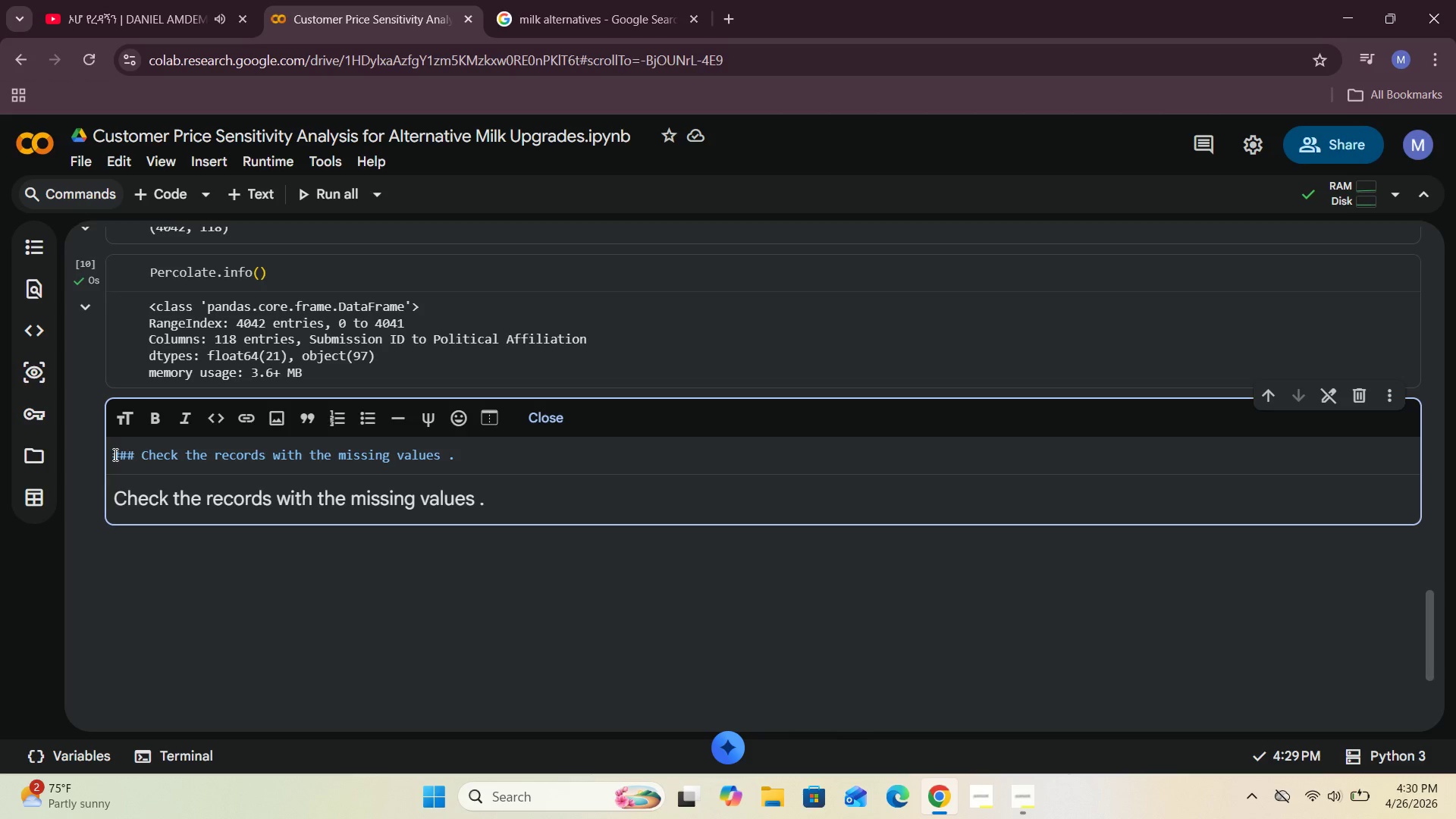 
key(Shift+3)
 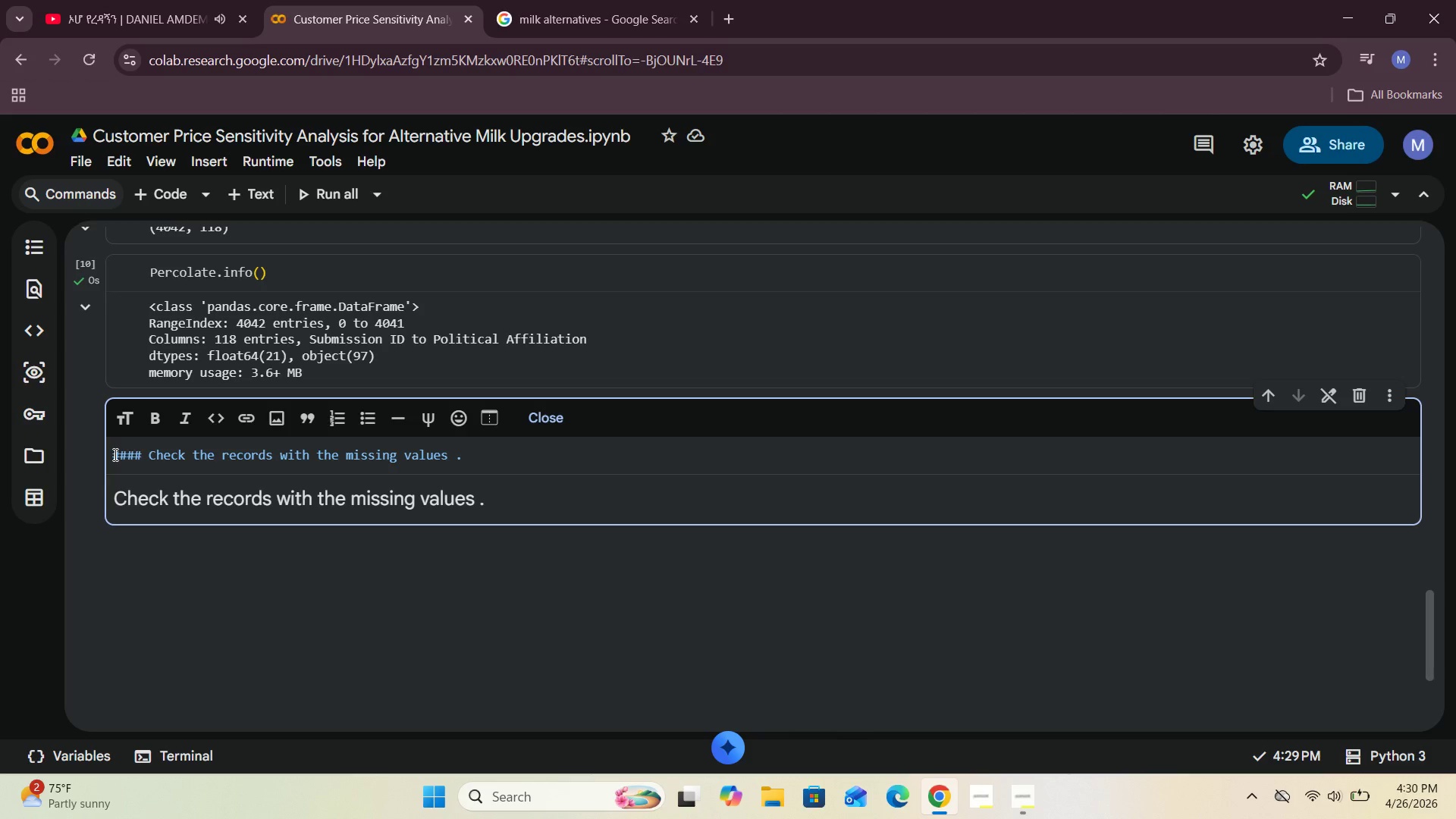 
hold_key(key=ArrowRight, duration=1.5)
 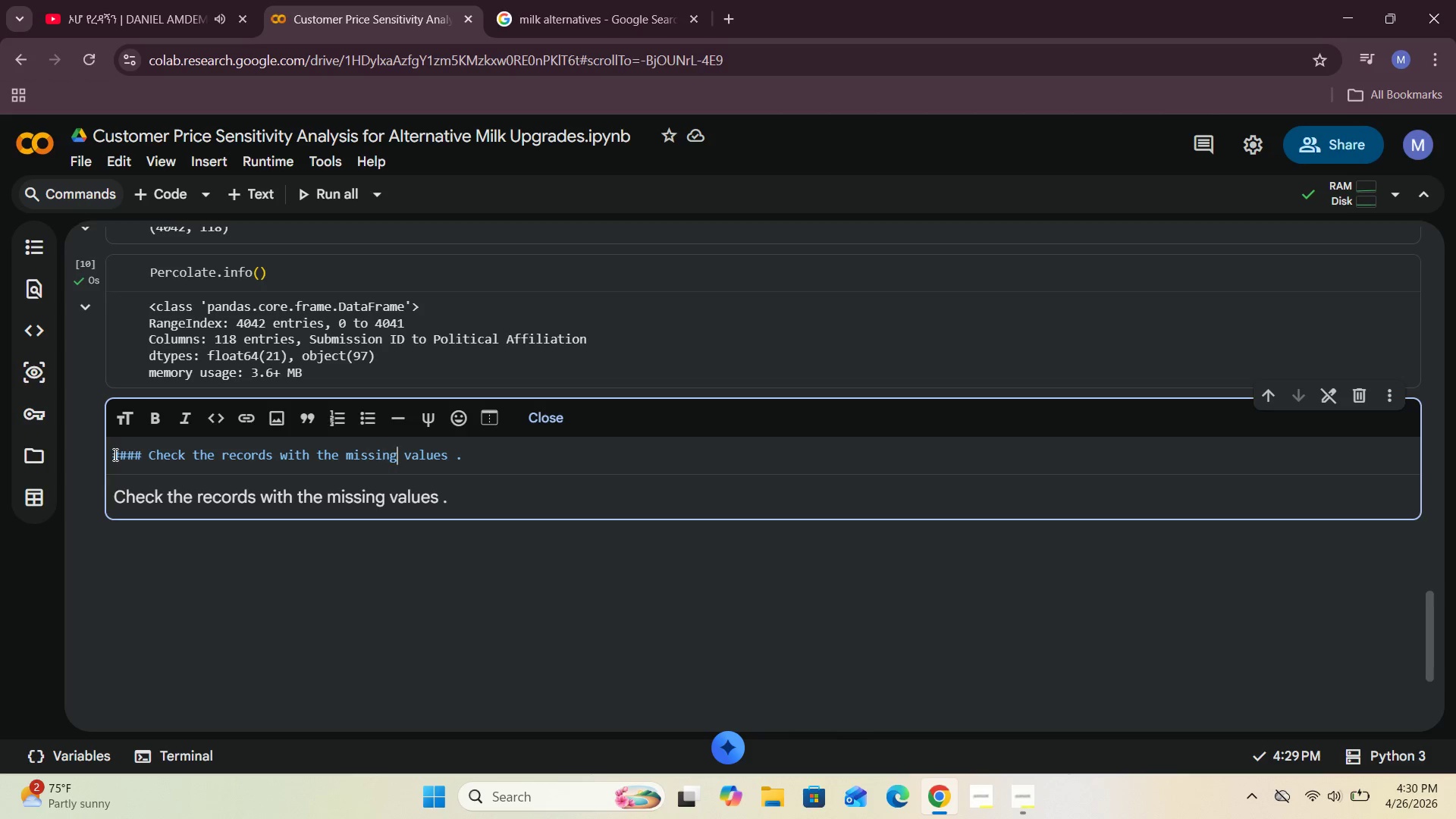 
key(ArrowRight)
 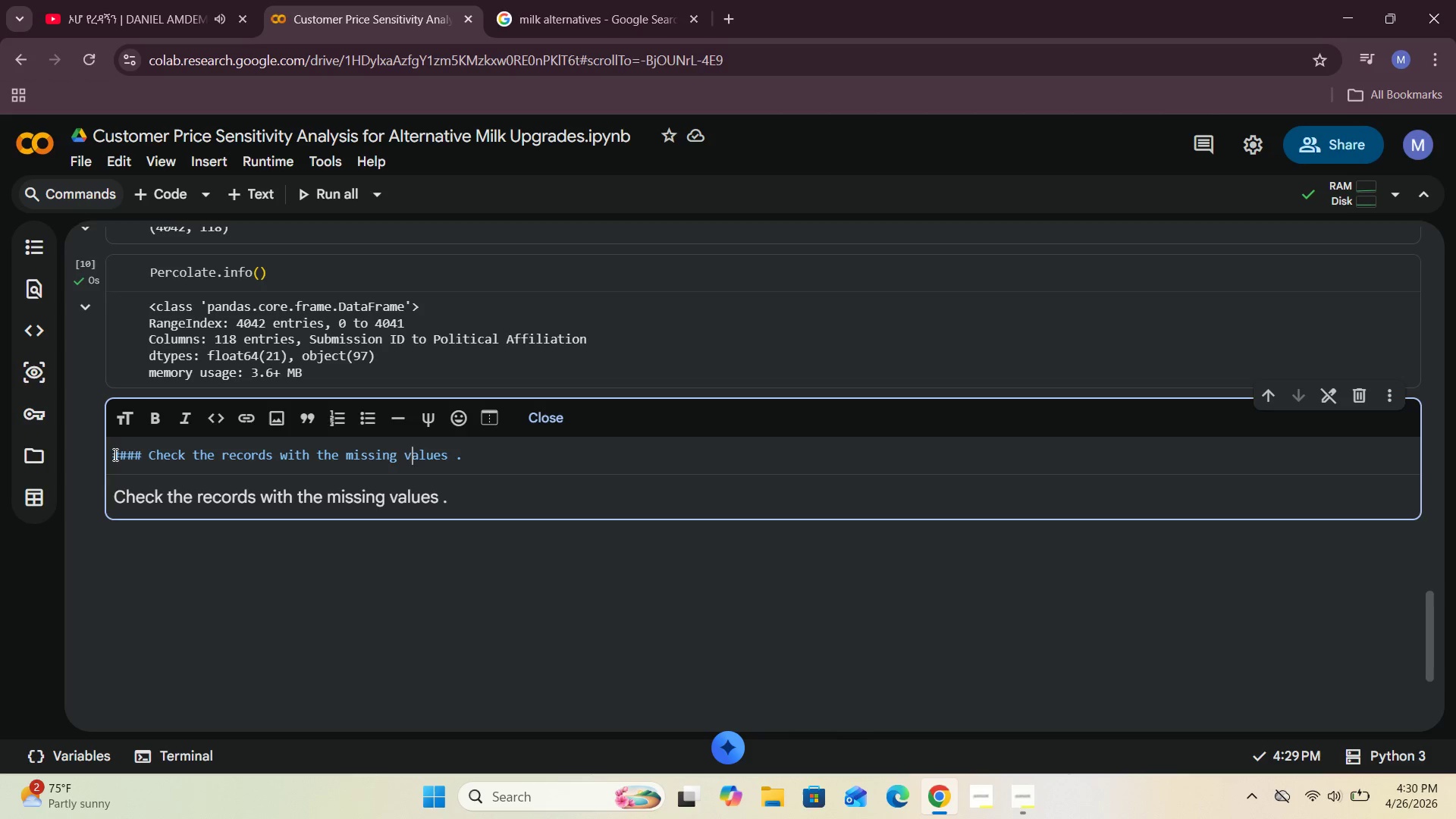 
key(ArrowRight)
 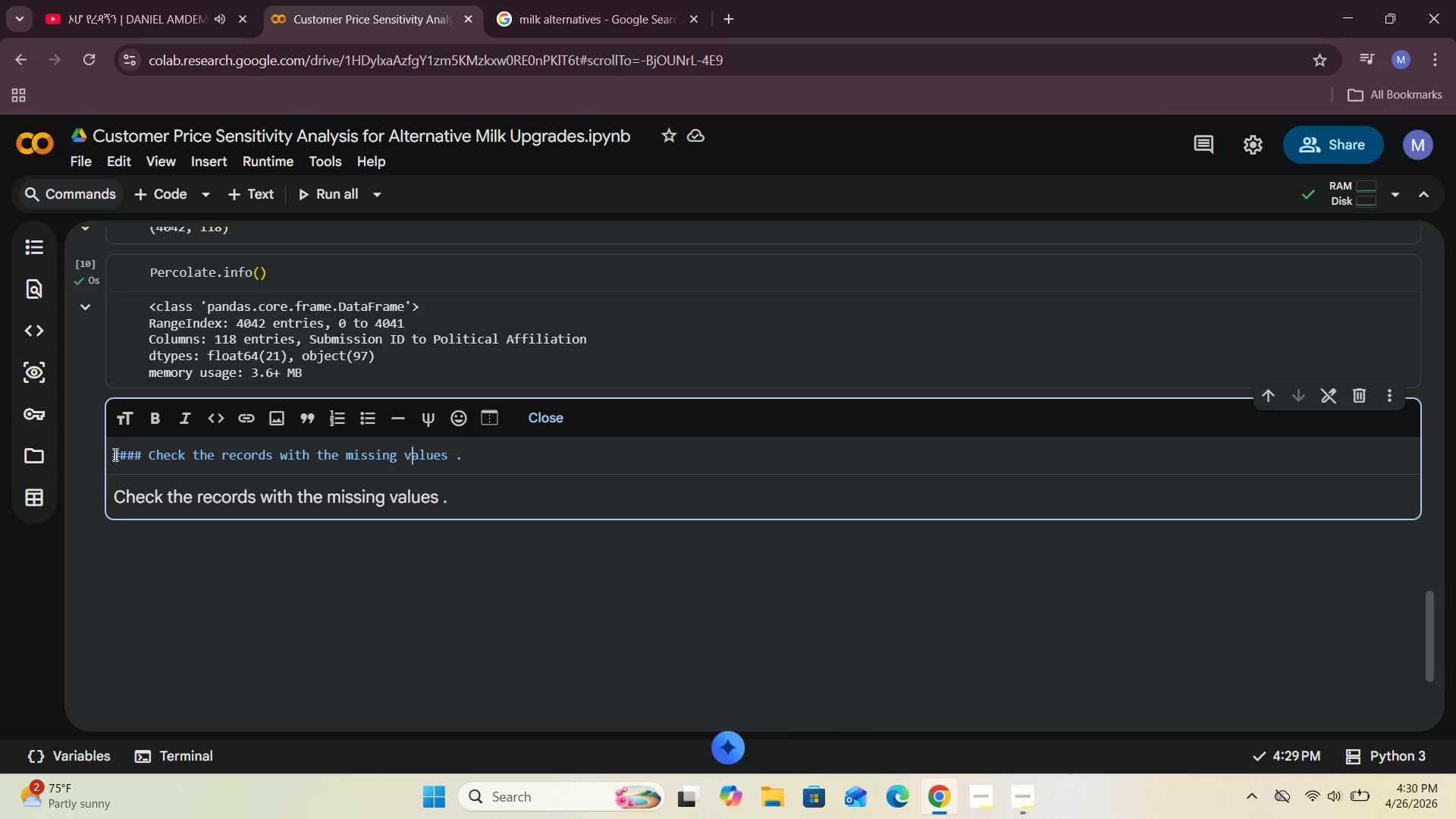 
key(ArrowRight)
 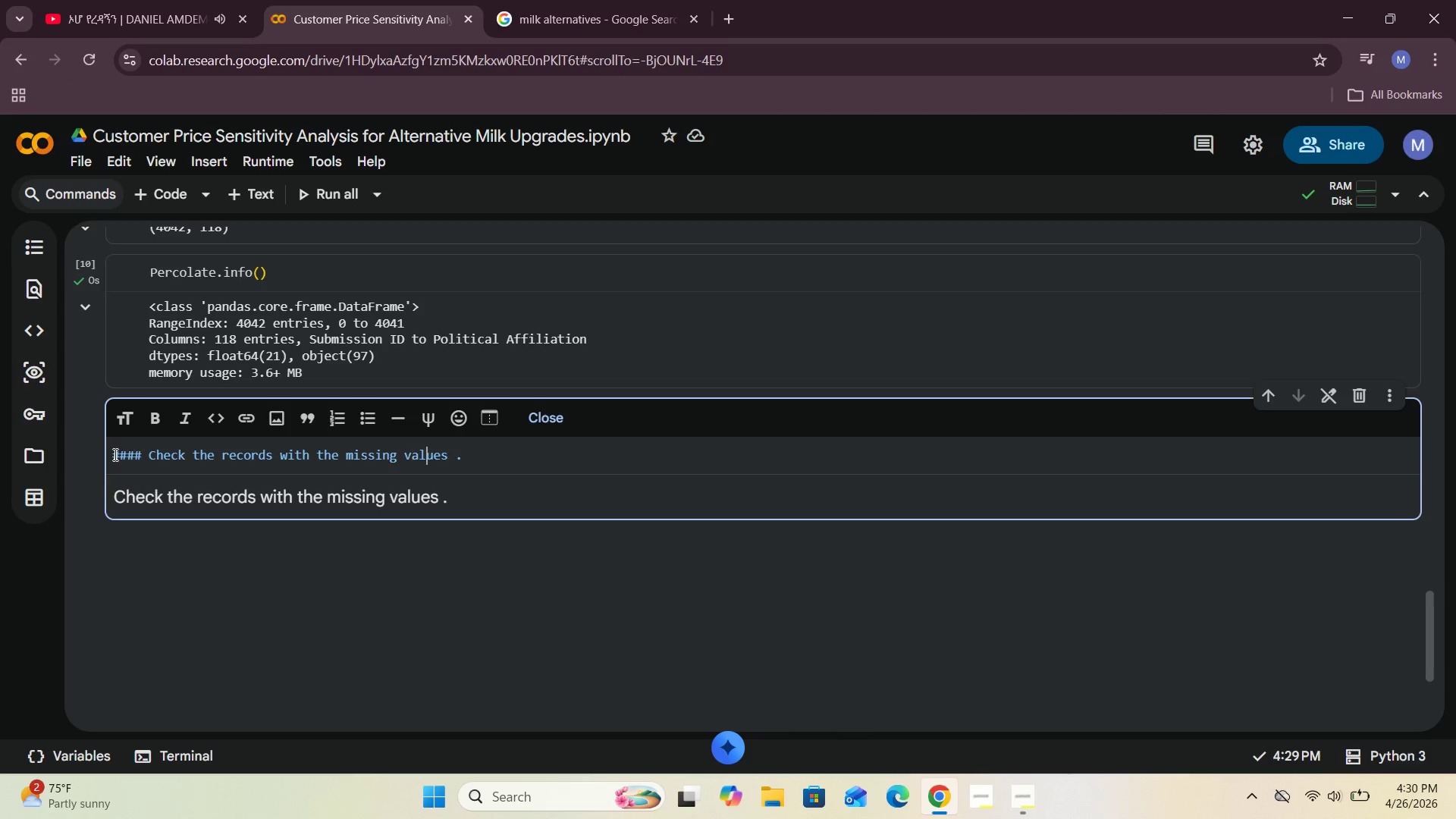 
key(ArrowRight)
 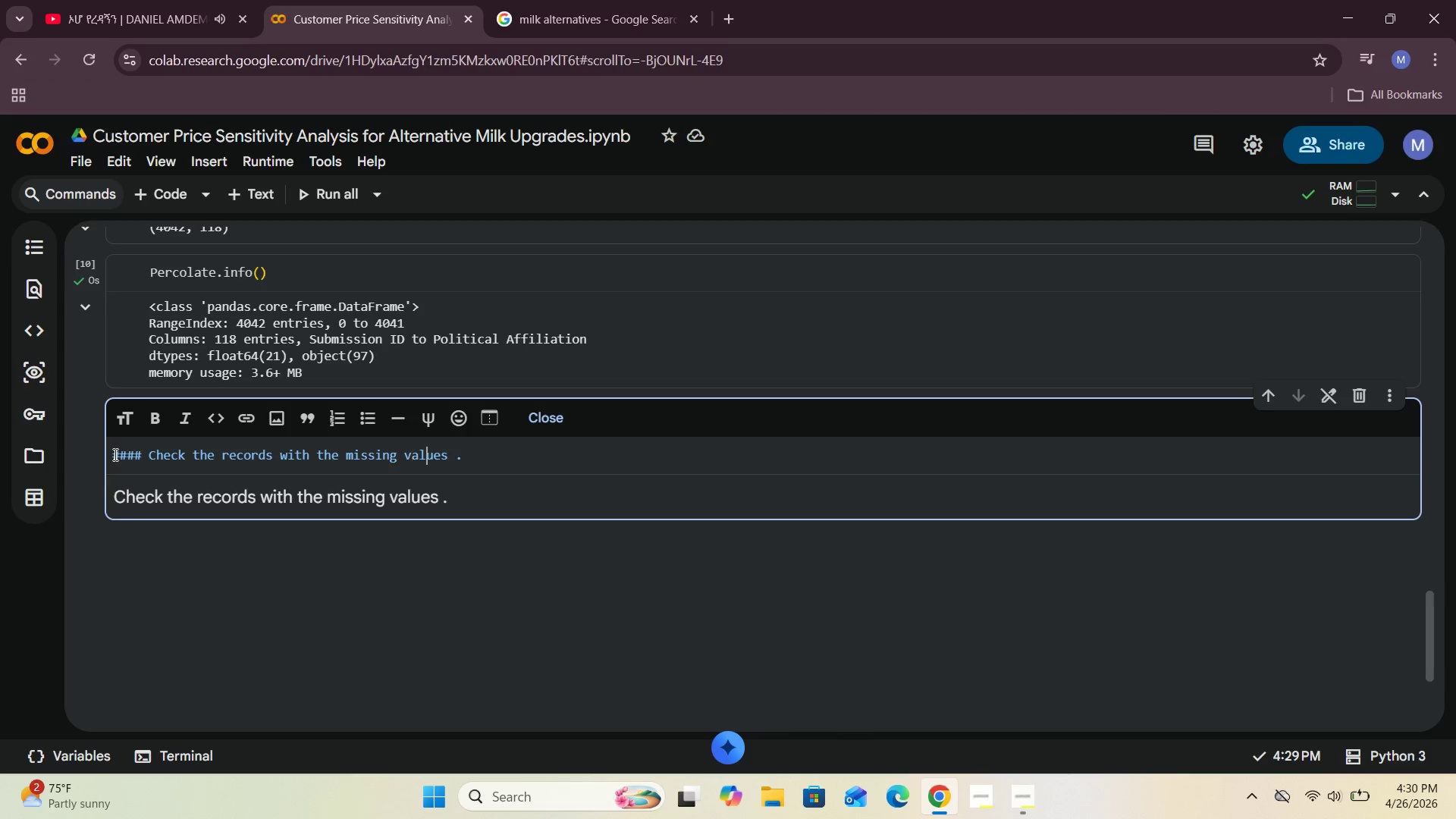 
key(ArrowRight)
 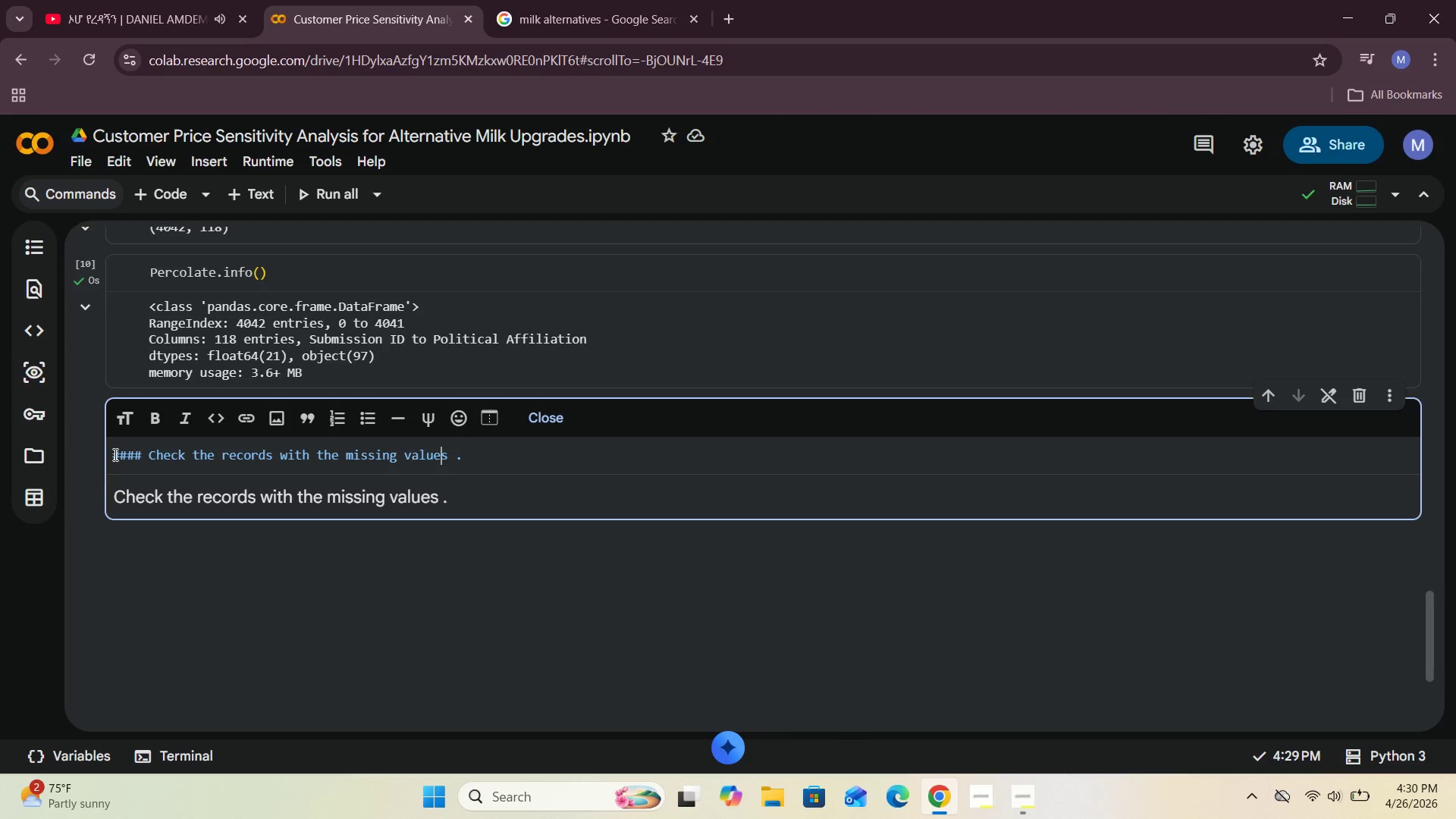 
key(ArrowRight)
 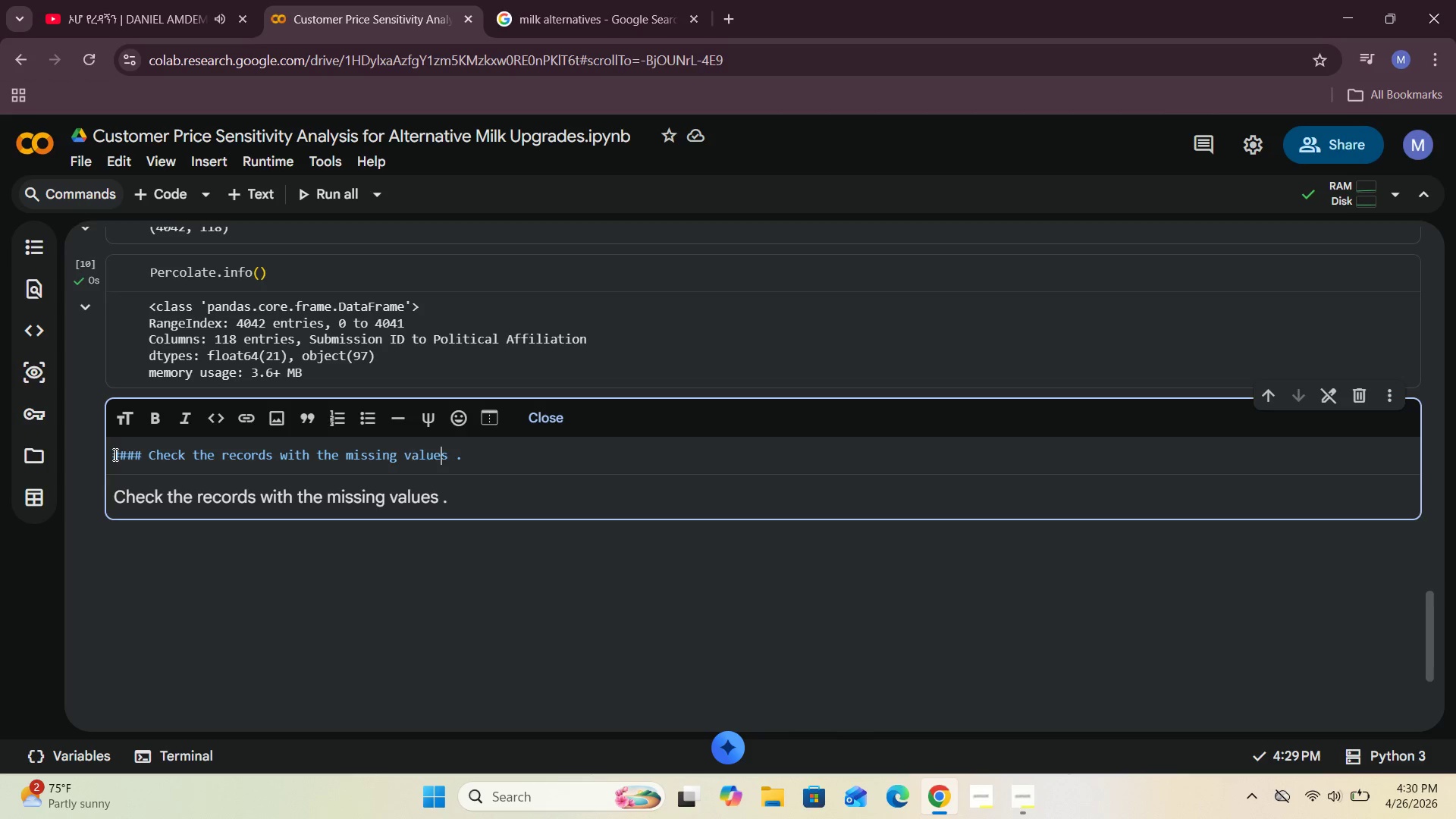 
key(ArrowRight)
 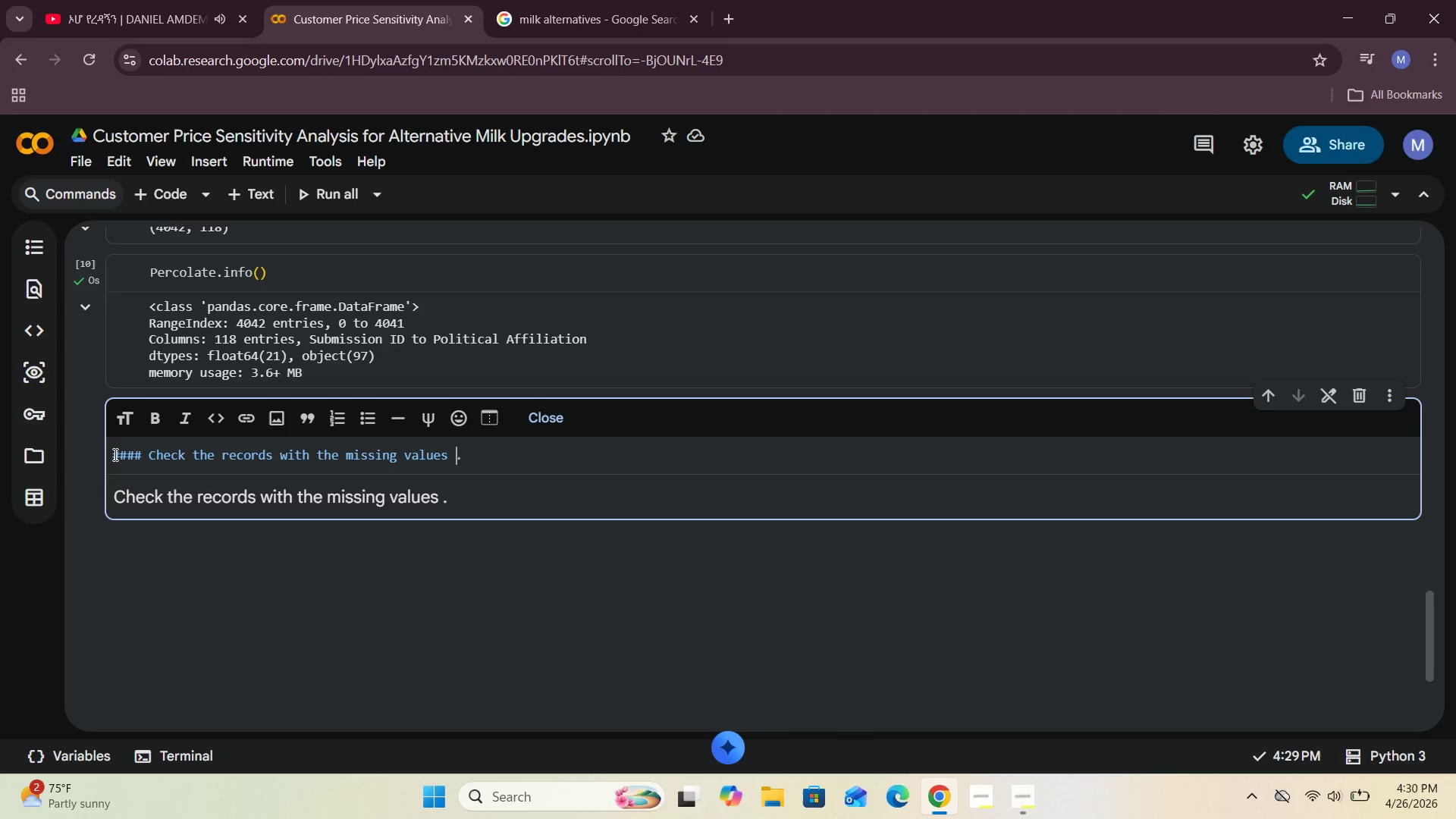 
key(ArrowRight)
 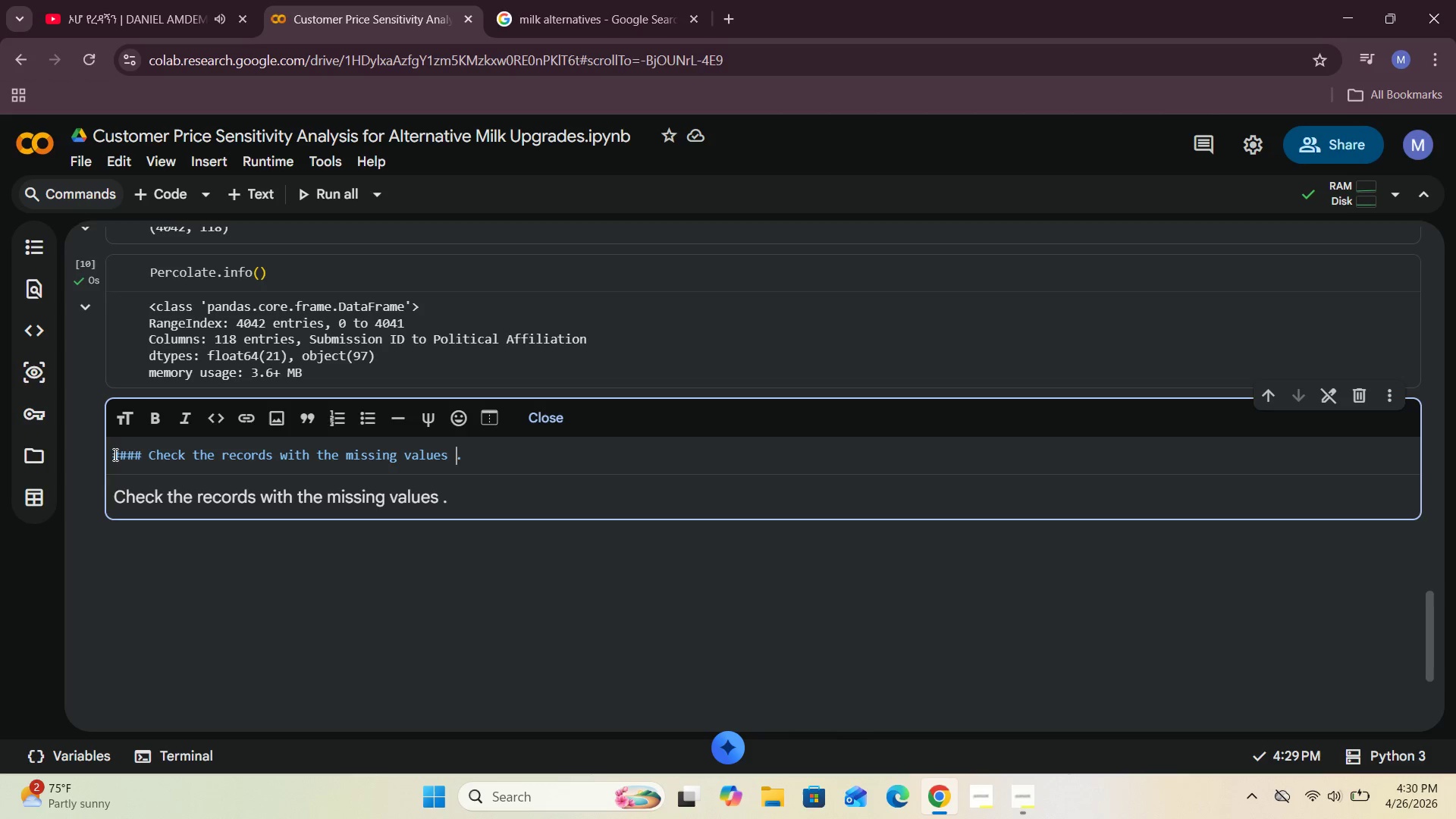 
key(ArrowRight)
 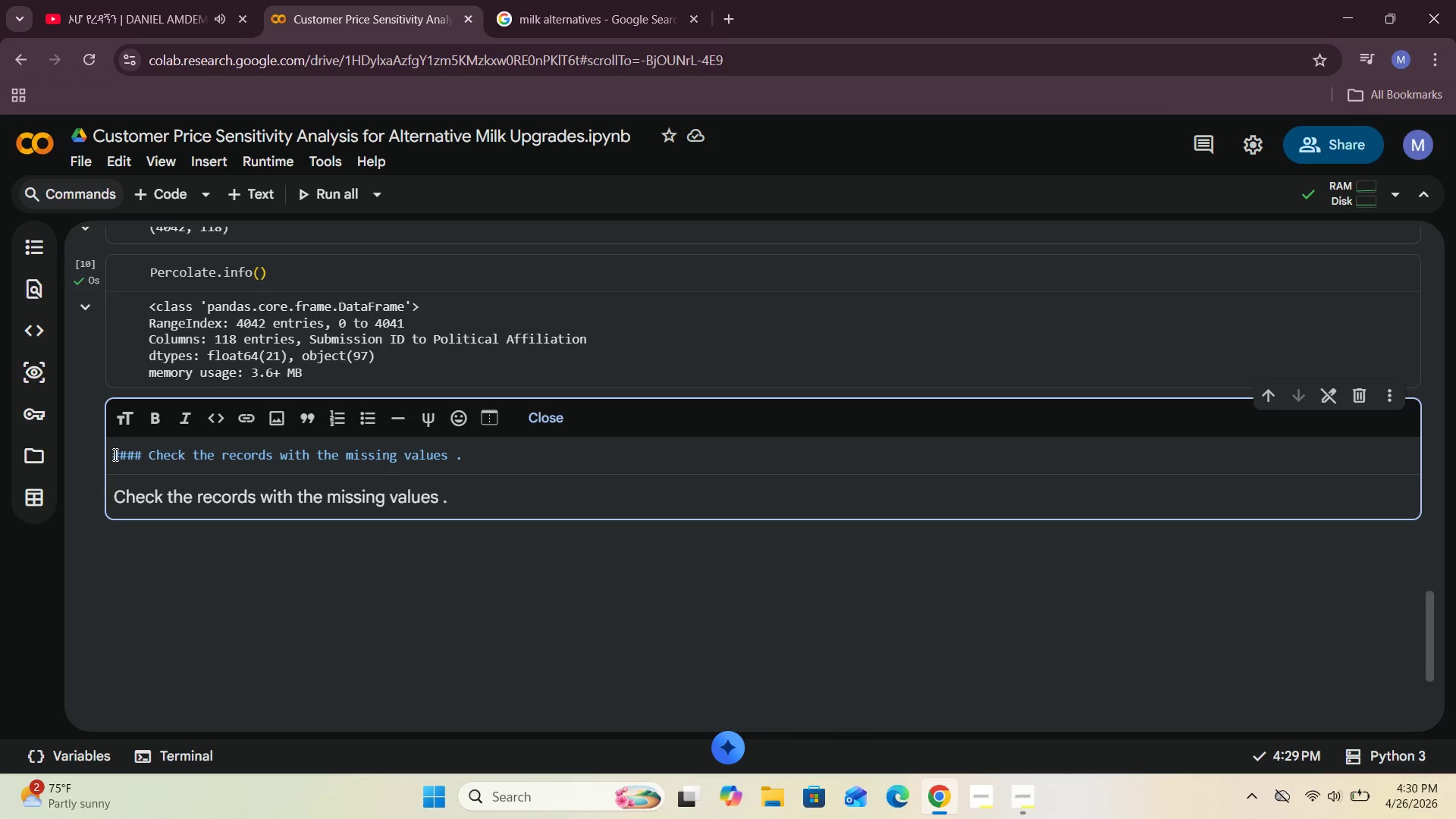 
key(Backspace)
 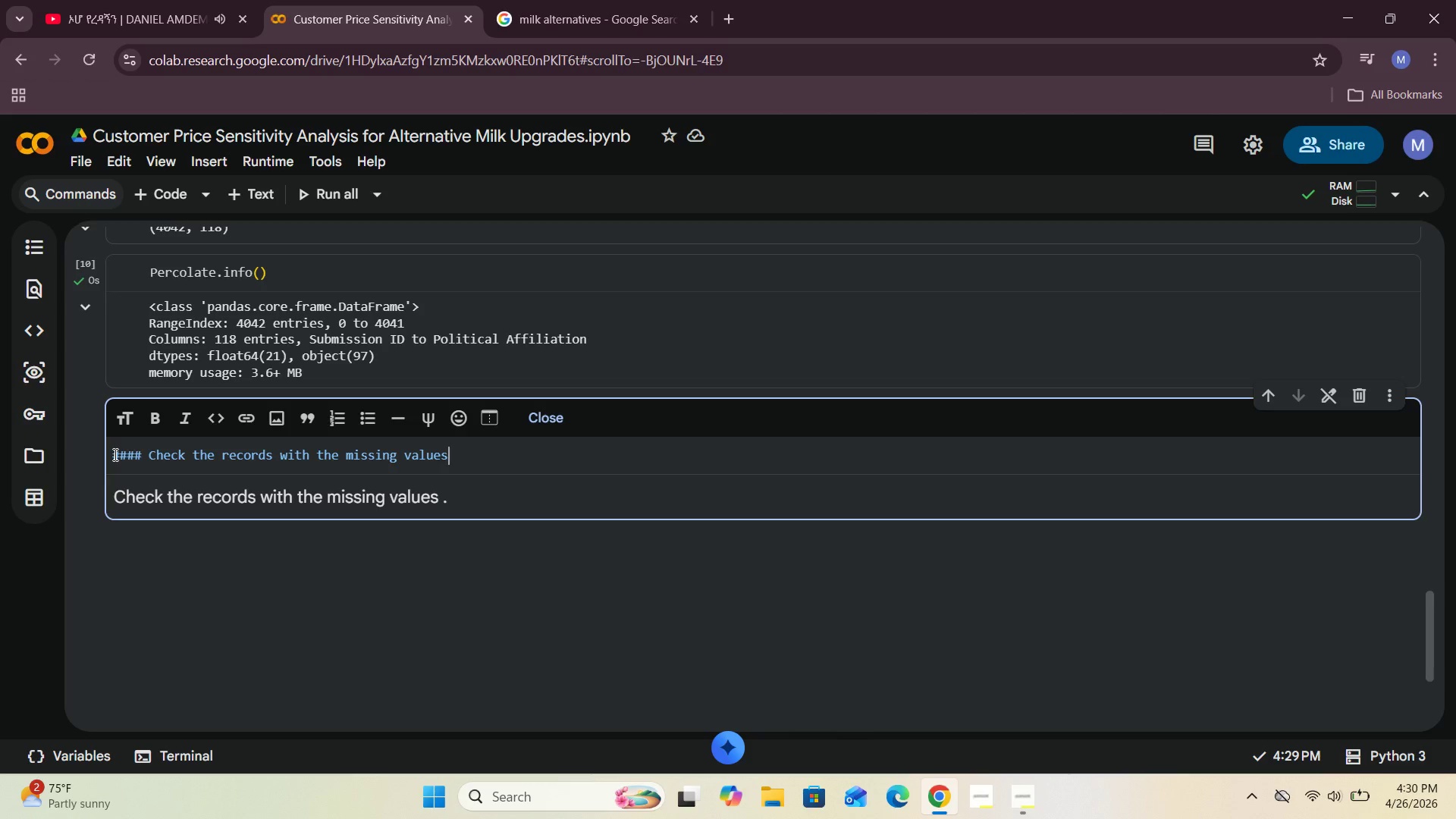 
key(Backspace)
 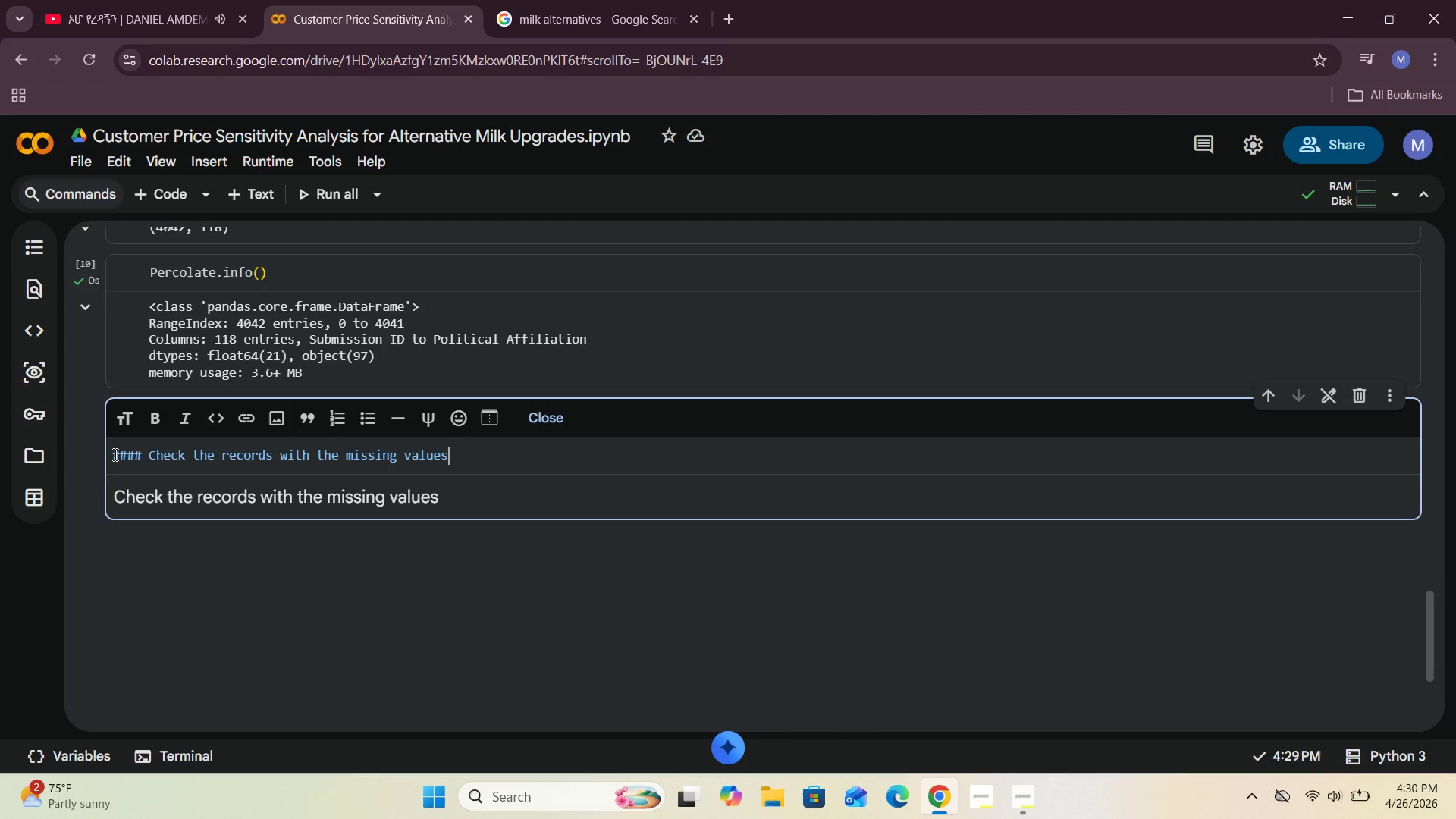 
key(Space)
 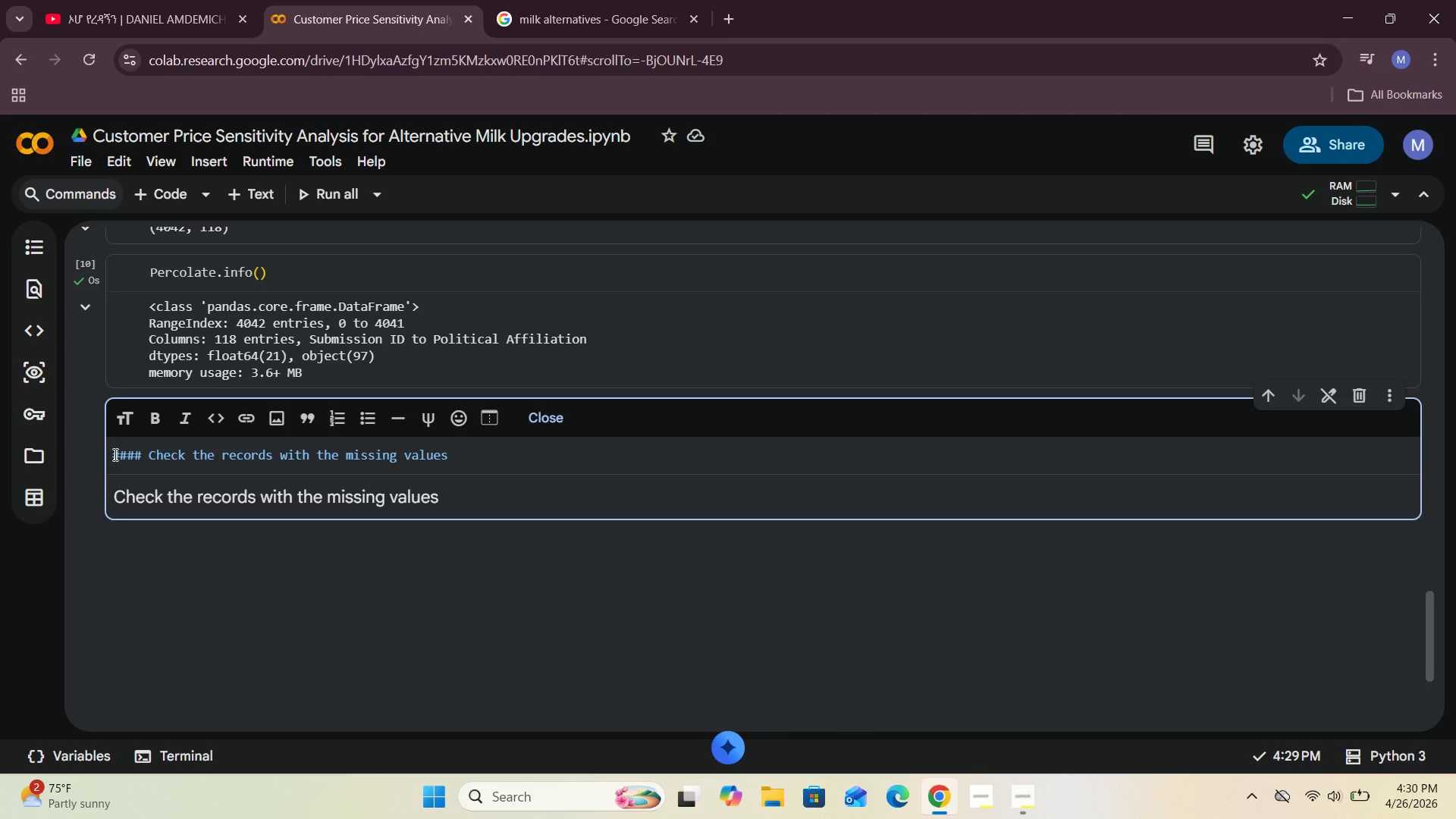 
key(Enter)
 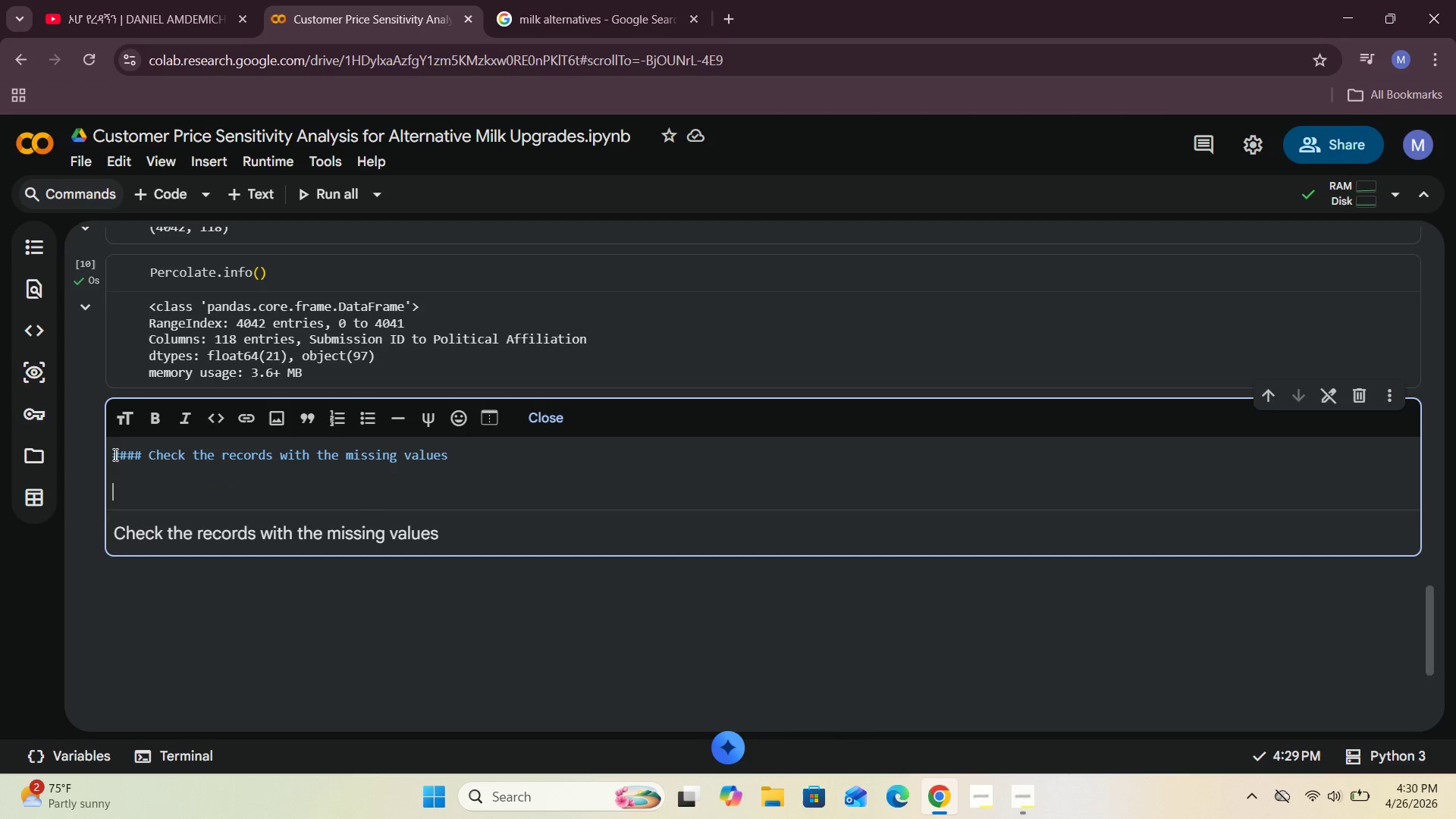 
key(Enter)
 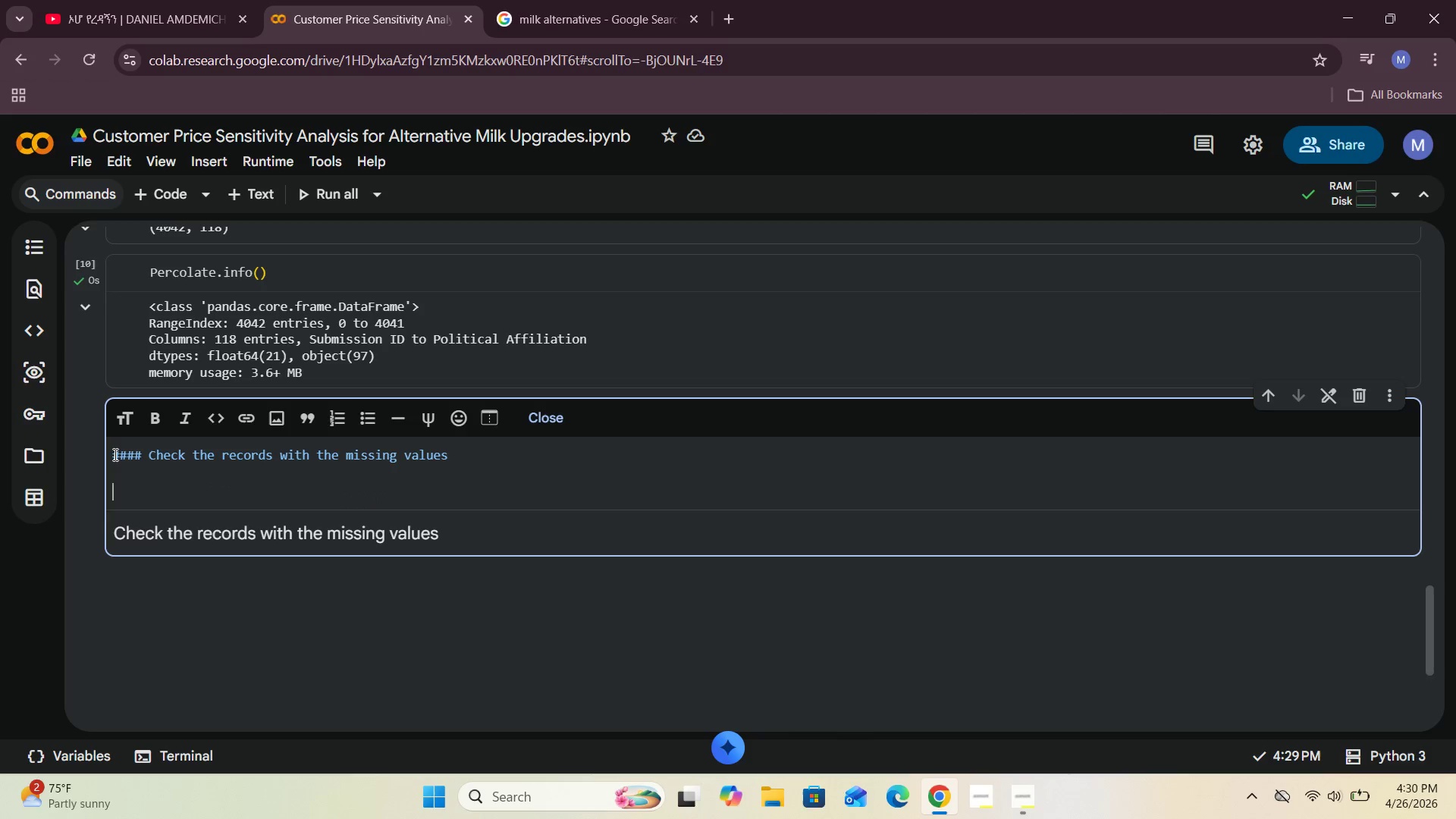 
key(Space)
 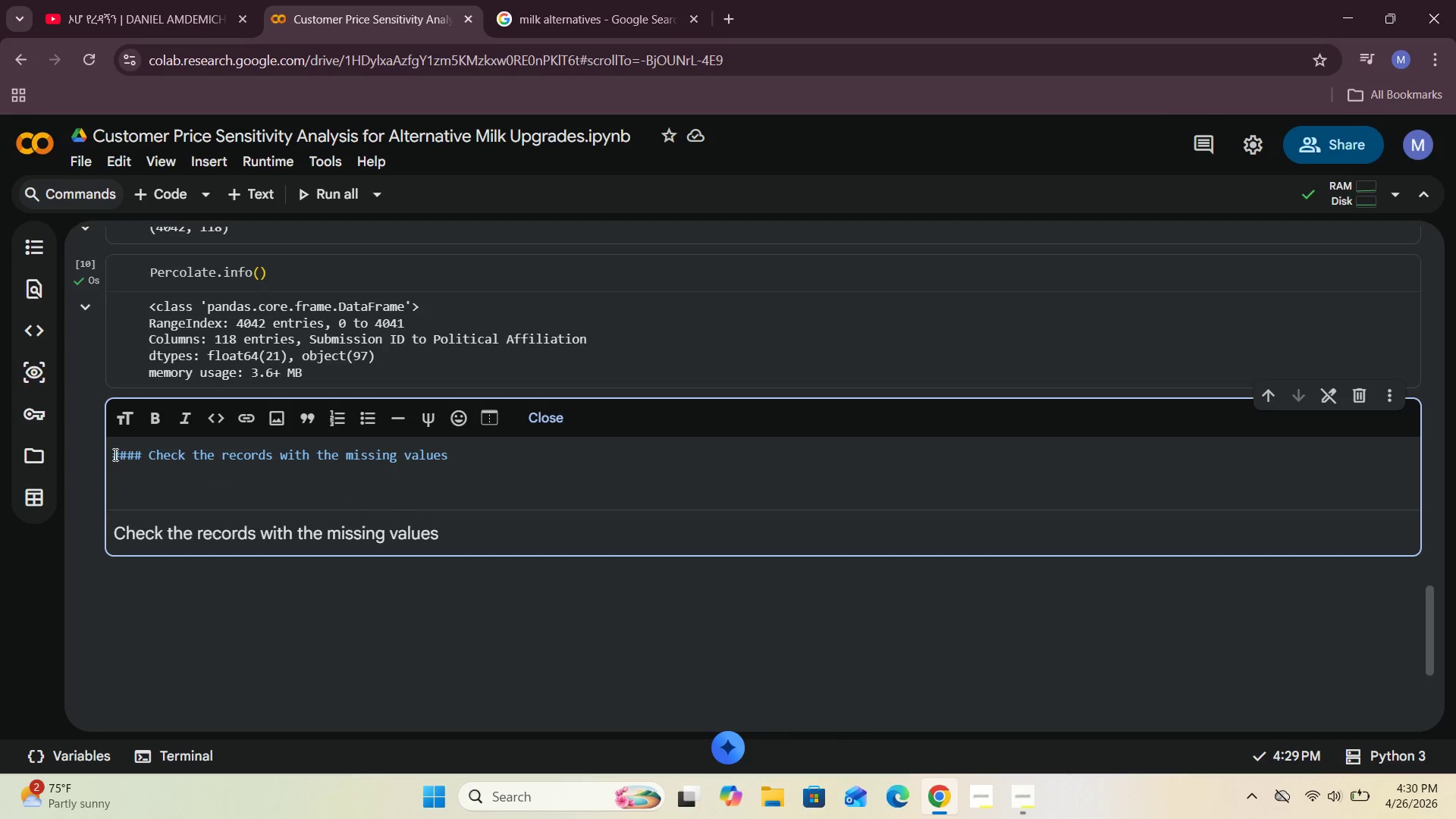 
key(Minus)
 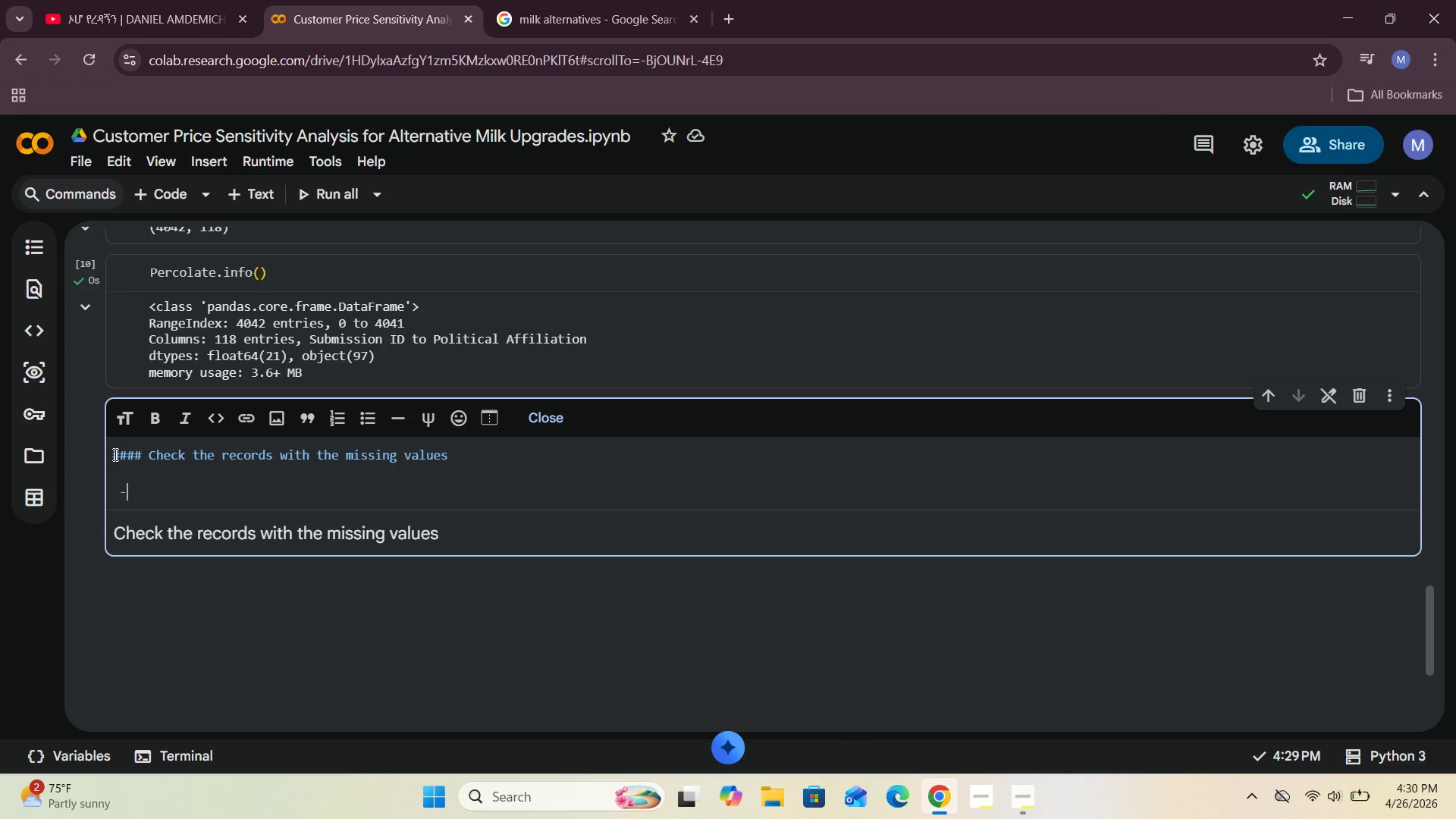 
key(Space)
 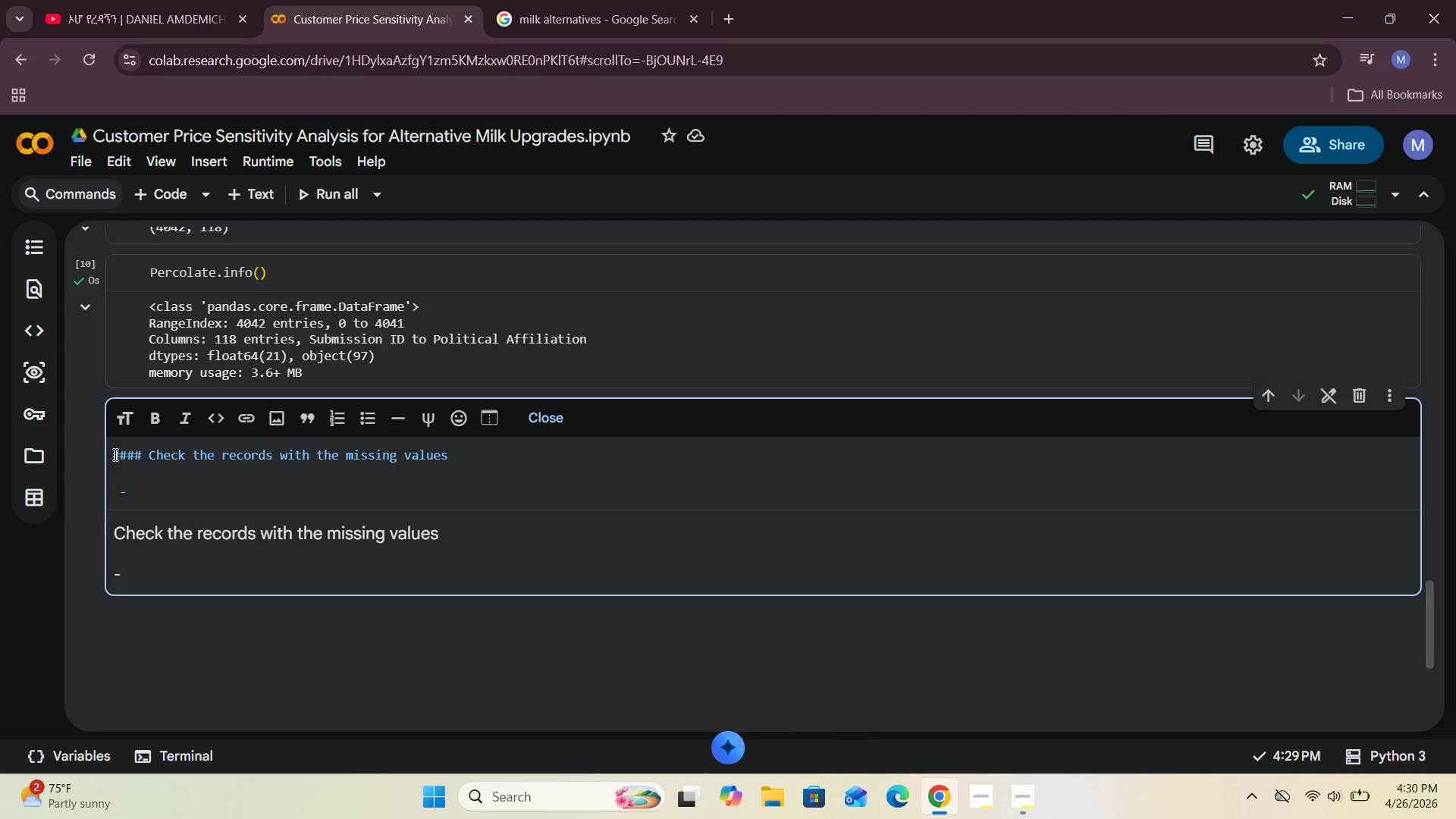 
key(Backspace)
 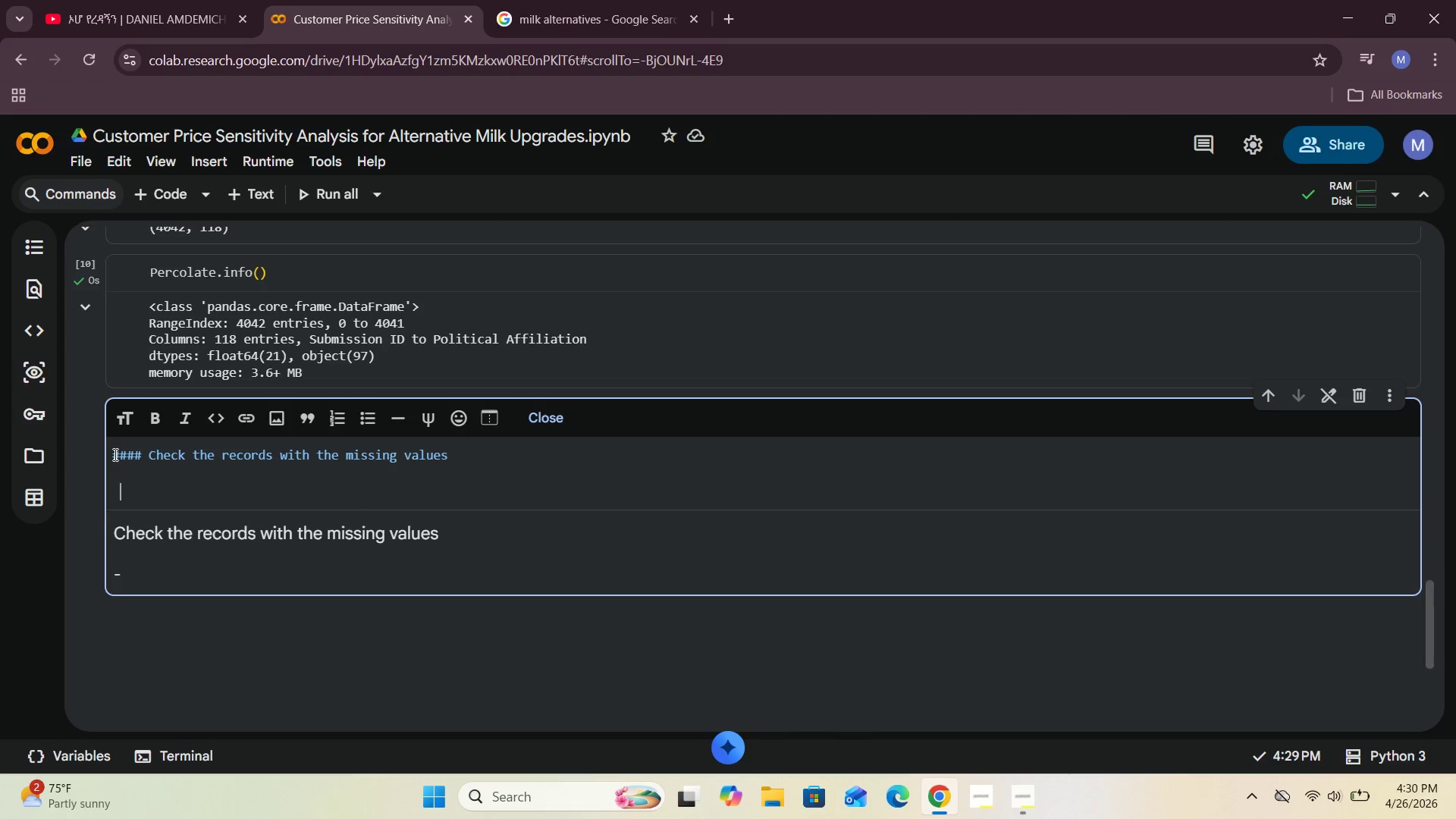 
key(Backspace)
 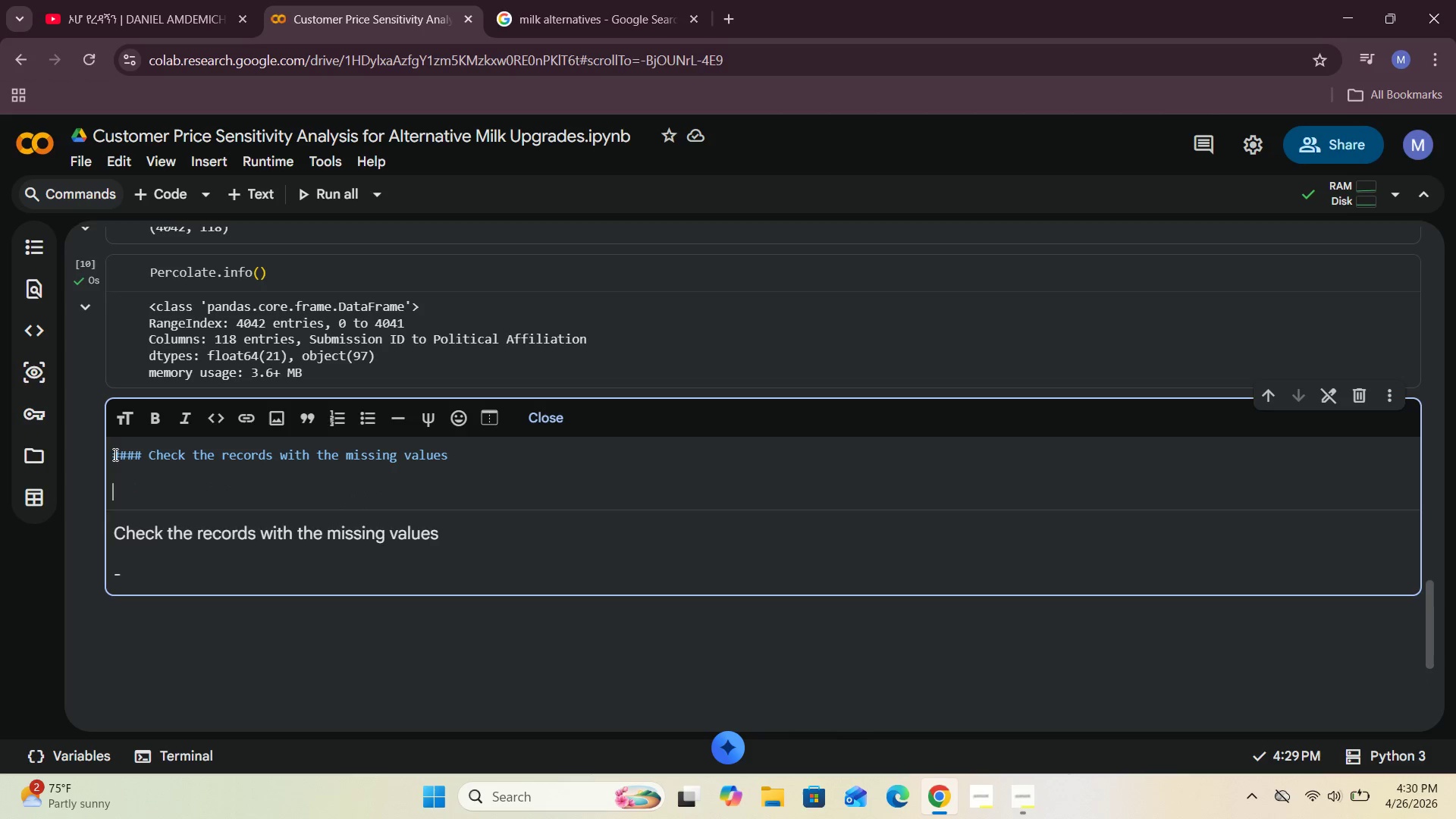 
key(Backspace)
 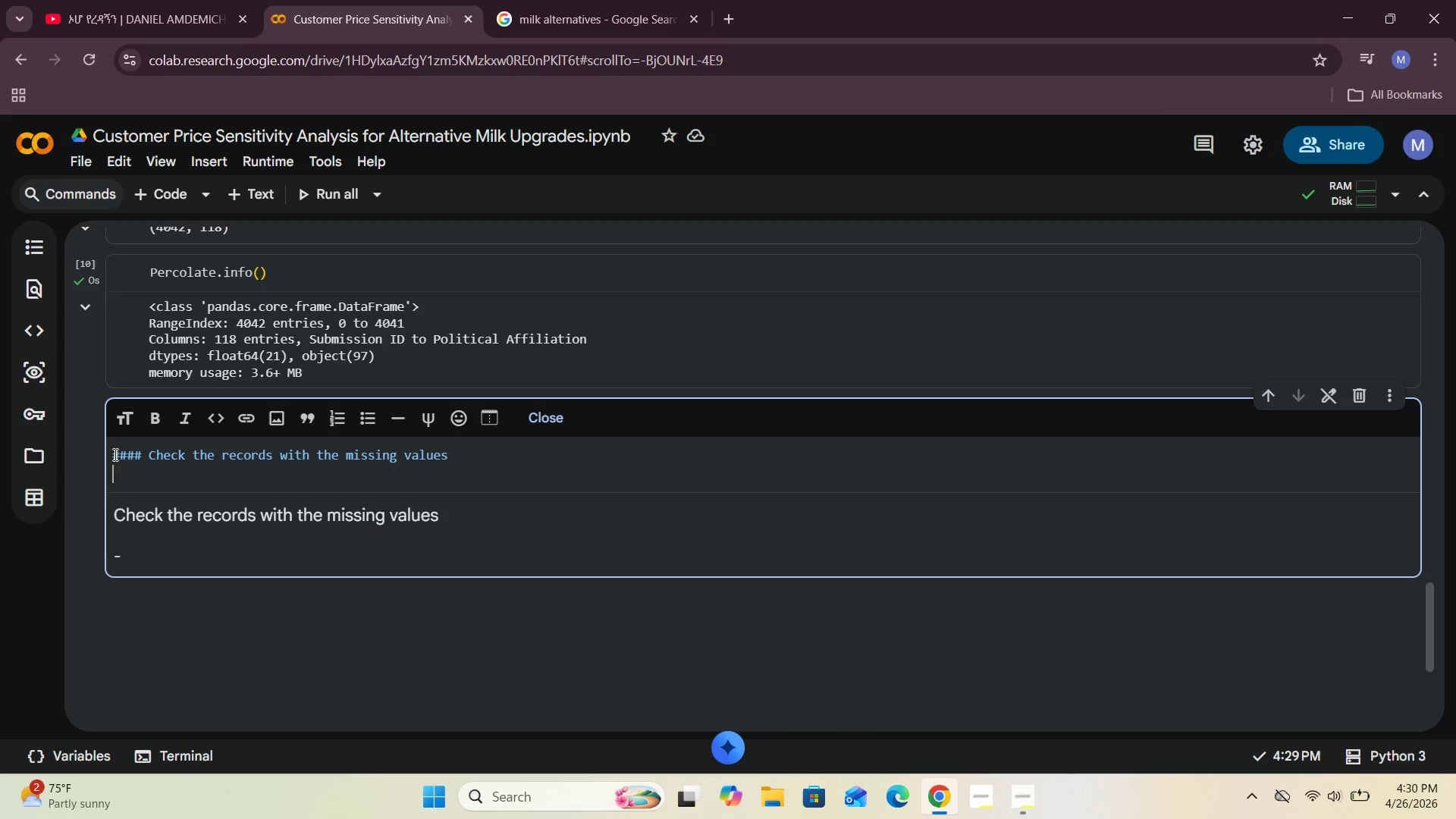 
key(Backspace)
 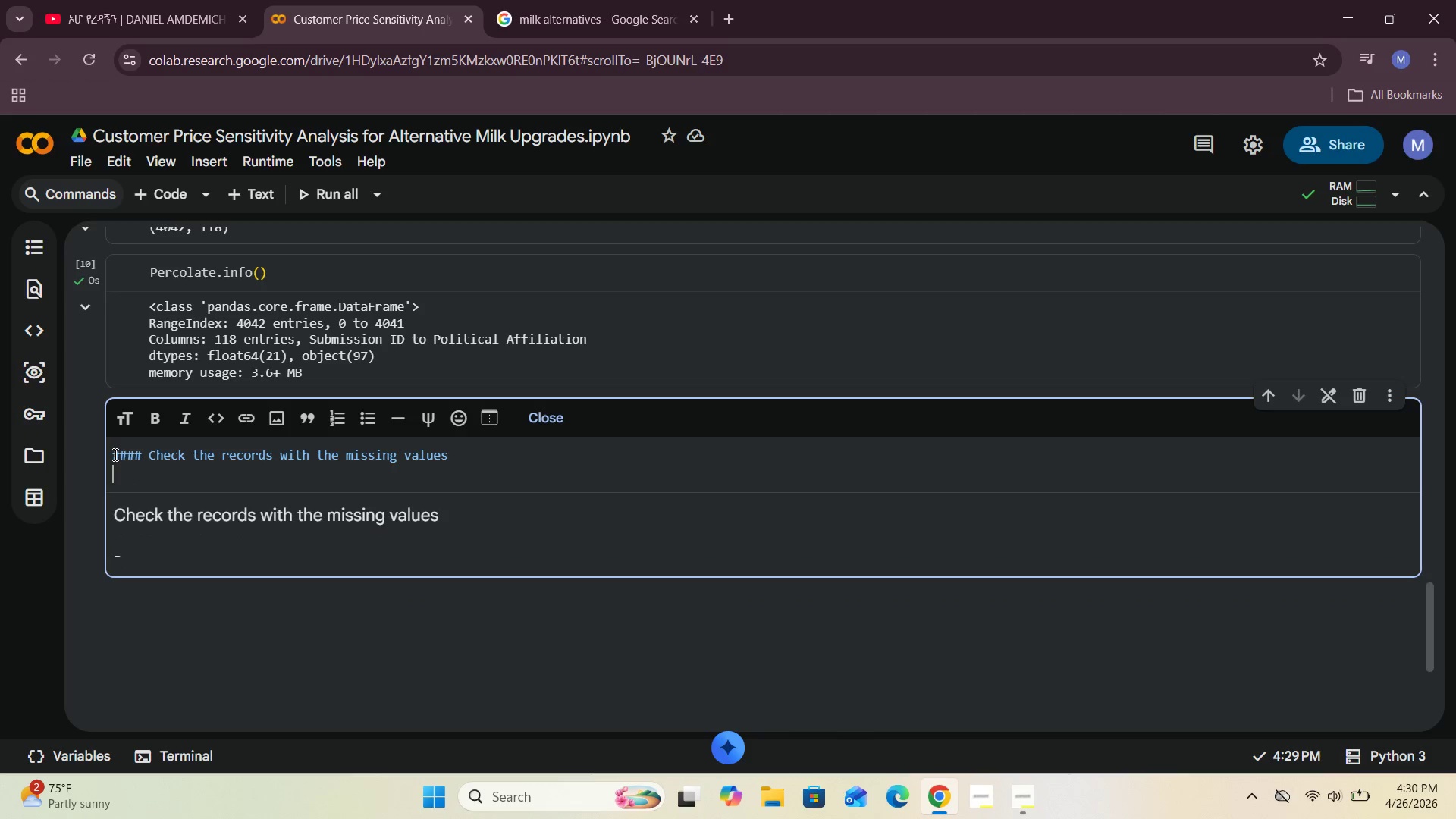 
key(Backspace)
 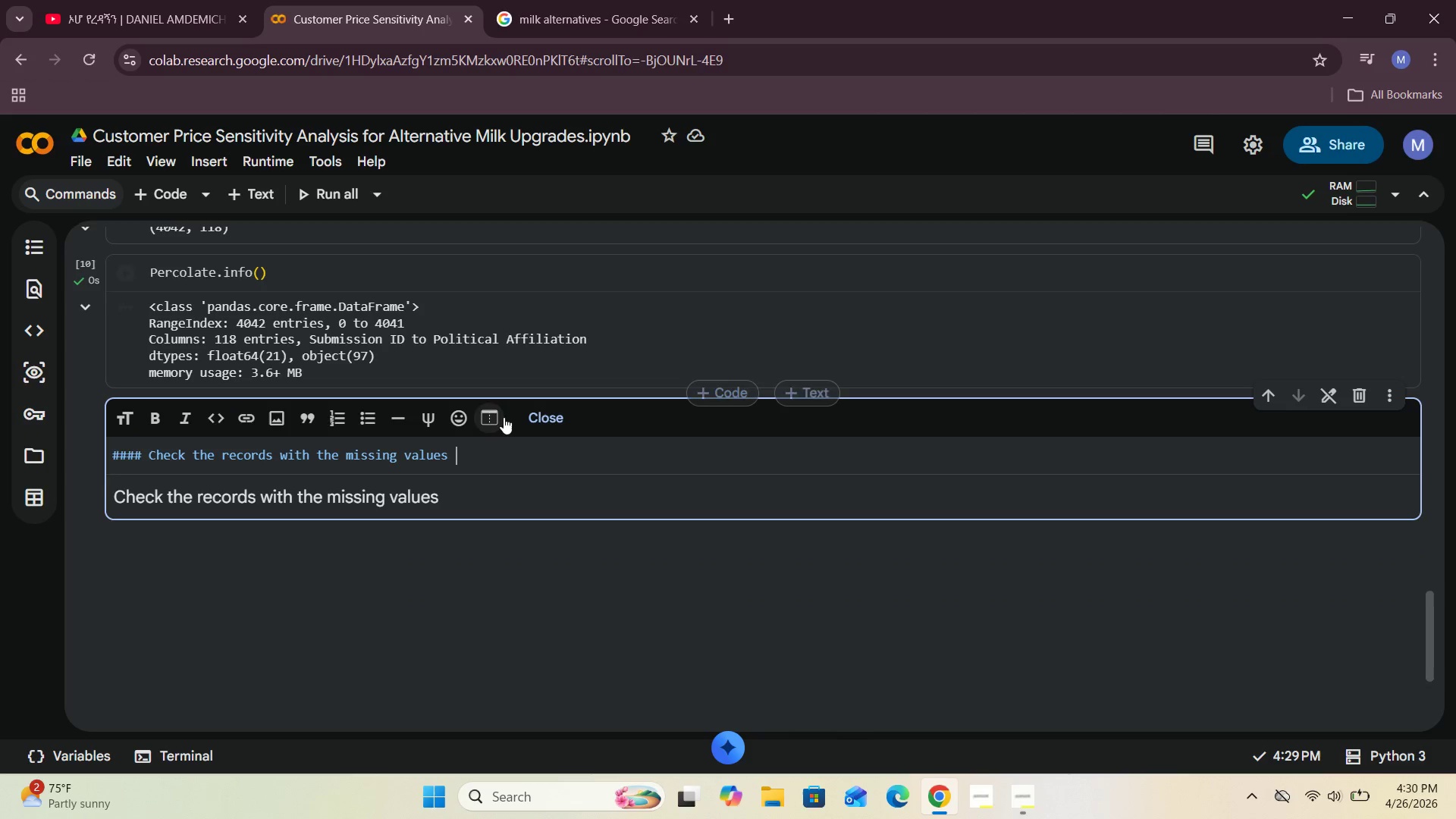 
left_click([563, 420])
 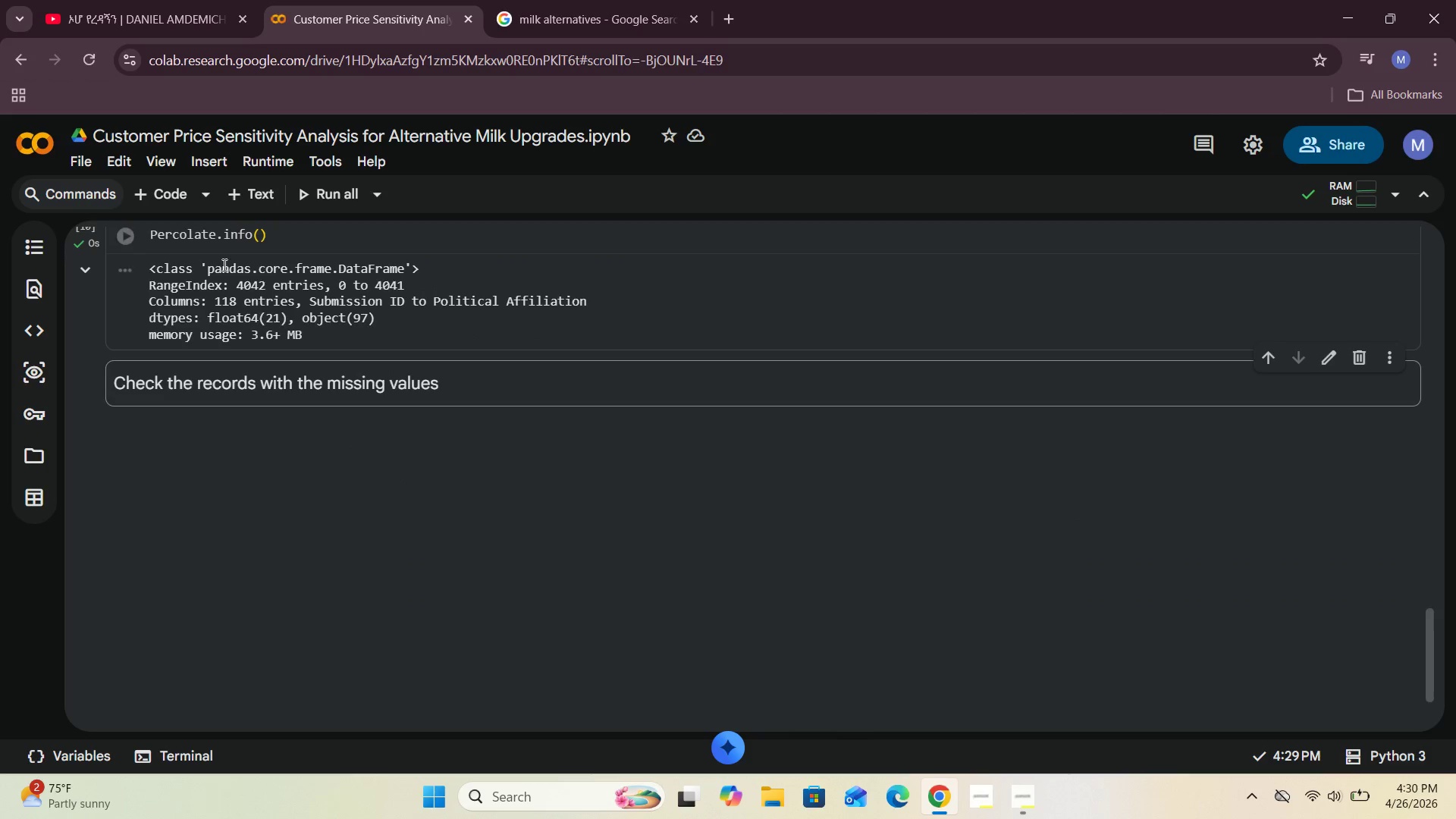 
left_click([171, 193])
 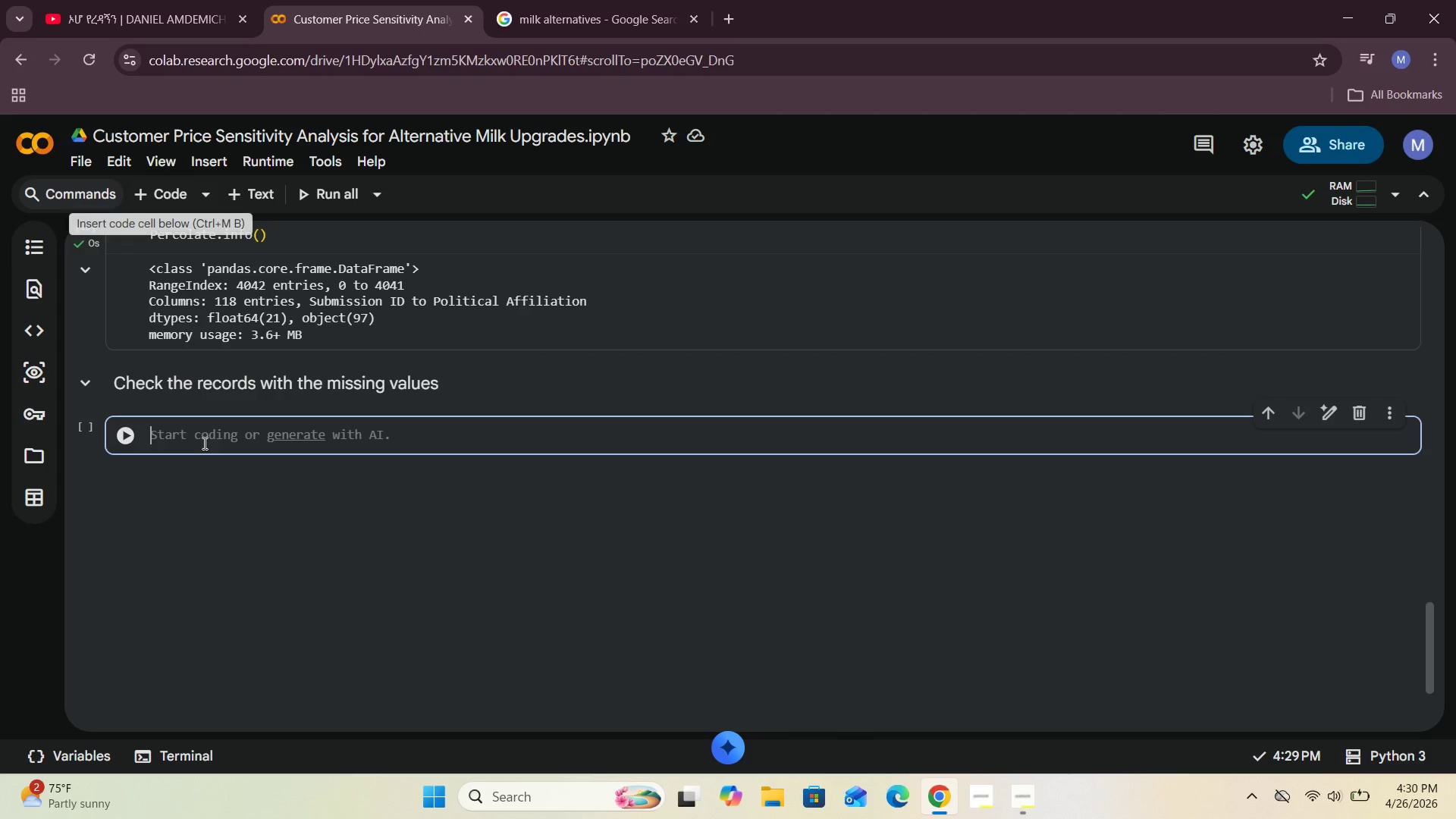 
left_click([202, 443])
 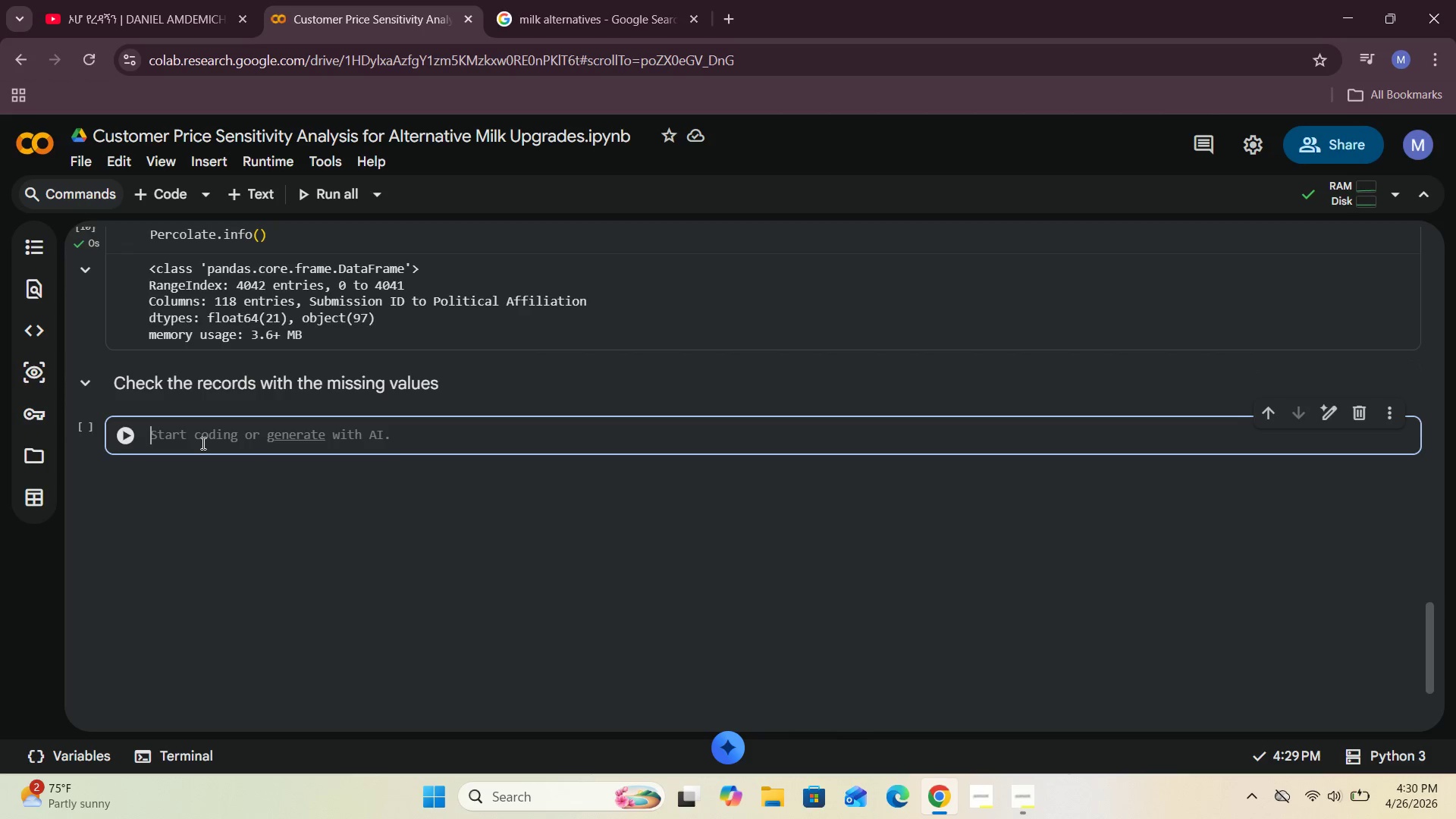 
type(Percolate.isnull()
 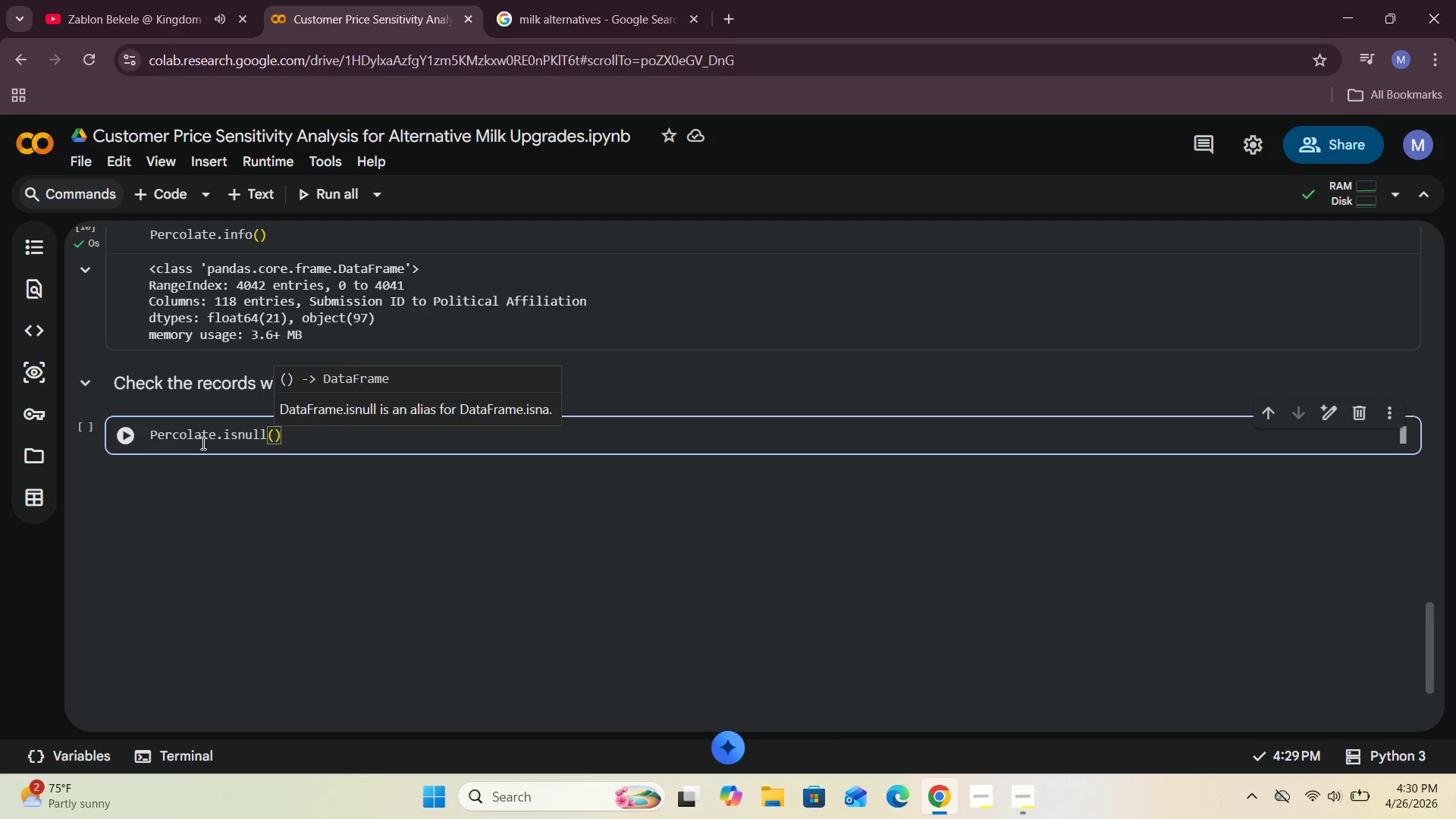 
key(ArrowRight)
 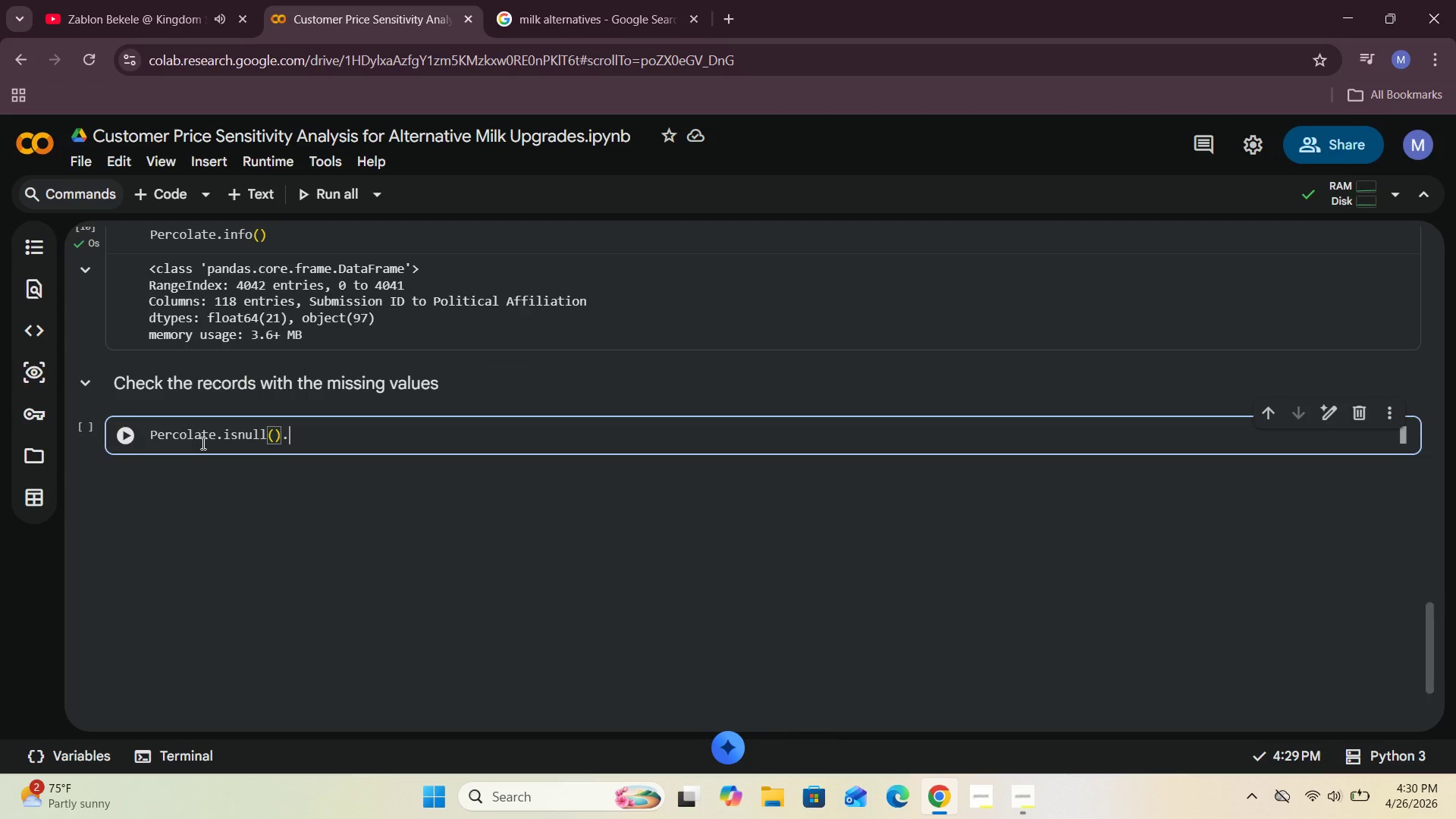 
type(.sum()
 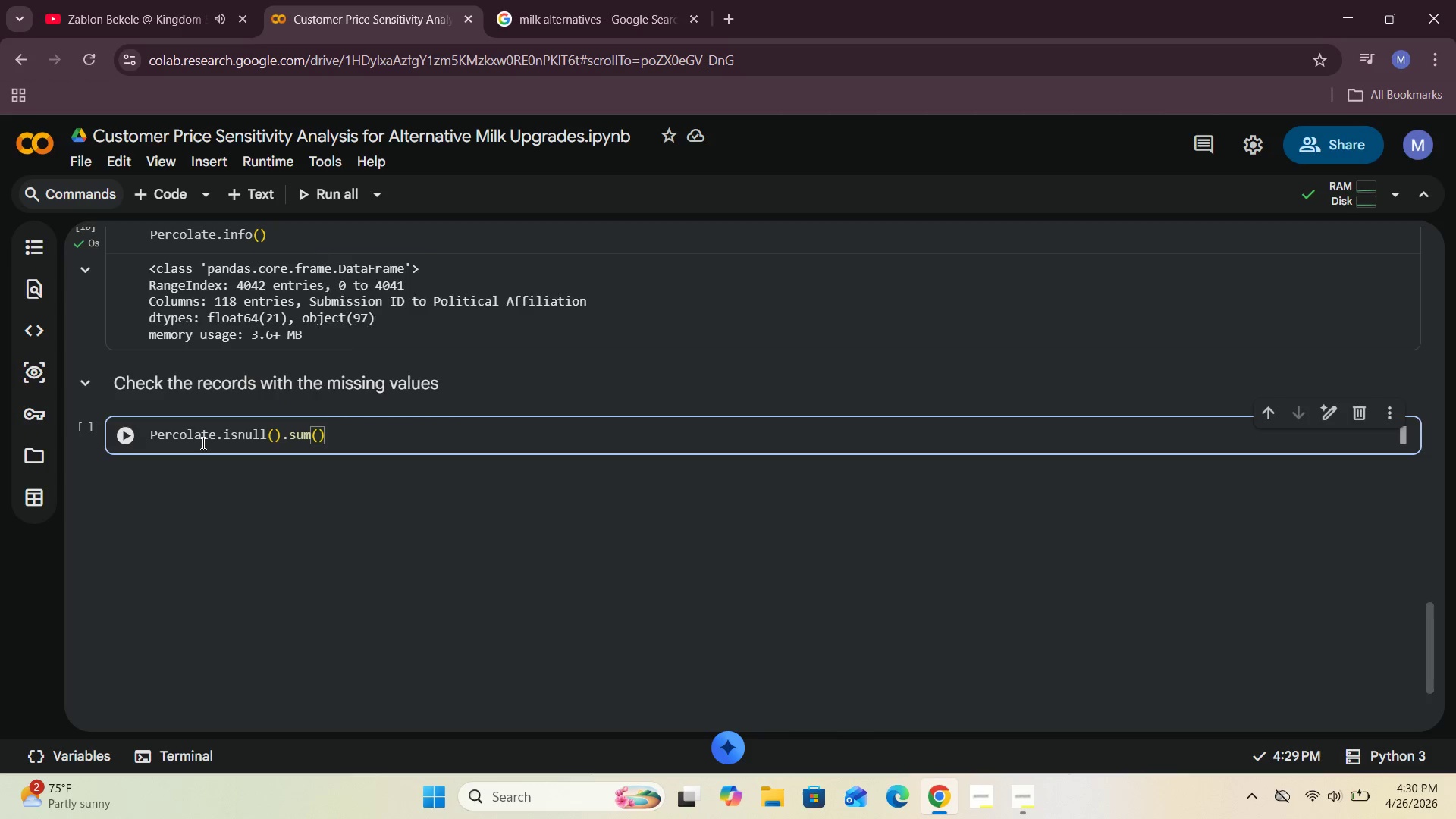 
left_click([140, 440])
 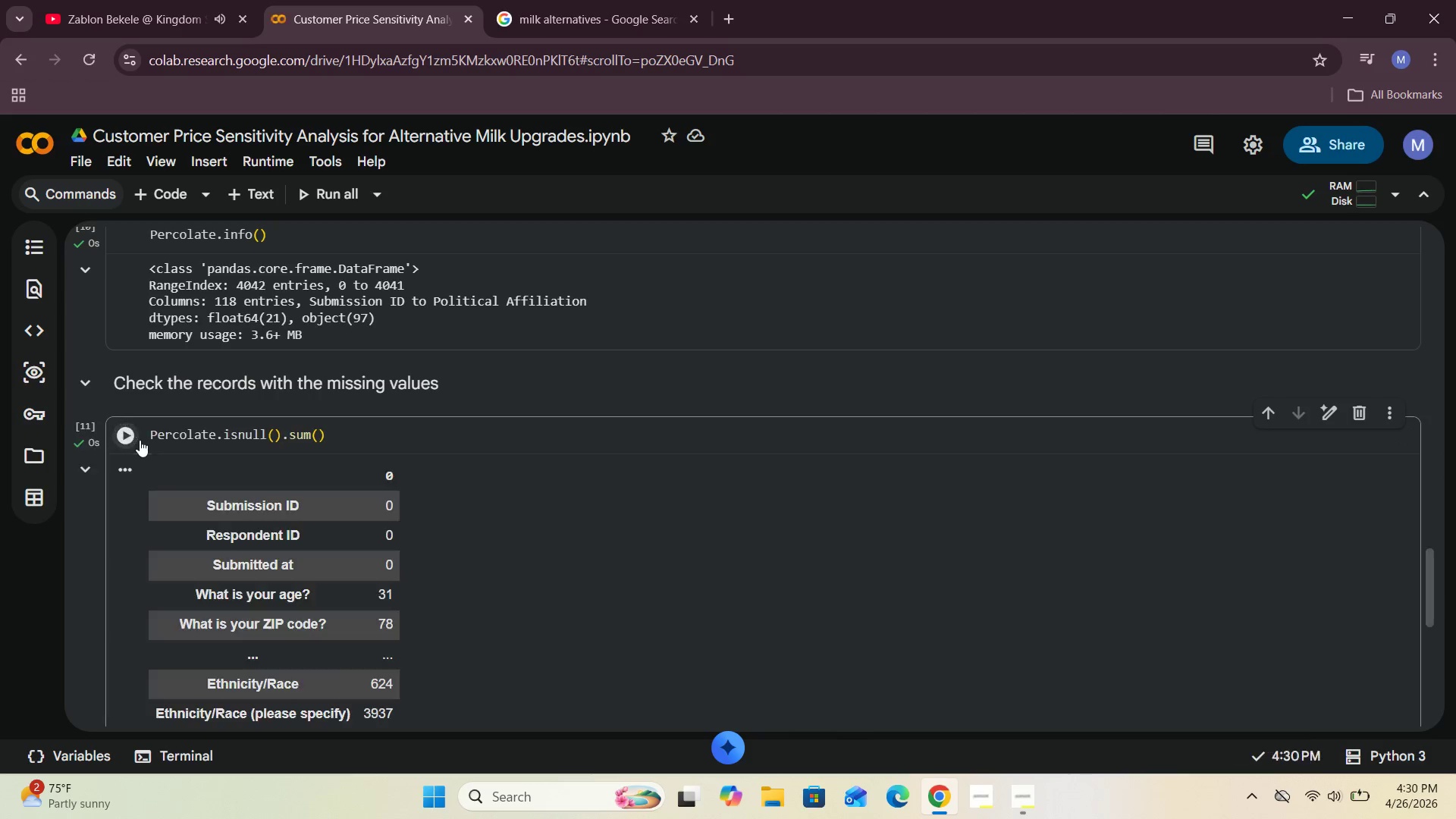 
mouse_move([268, 523])
 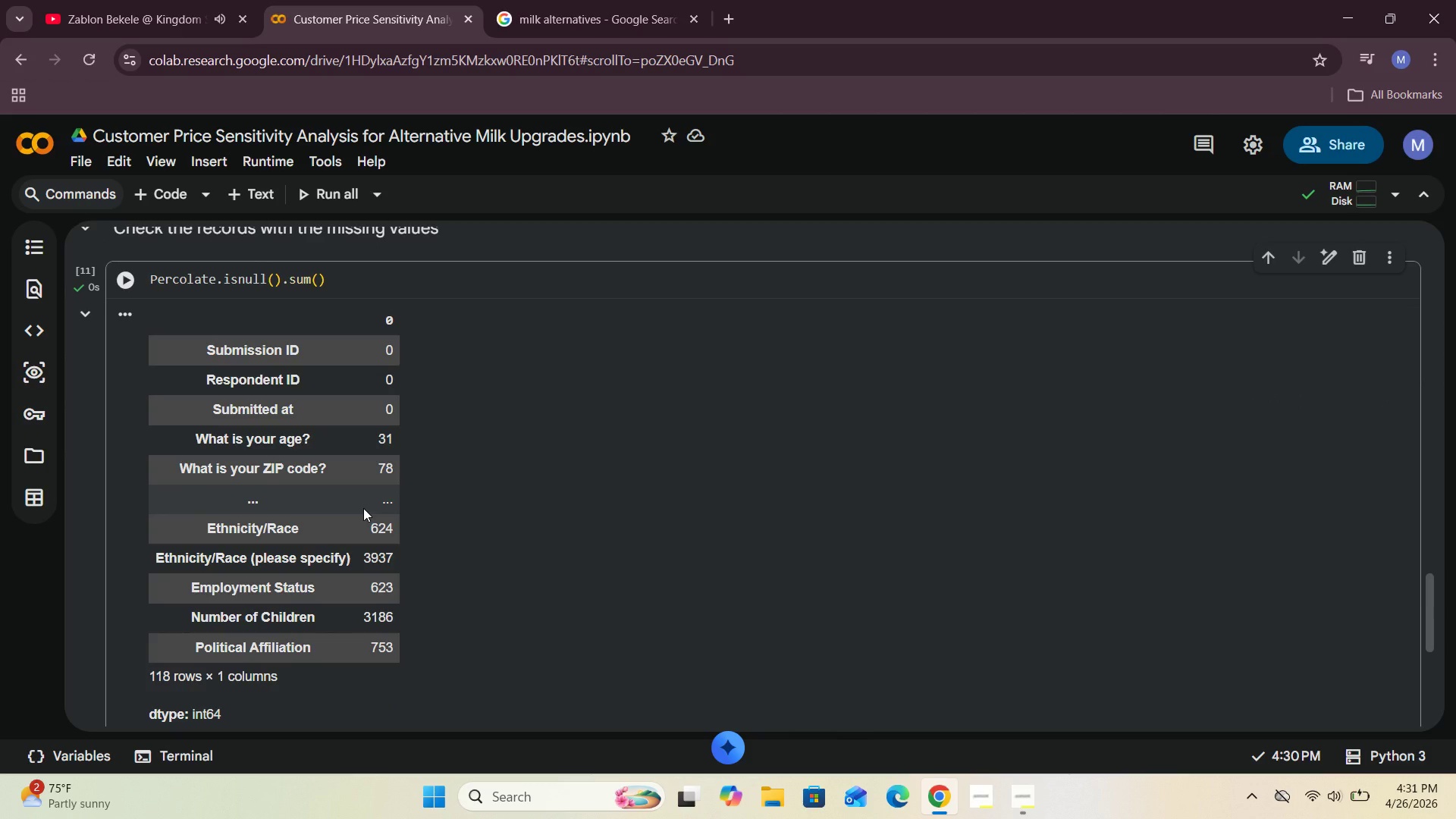 
left_click([672, 507])
 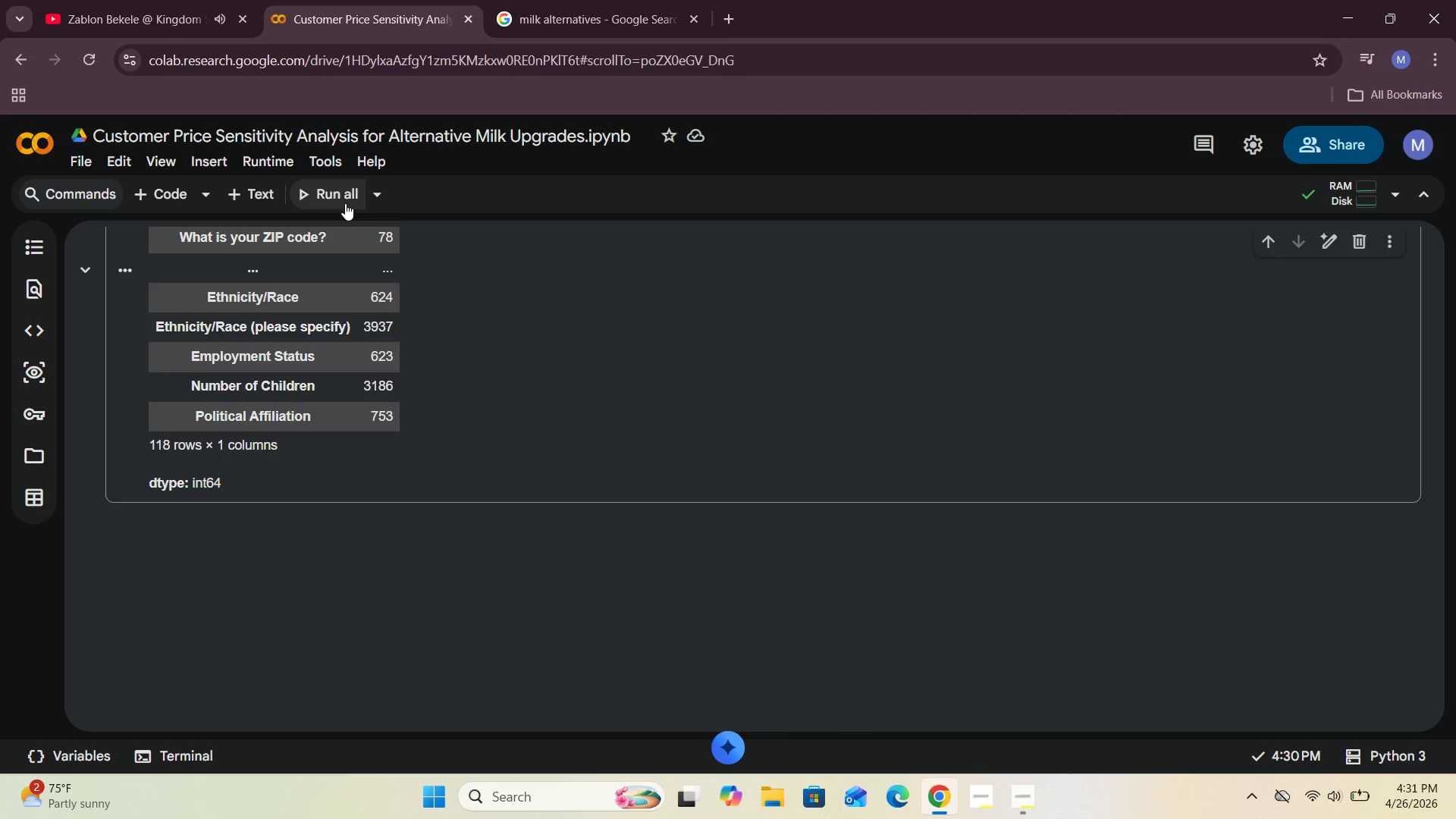 
left_click([267, 193])
 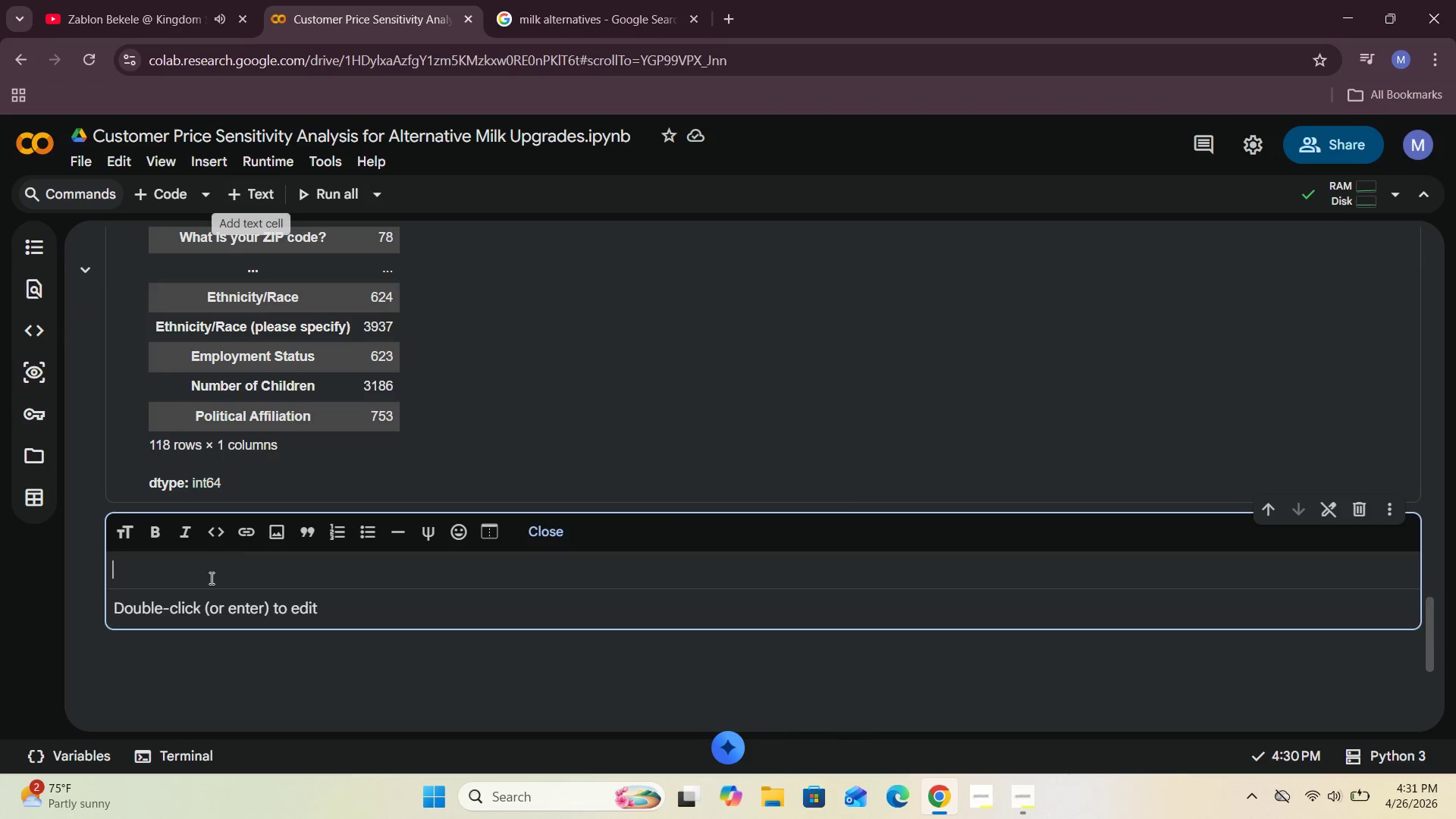 
left_click([198, 581])
 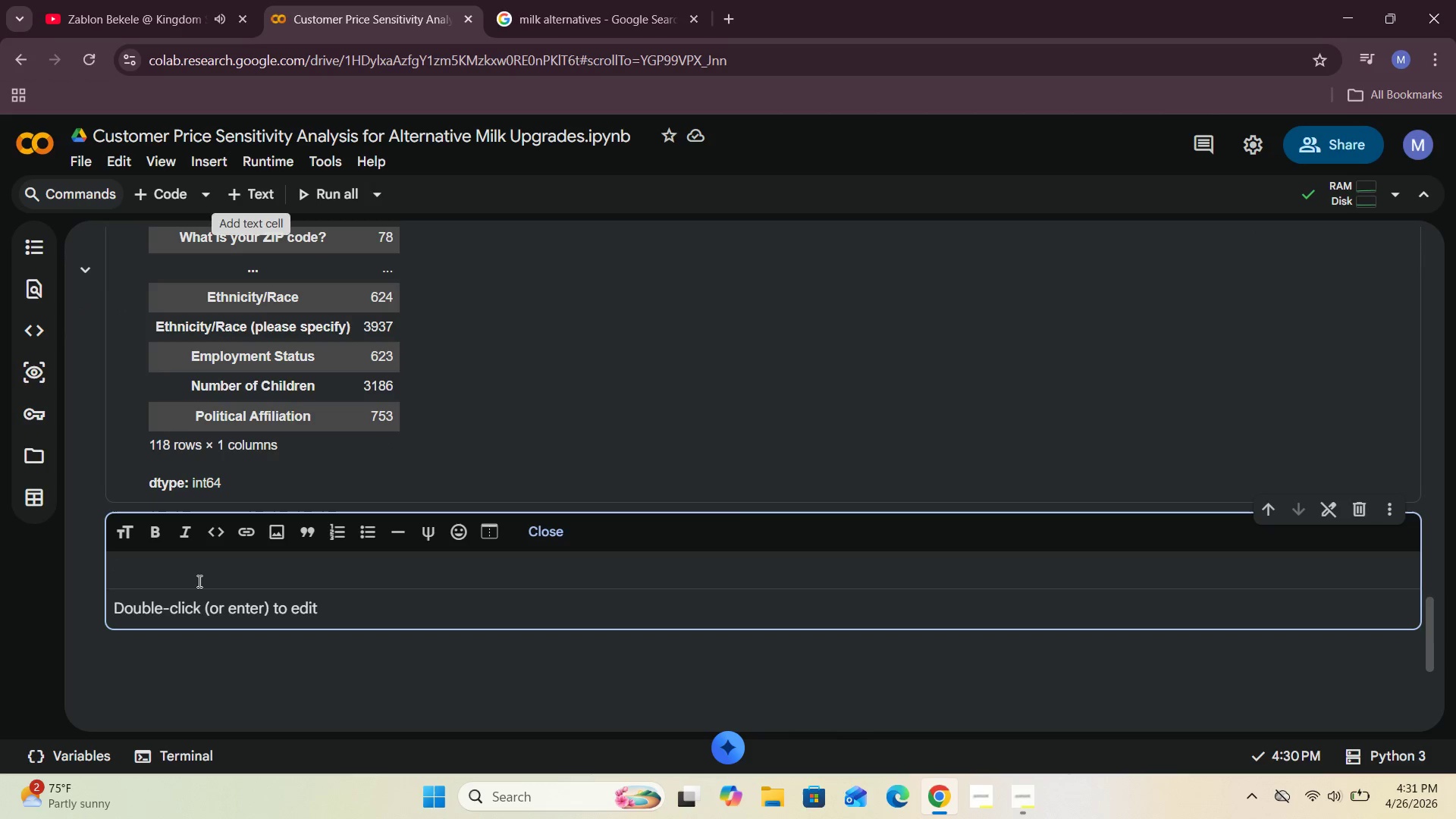 
type(Before  )
key(Backspace)
key(Backspace)
type(evry)
key(Backspace)
key(Backspace)
type(ert)
key(Backspace)
type(y thing since our dataset has very large number of columns and we are going to use only siome )
key(Backspace)
key(Backspace)
key(Backspace)
key(Backspace)
key(Backspace)
type(ome of them we need to take the importam)
key(Backspace)
type(nt columns our )
key(Backspace)
key(Backspace)
type(t of )
key(Backspace)
key(Backspace)
key(Backspace)
 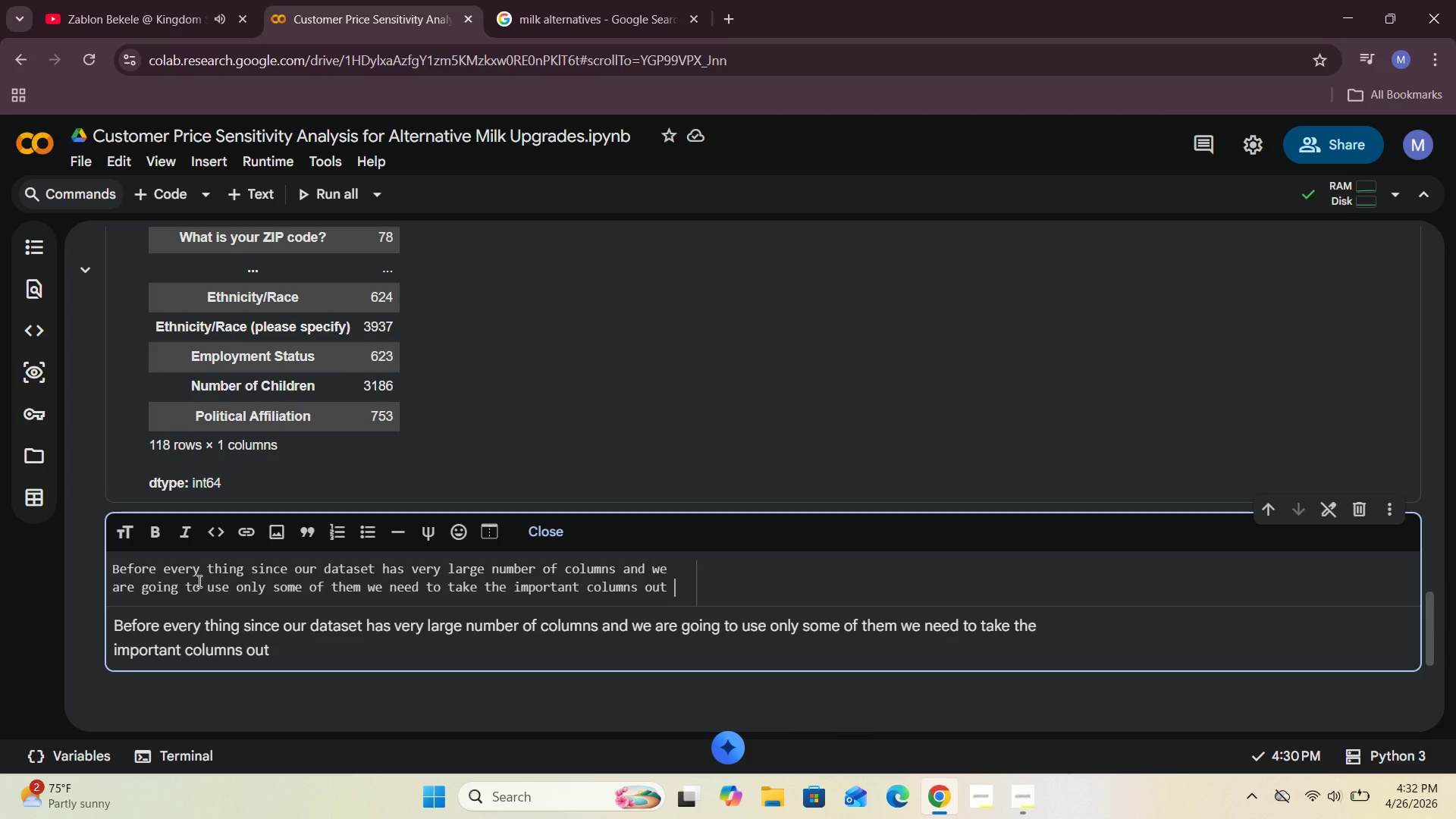 
key(Period)
 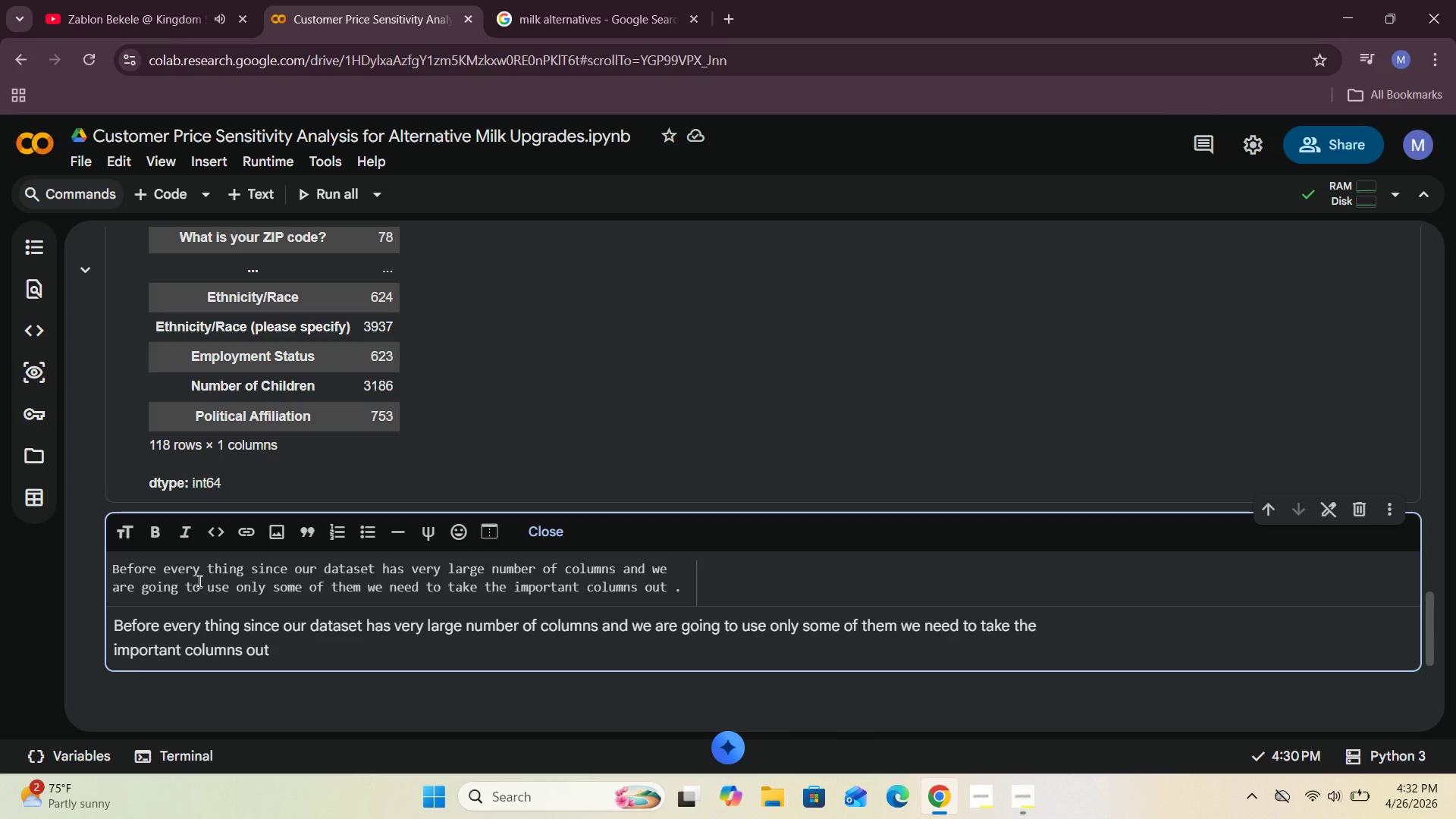 
hold_key(key=ArrowLeft, duration=0.58)
 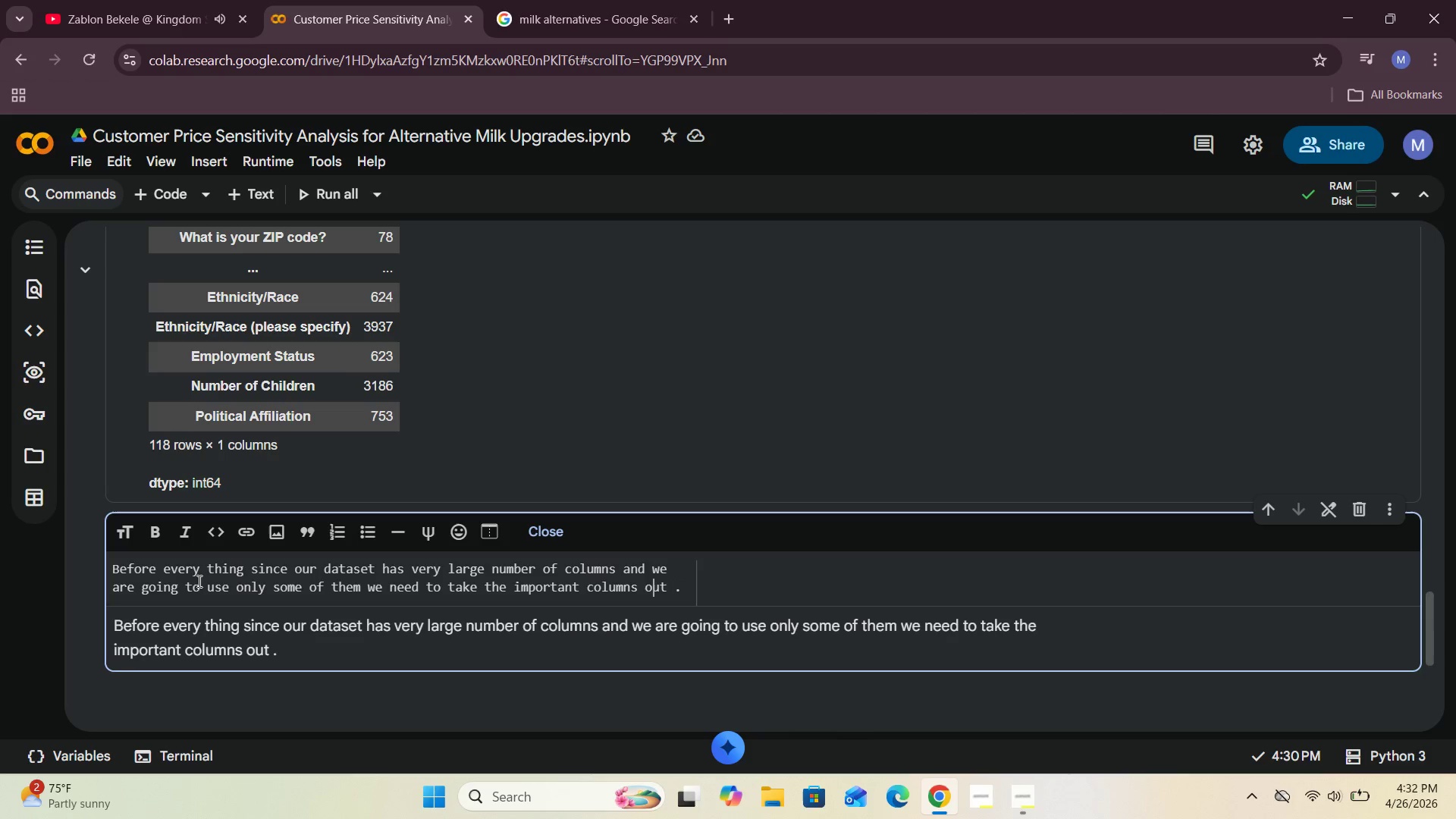 
key(ArrowLeft)
 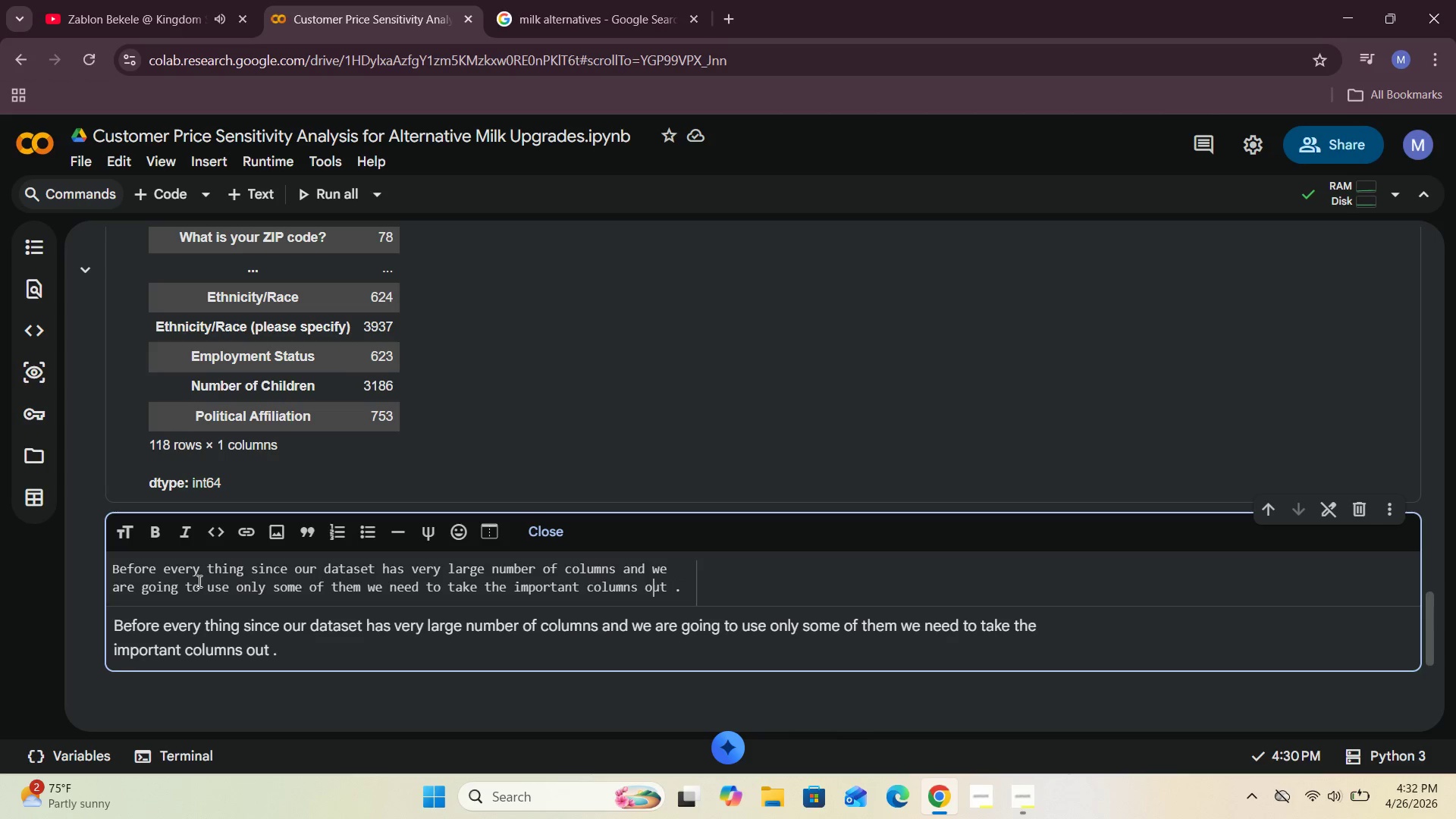 
key(ArrowLeft)
 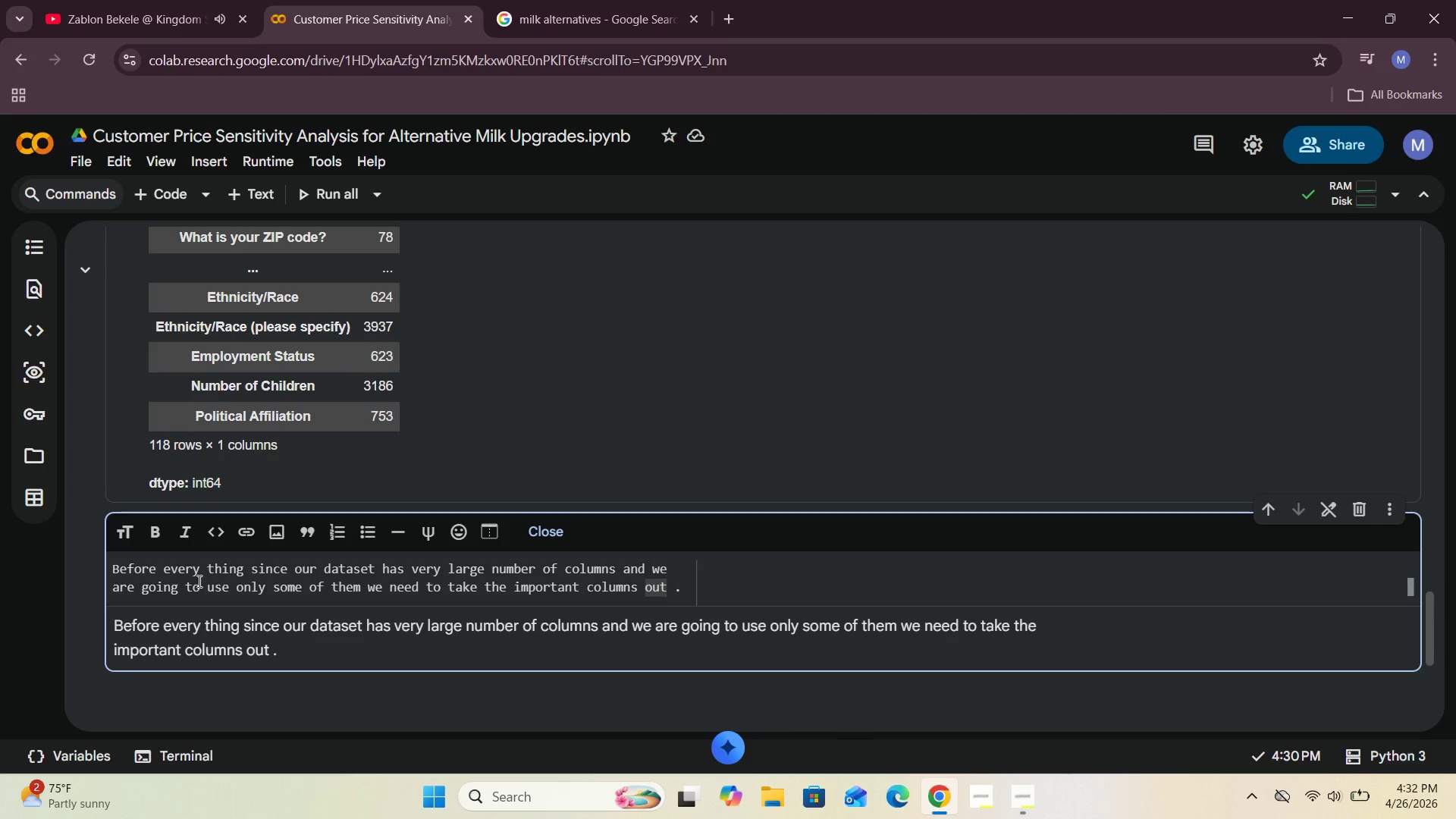 
type(that we need for this proh)
key(Backspace)
type(jct)
key(Backspace)
key(Backspace)
type(ect )
 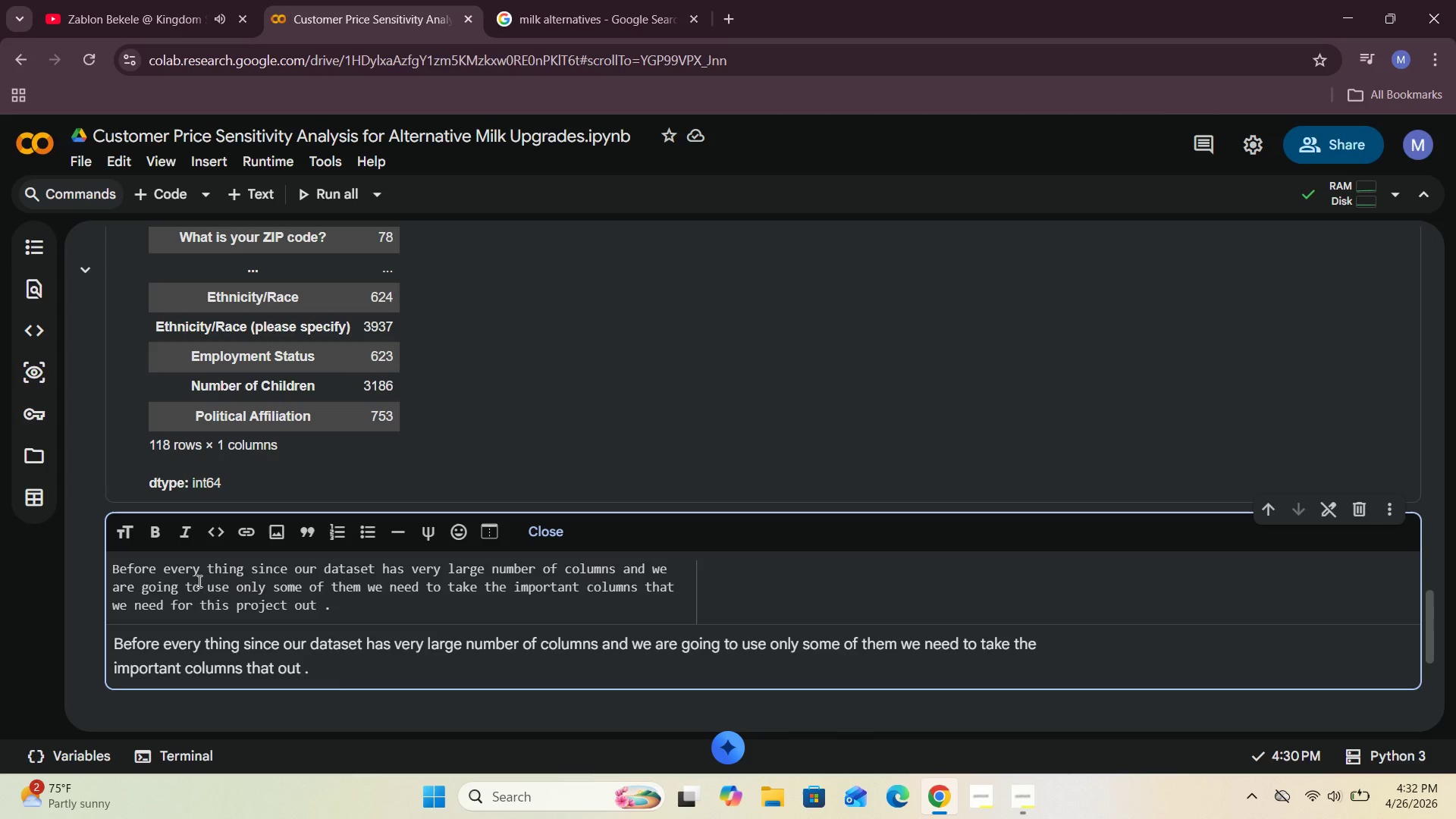 
key(ArrowRight)
 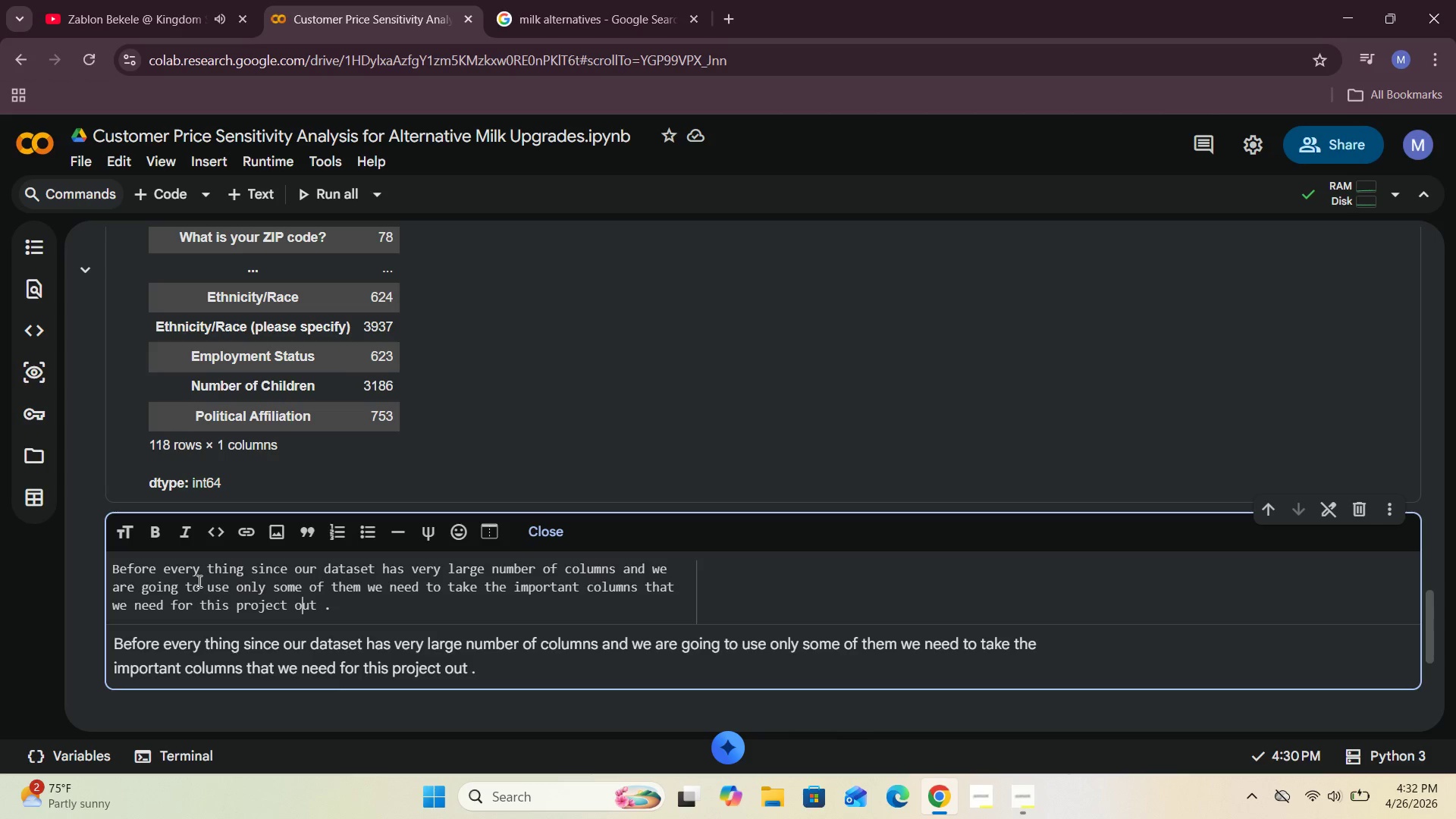 
key(ArrowRight)
 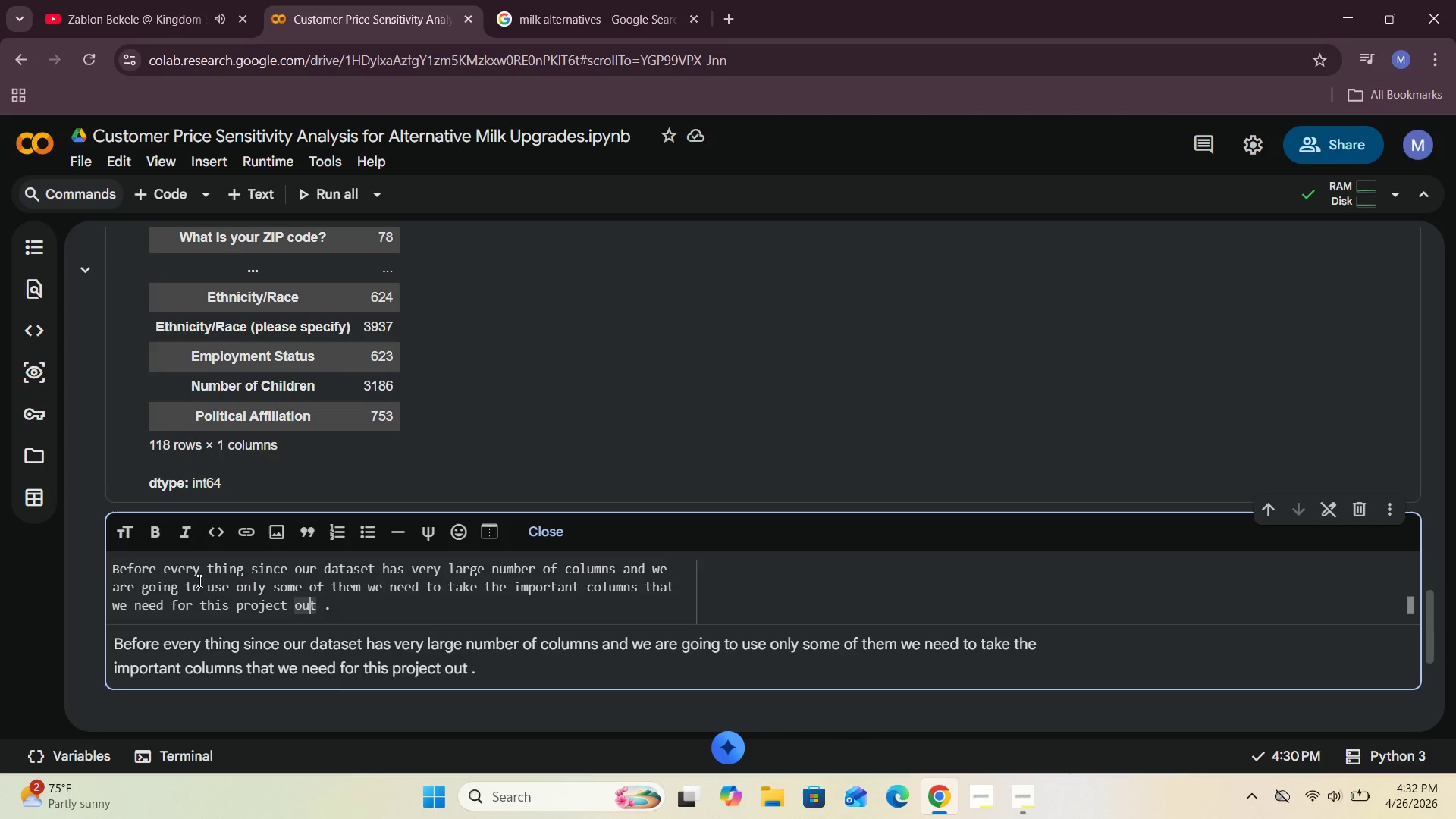 
key(ArrowRight)
 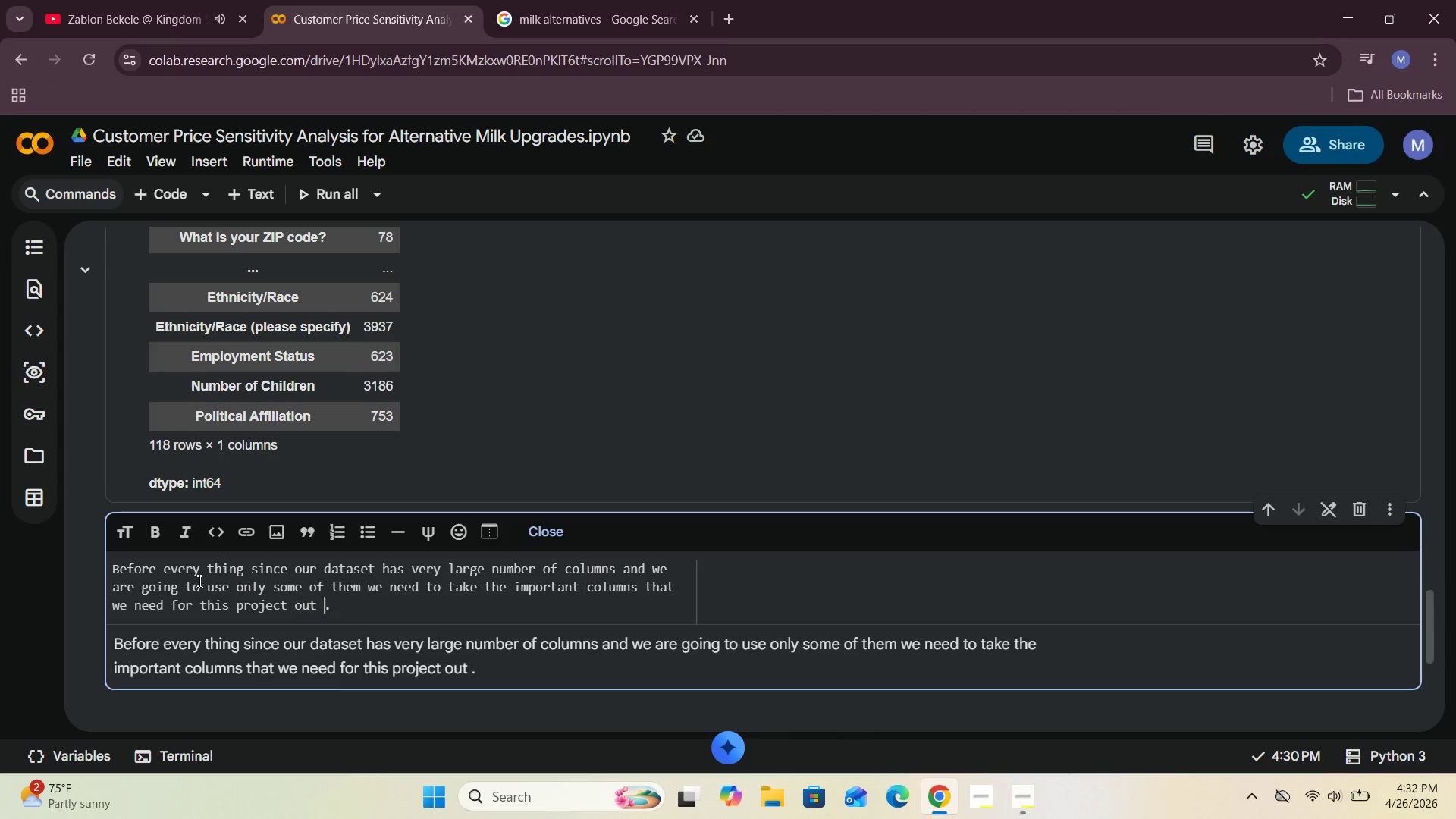 
key(ArrowRight)
 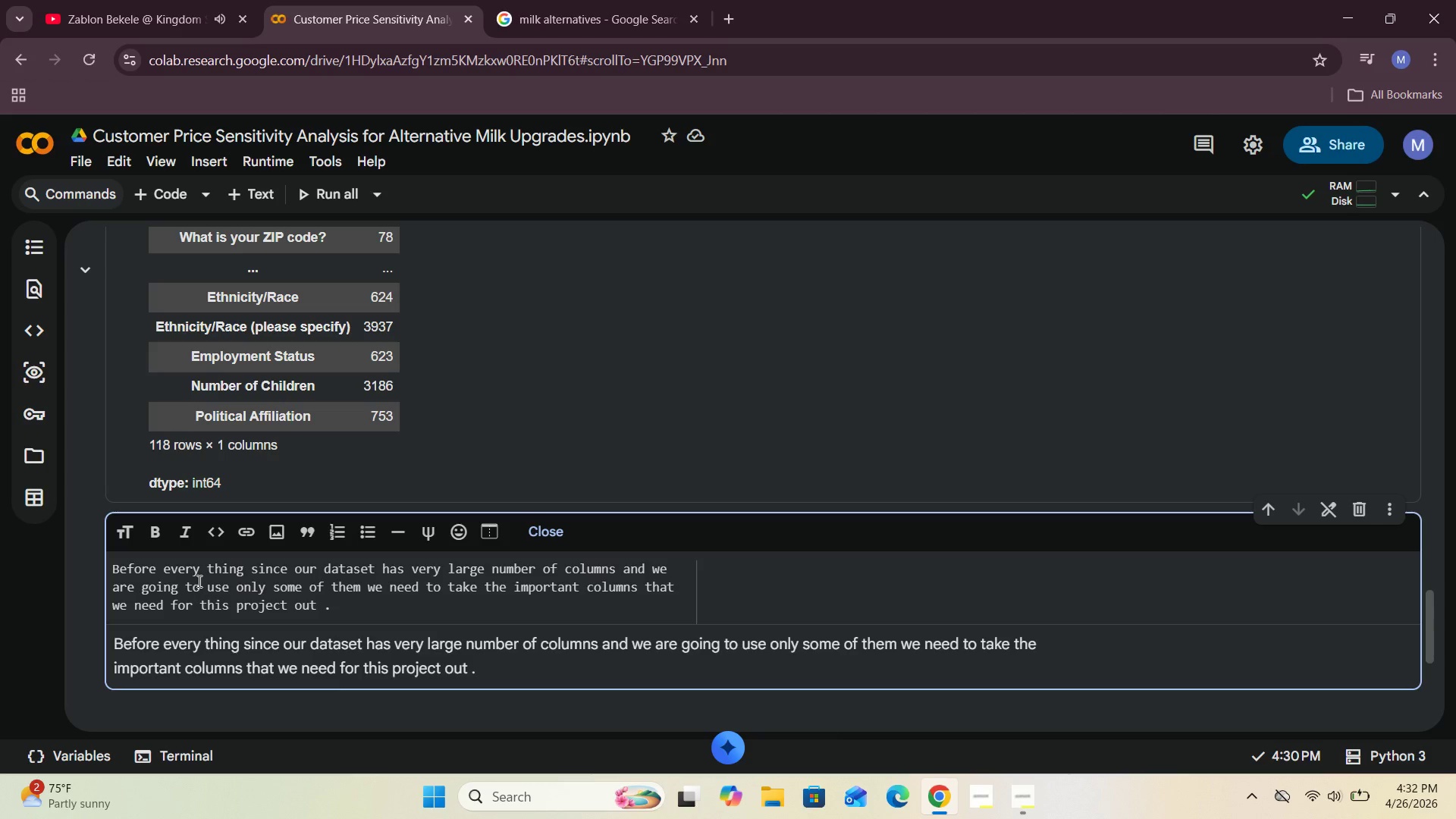 
key(ArrowRight)
 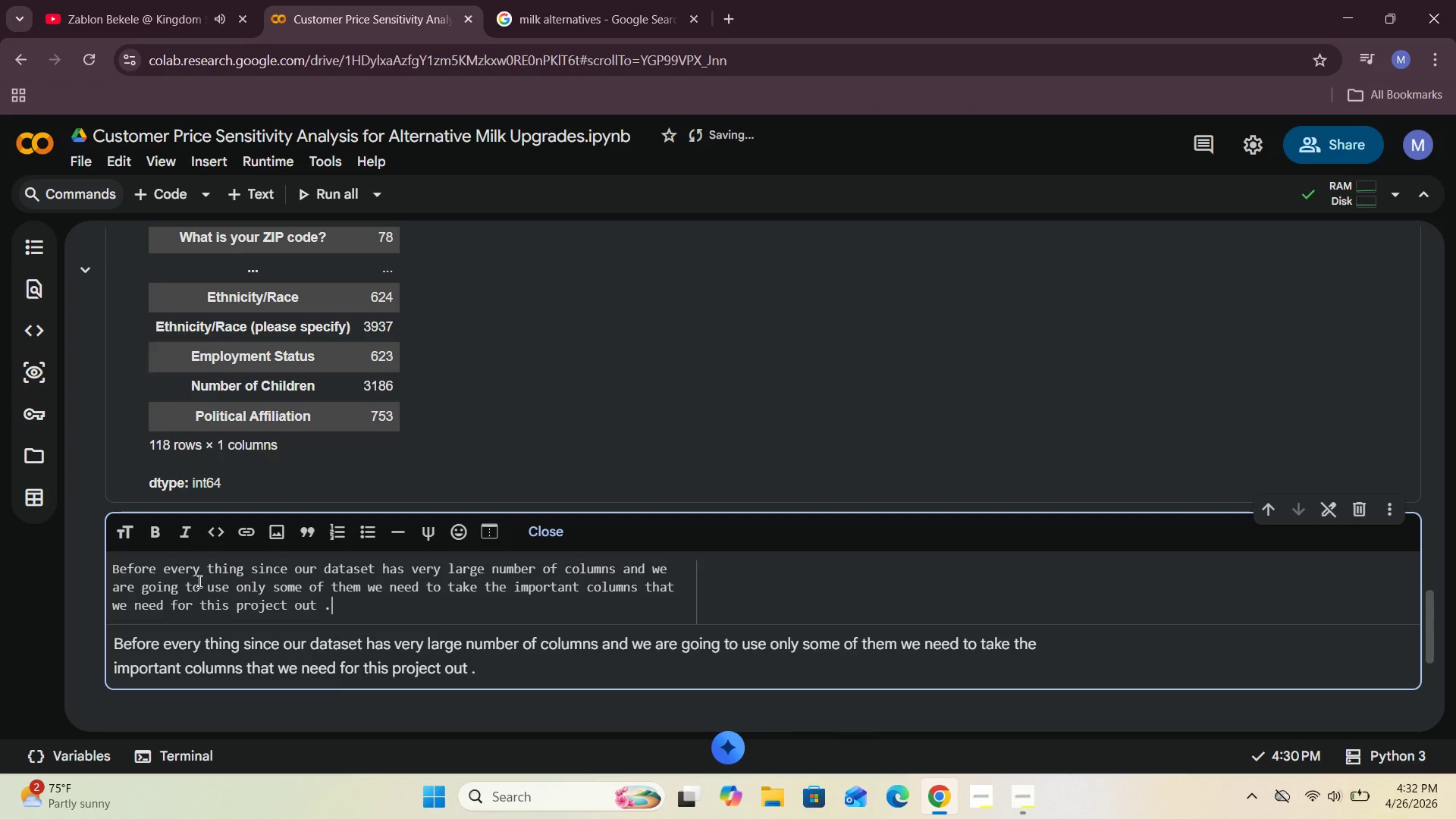 
key(Backspace)
type(and create a new subset c)
key(Backspace)
type(dataset for our next steps of dtaa)
key(Backspace)
key(Backspace)
key(Backspace)
type(ata analysis.)
 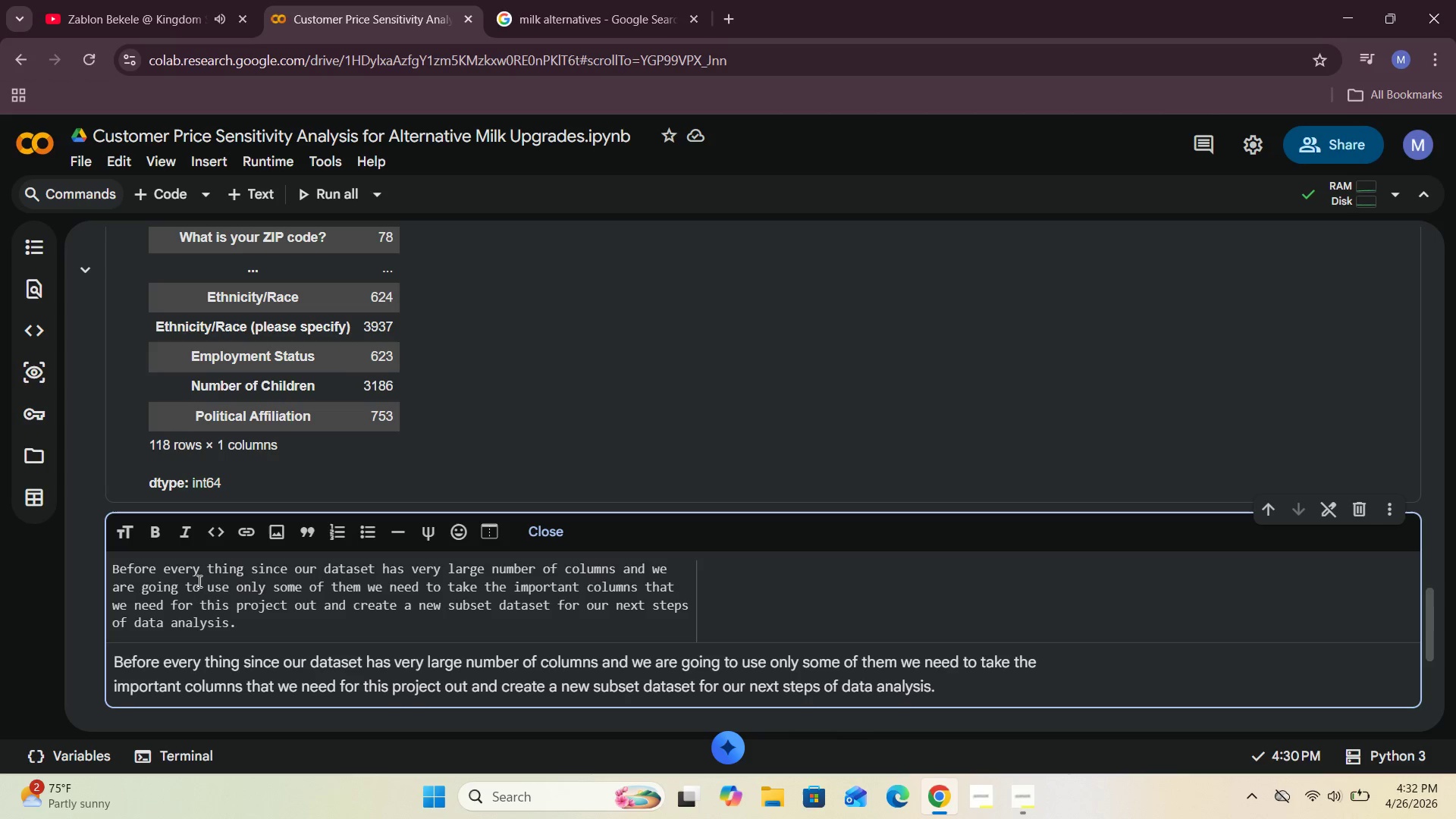 
wait(7.84)
 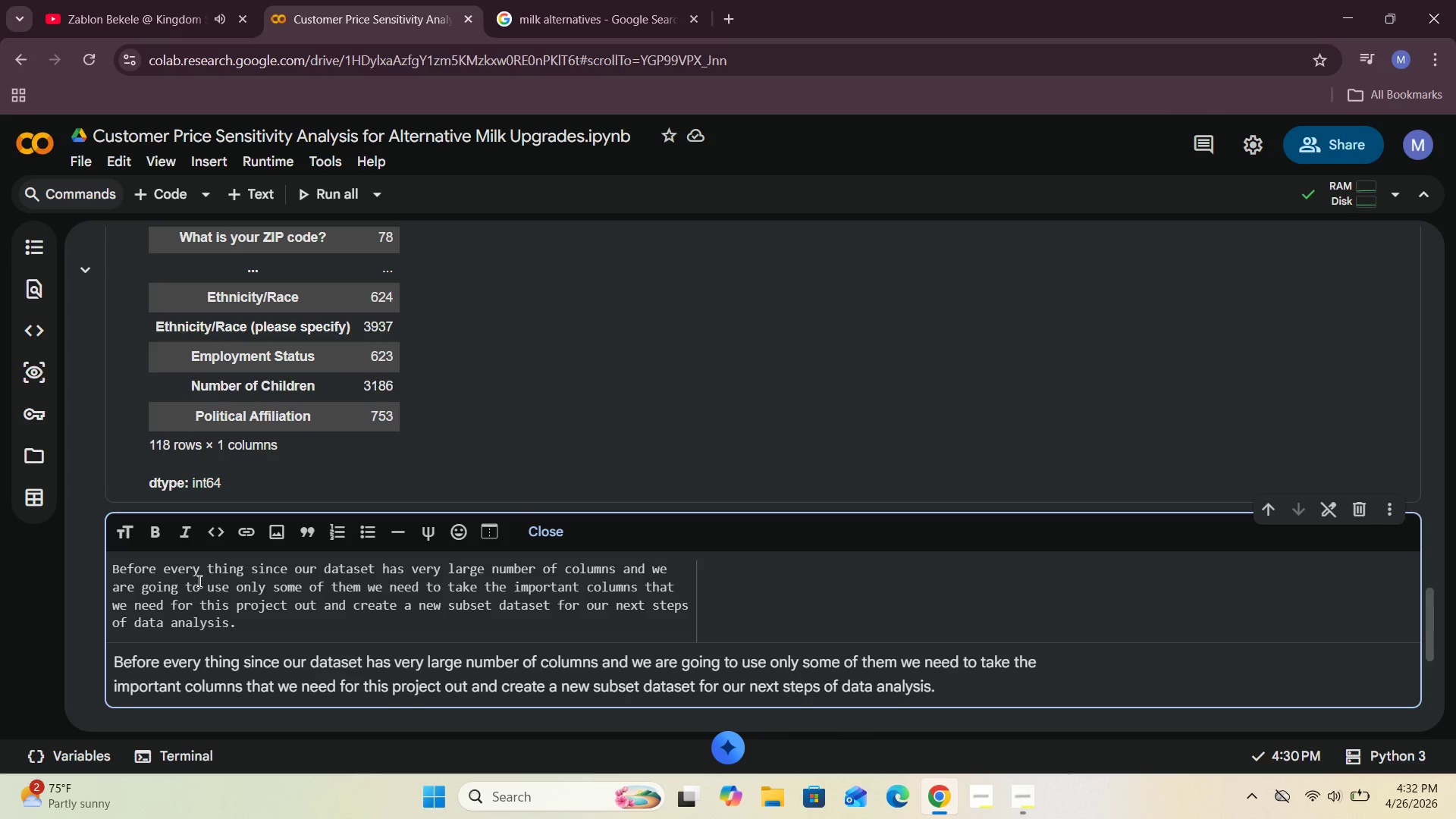 
key(Space)
 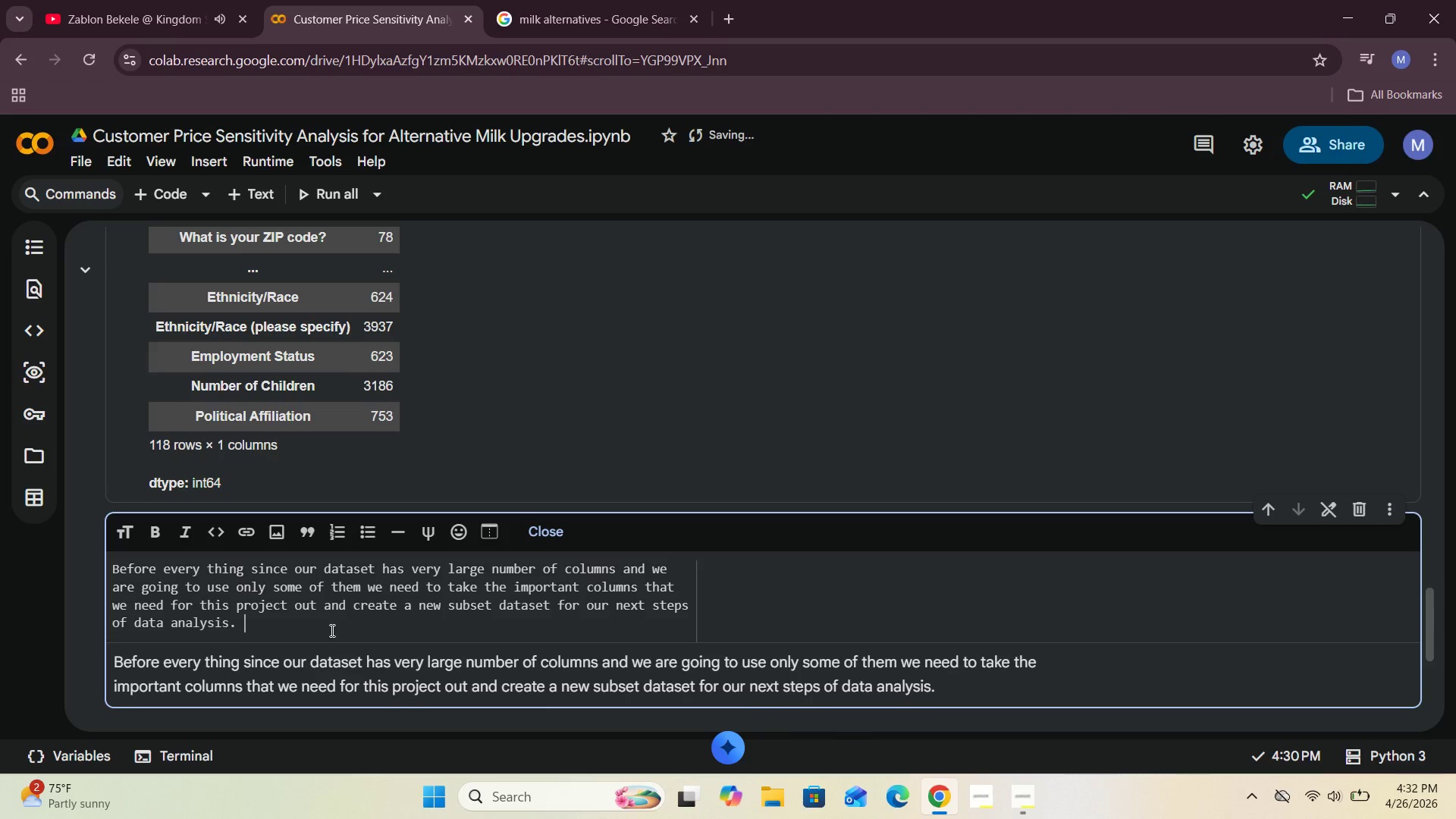 
key(Space)
 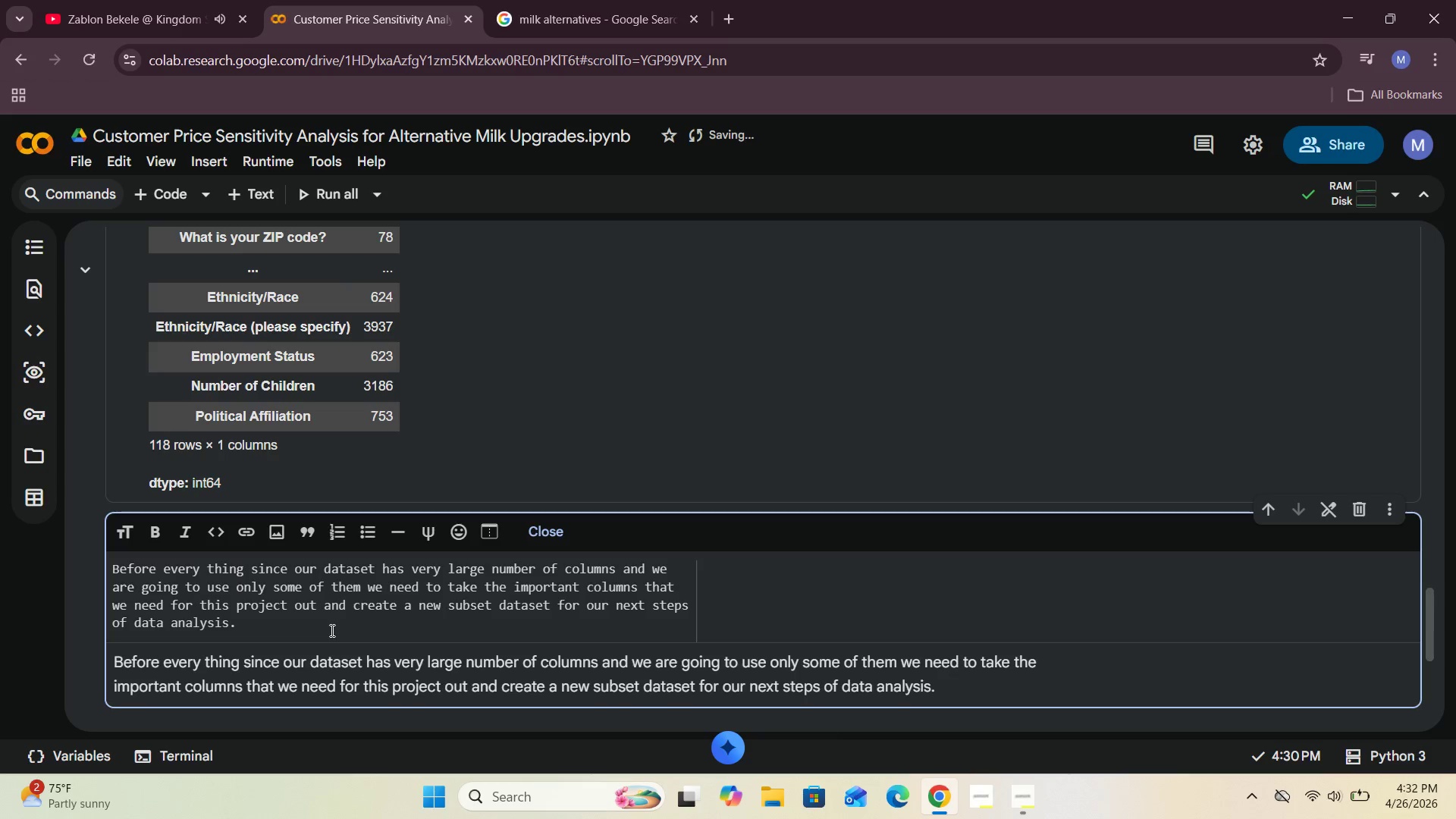 
key(Enter)
 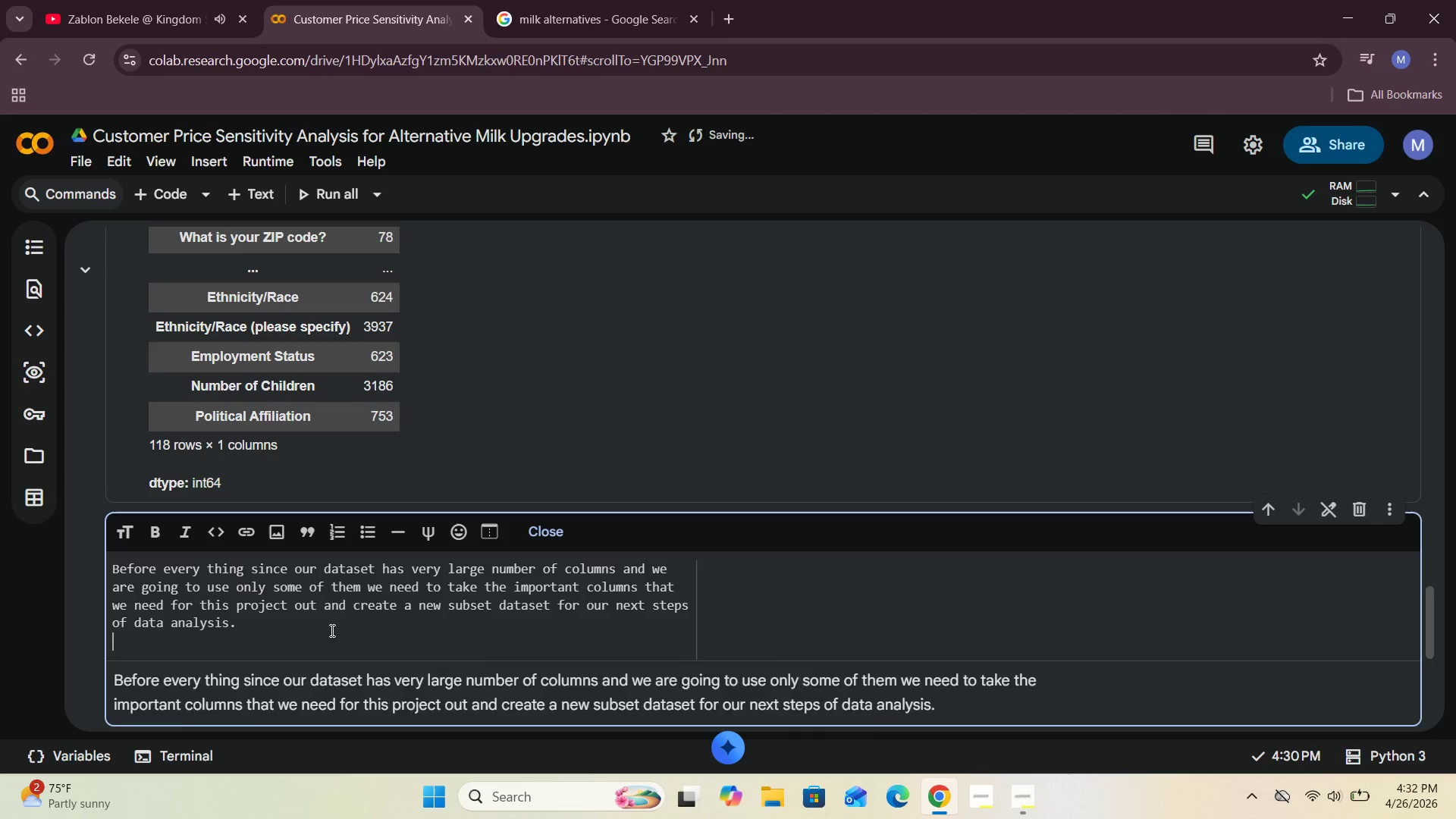 
key(Enter)
 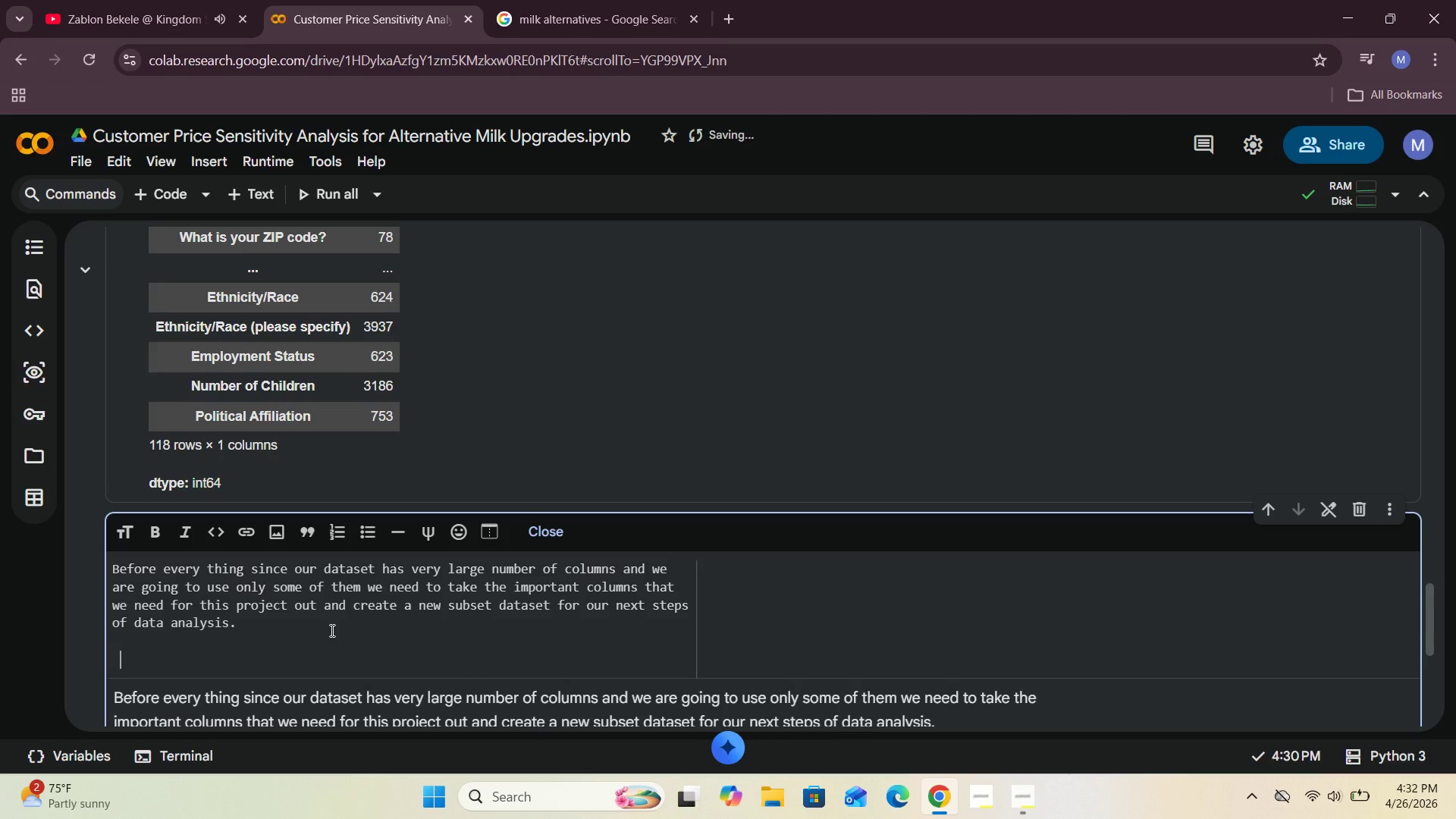 
key(Space)
 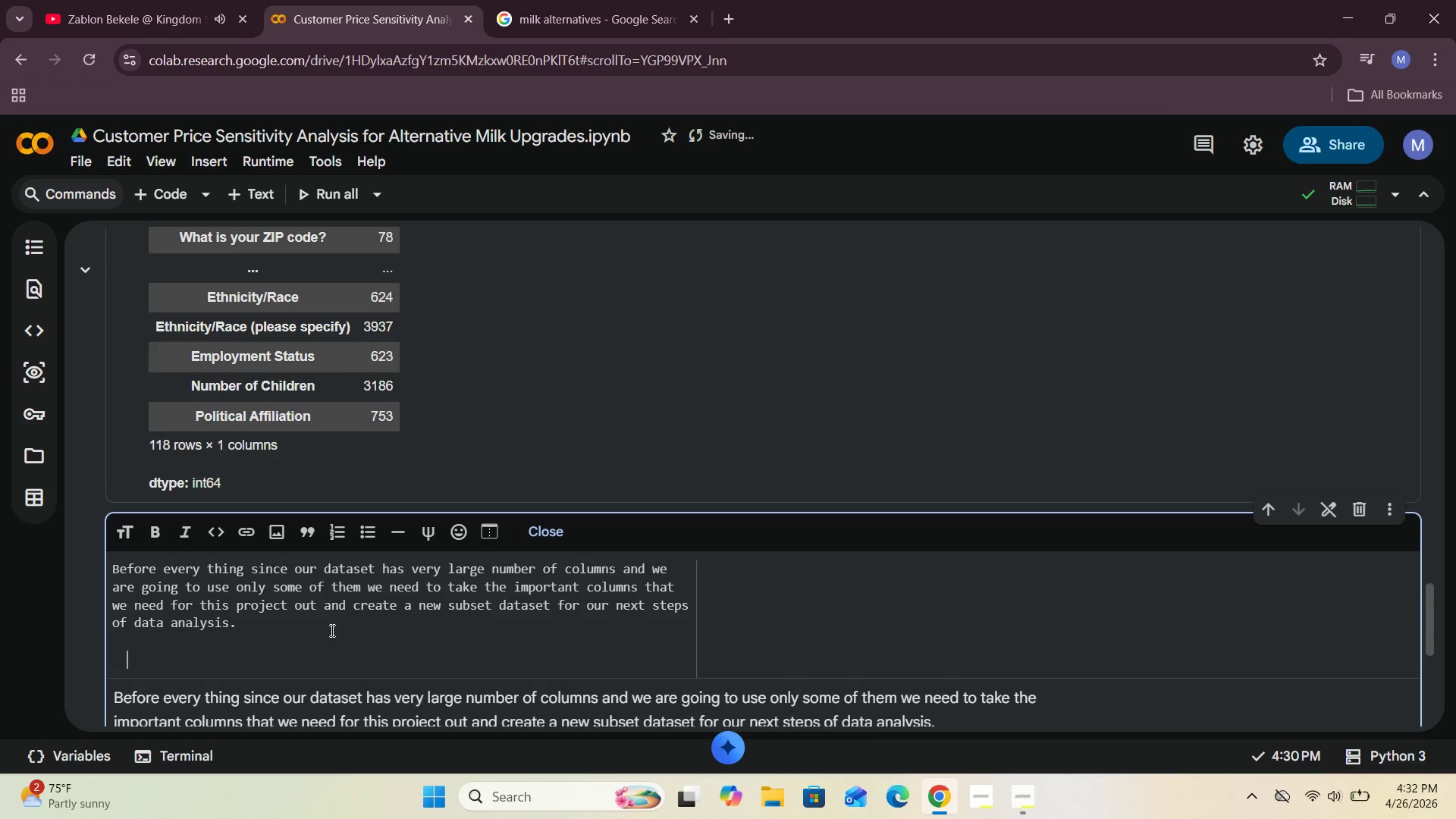 
key(Space)
 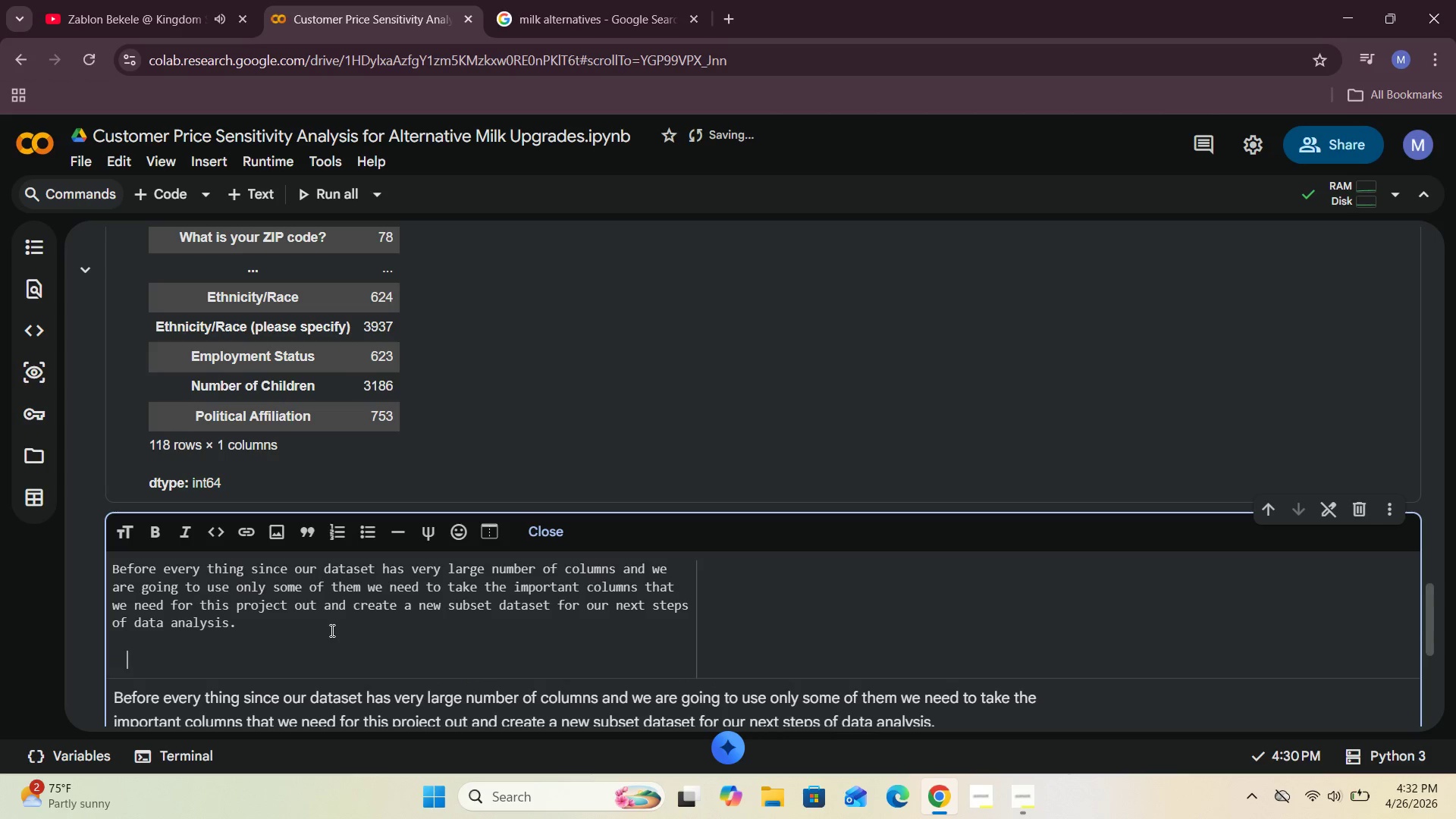 
key(Space)
 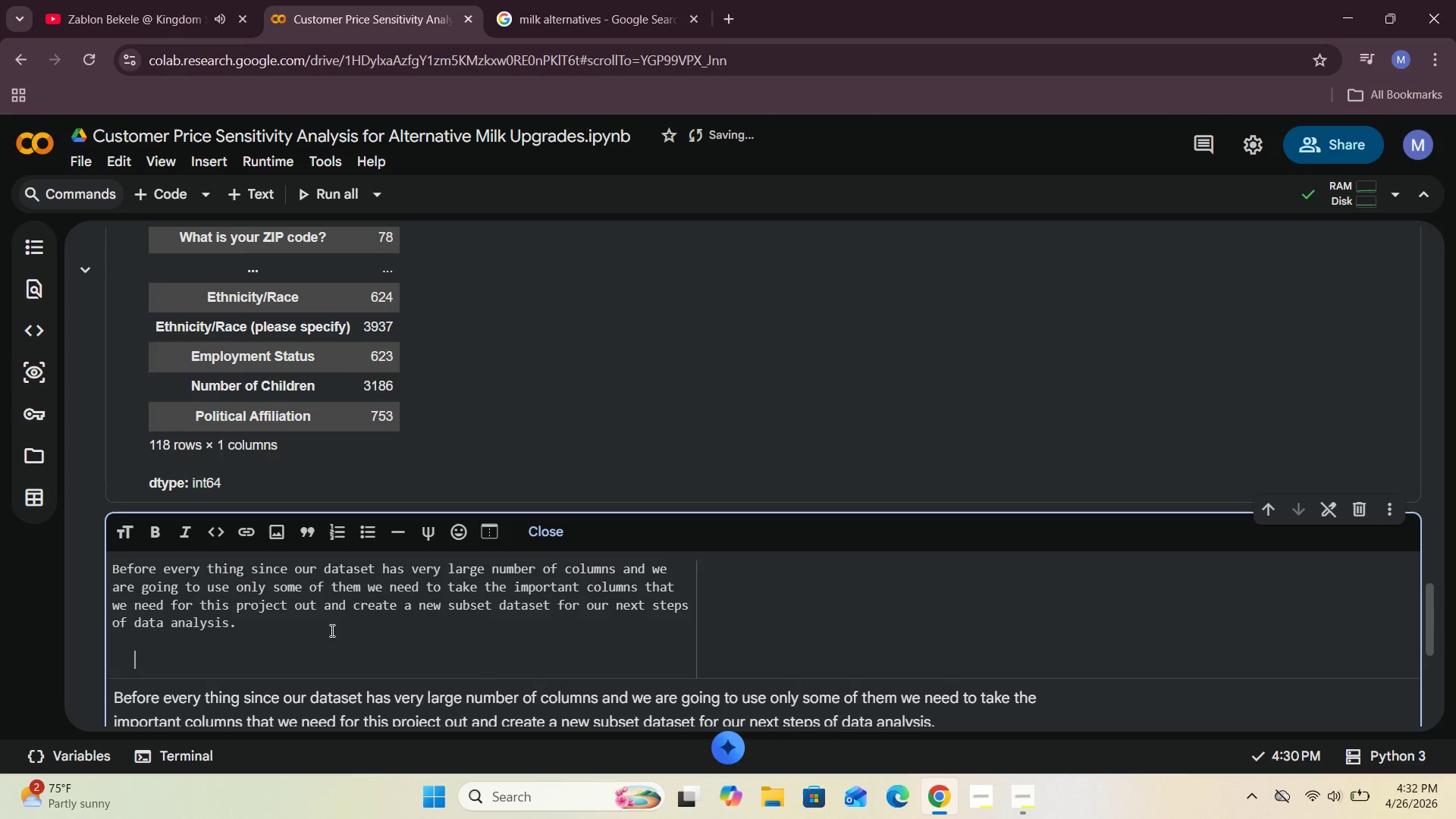 
key(Space)
 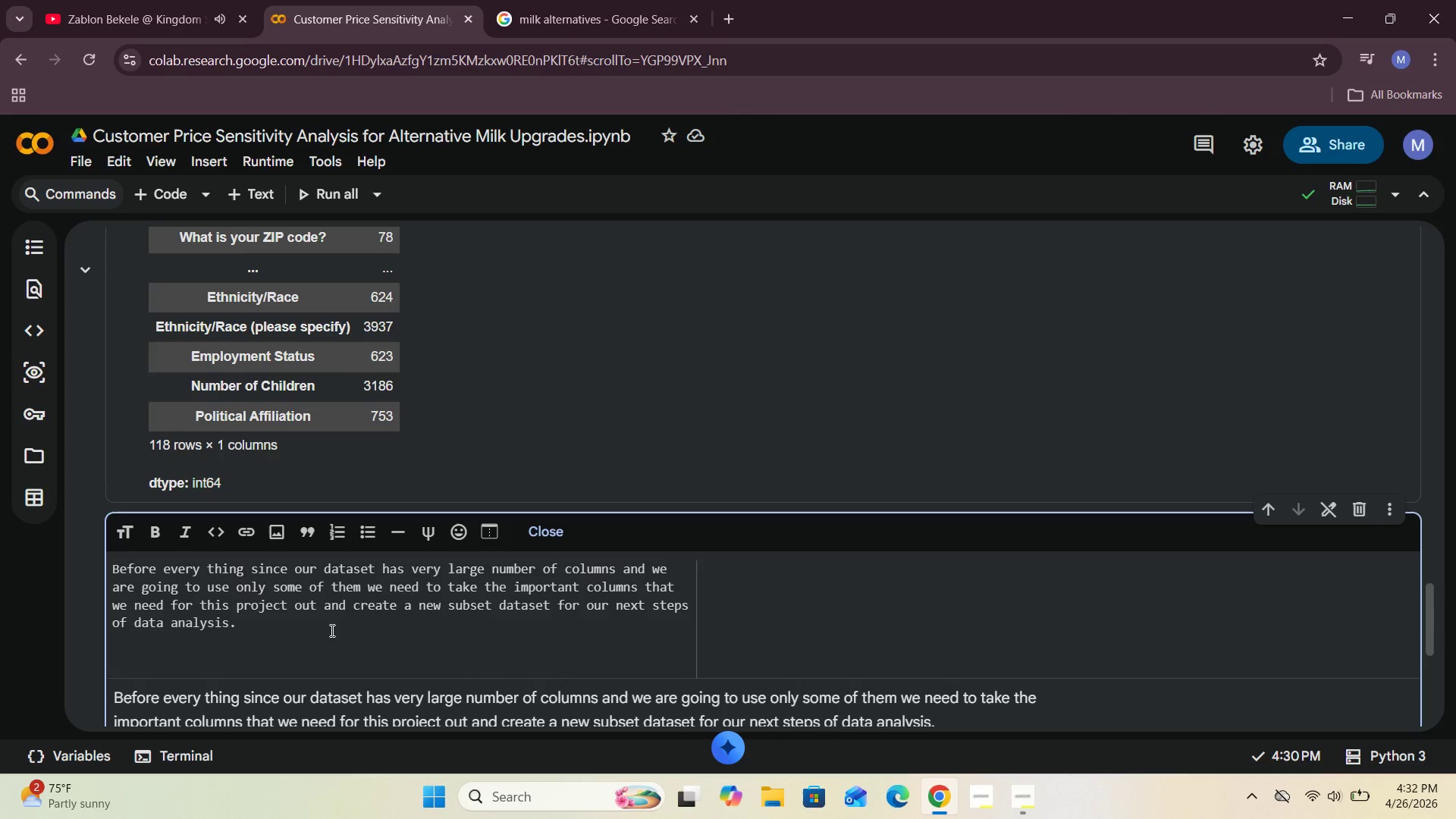 
key(Backspace)
 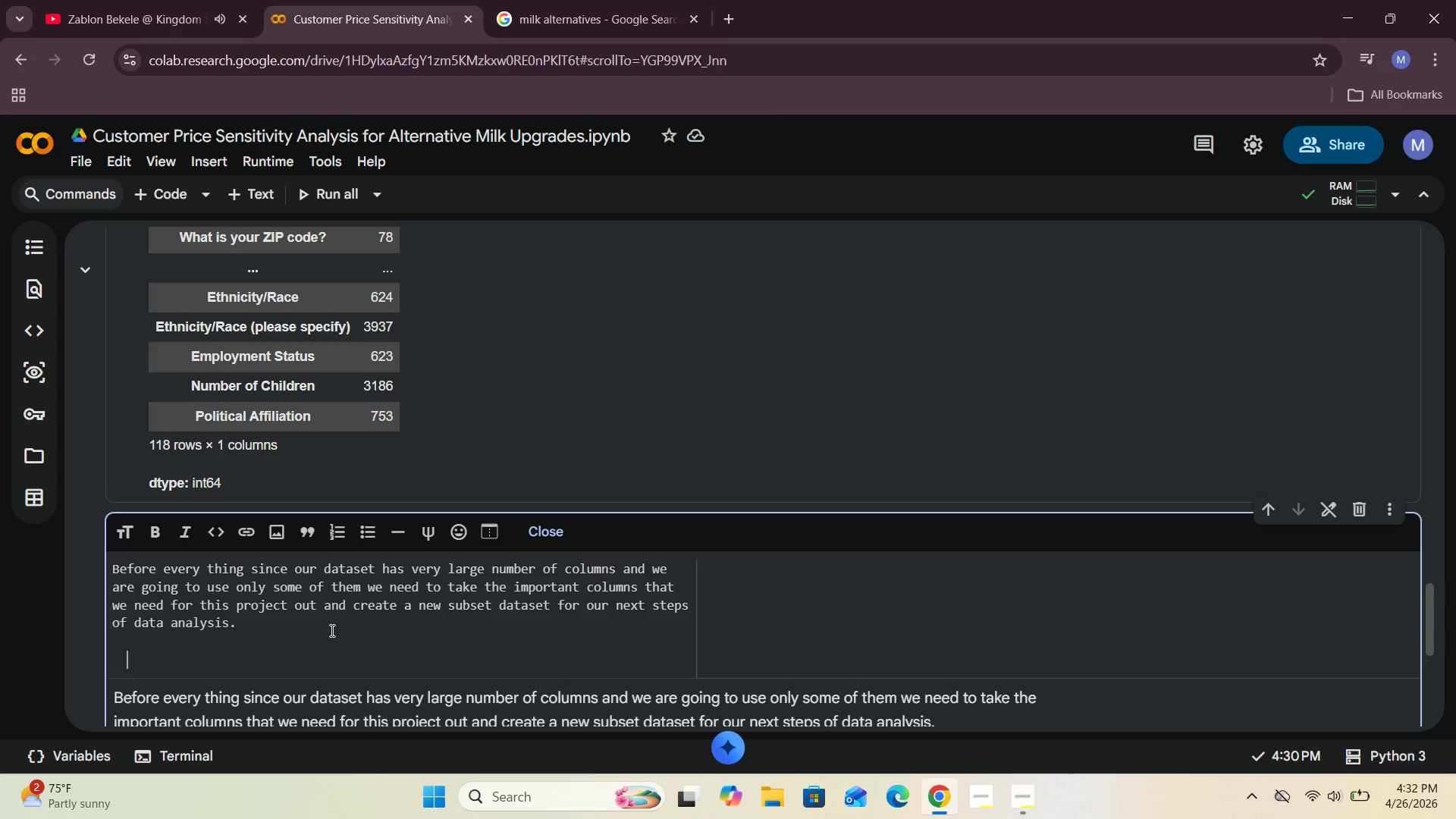 
key(Backspace)
 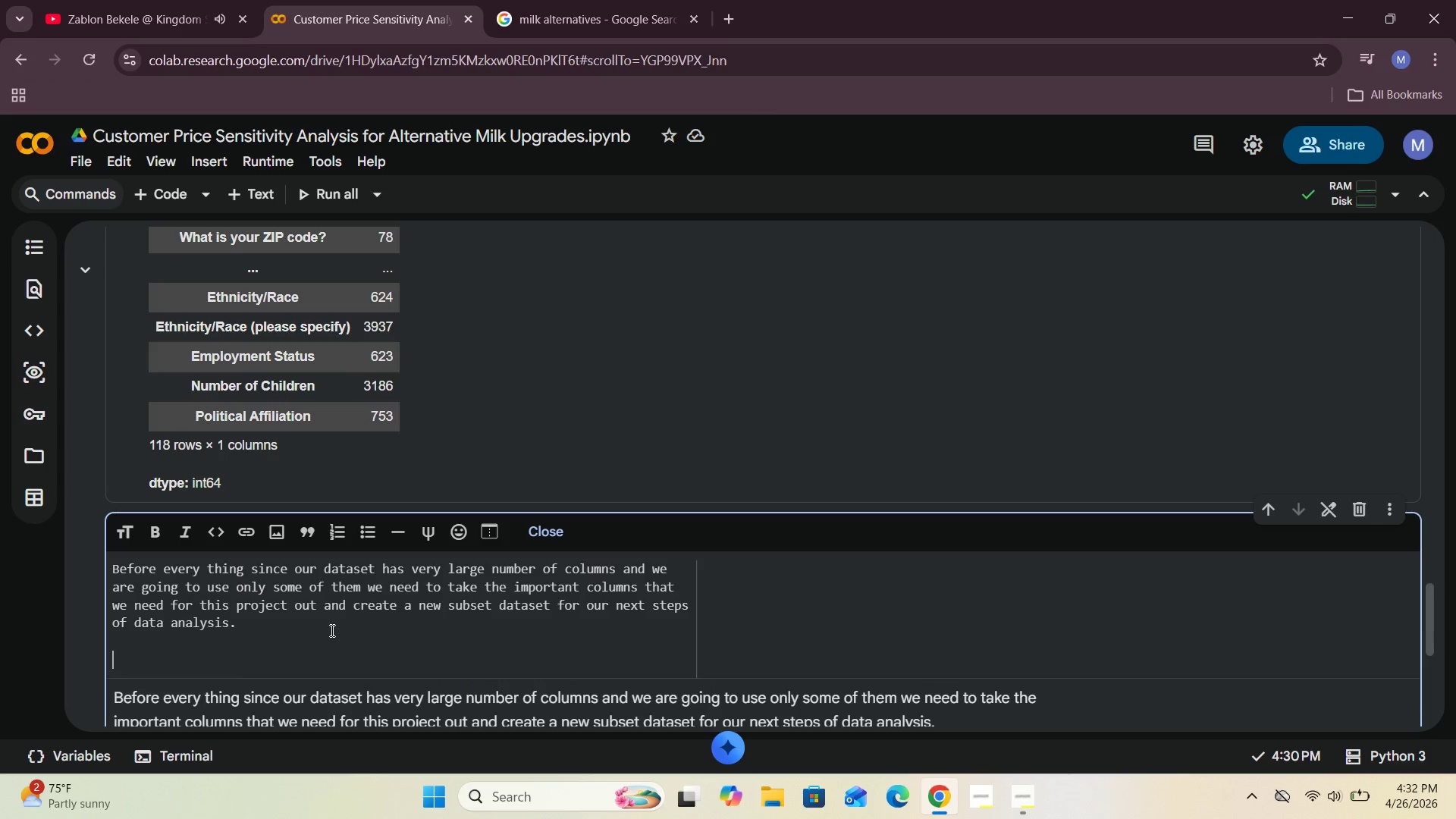 
key(Backspace)
 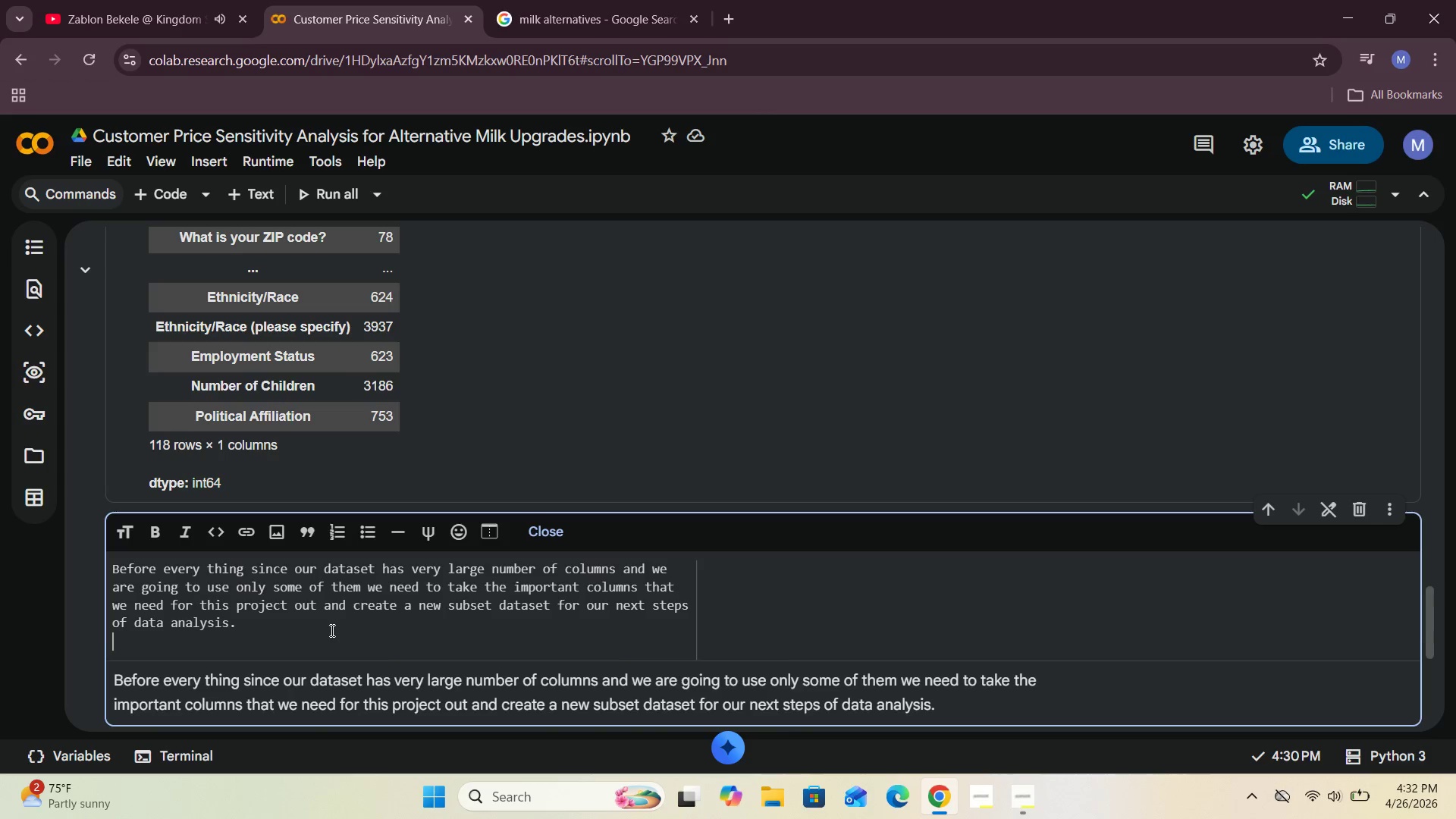 
key(Backspace)
 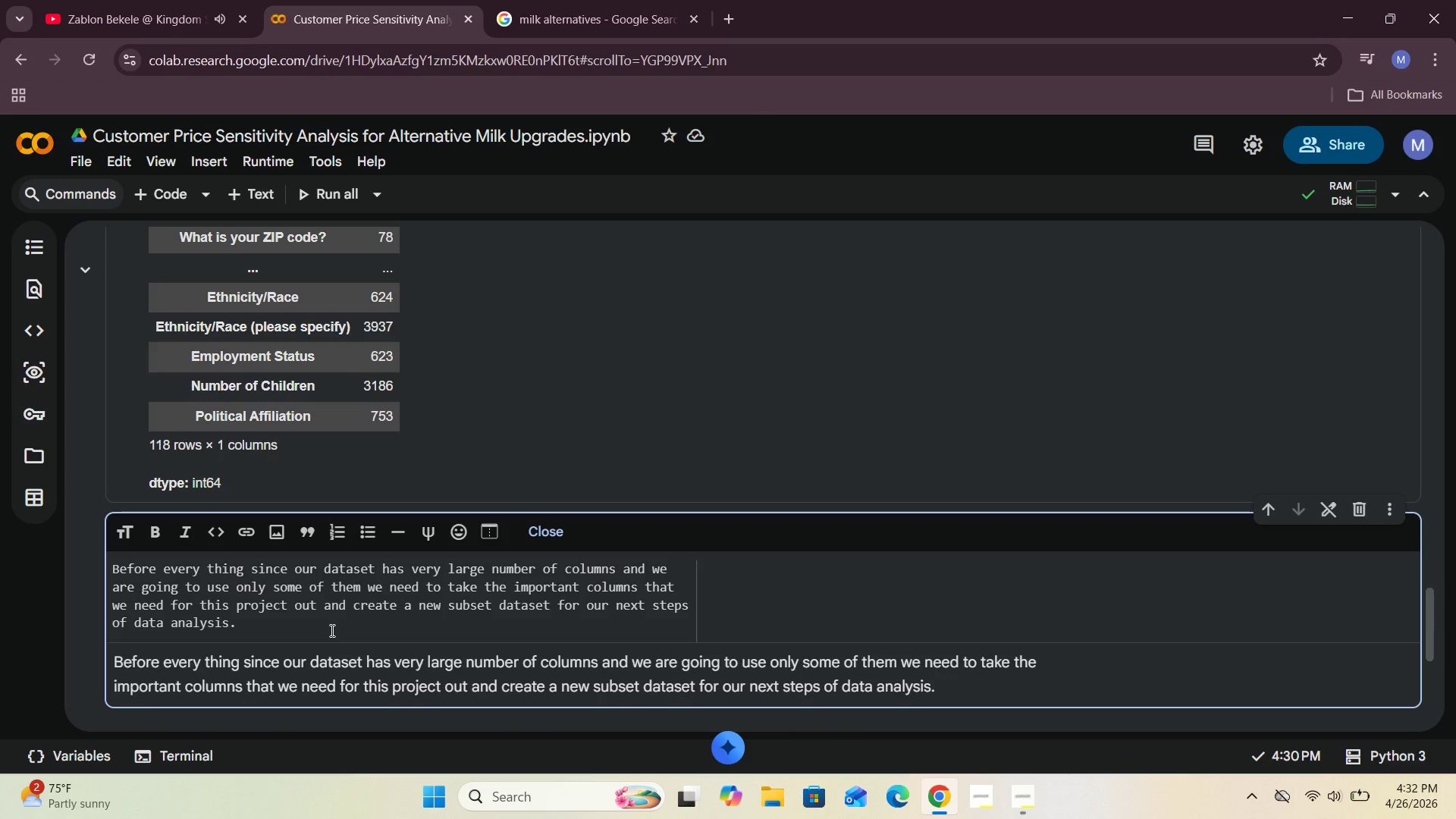 
key(Enter)
 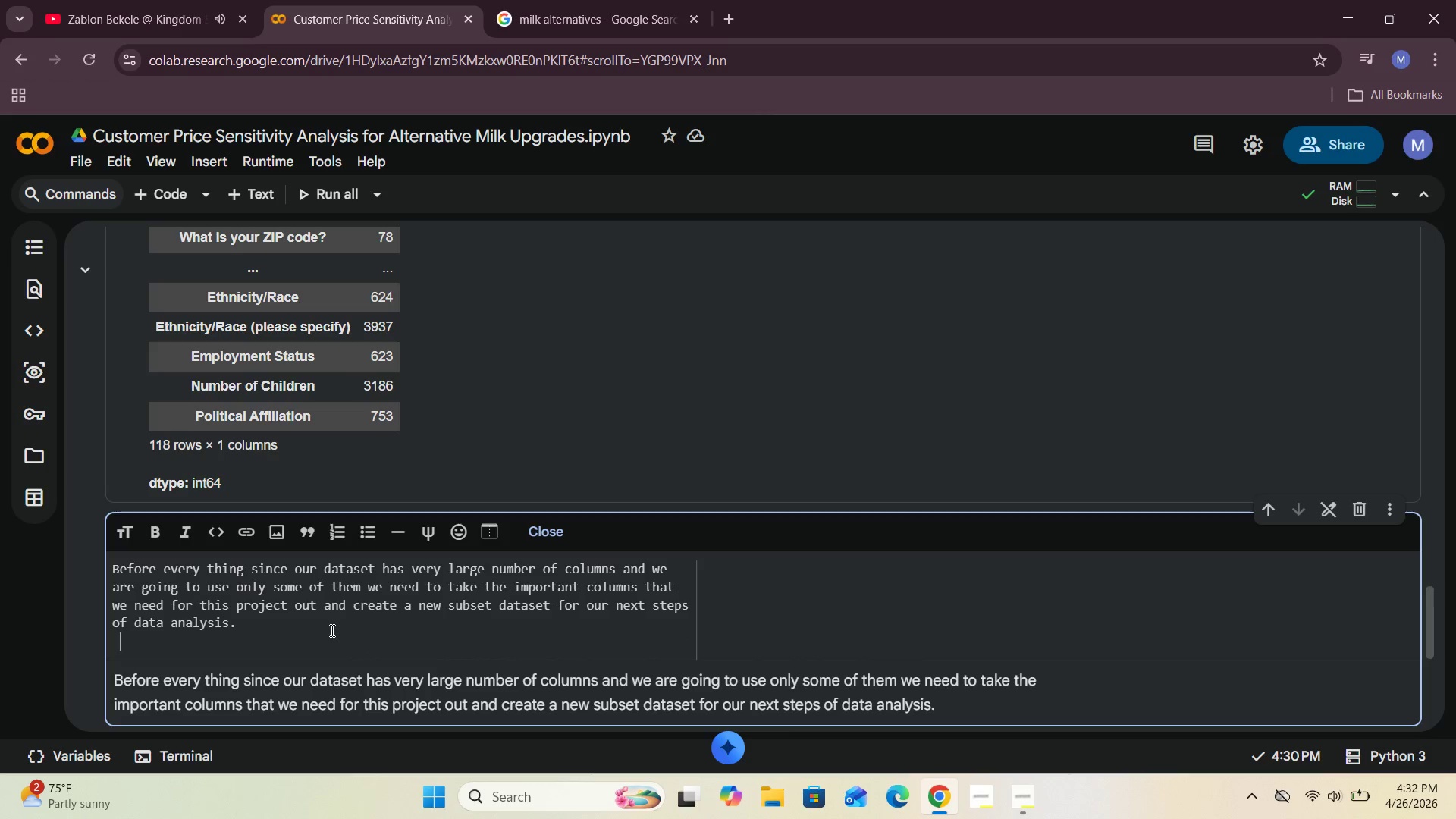 
type(     columns we may need : )
 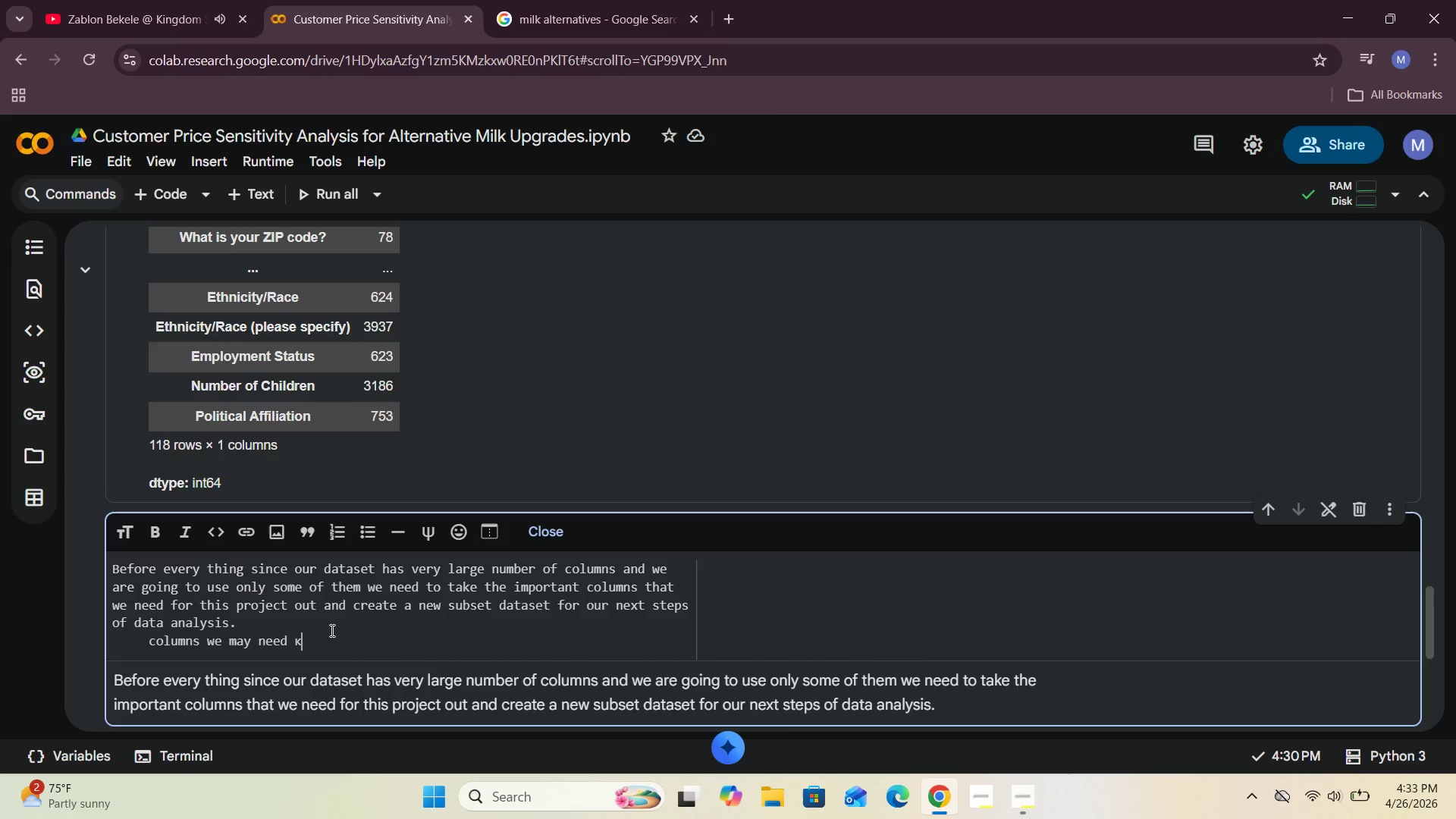 
key(Enter)
 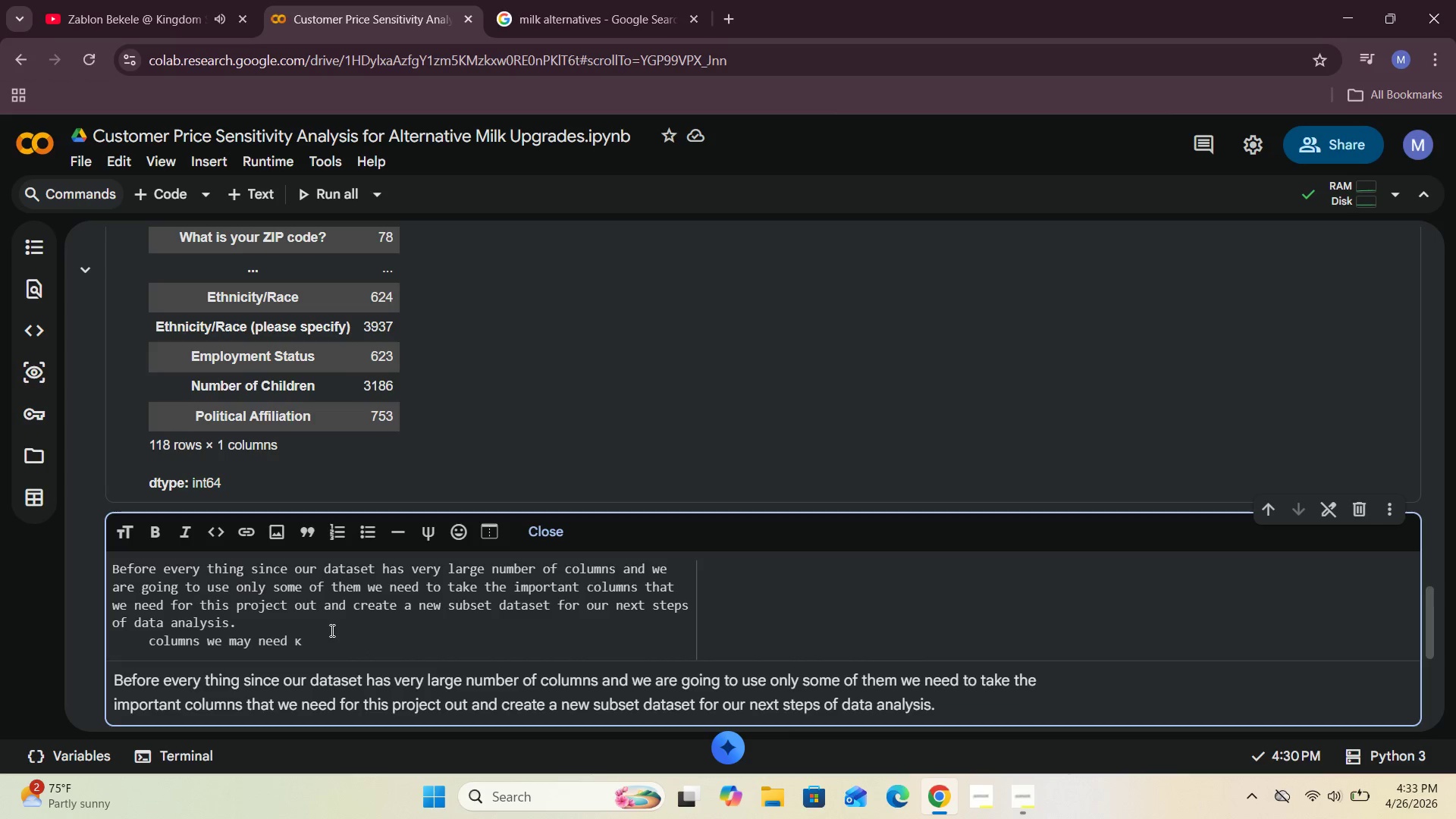 
key(Backspace)
 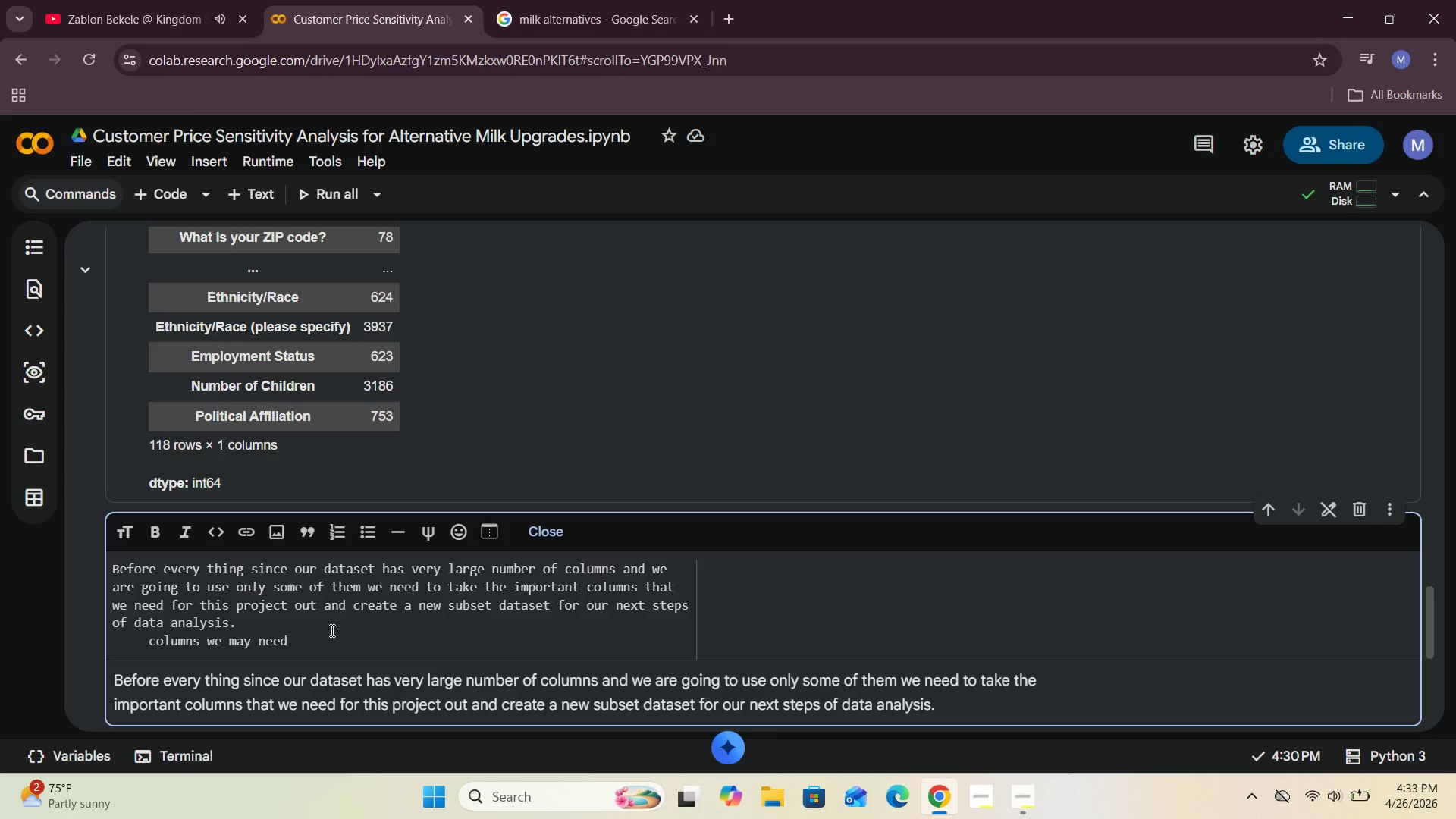 
key(Shift+Semicolon)
 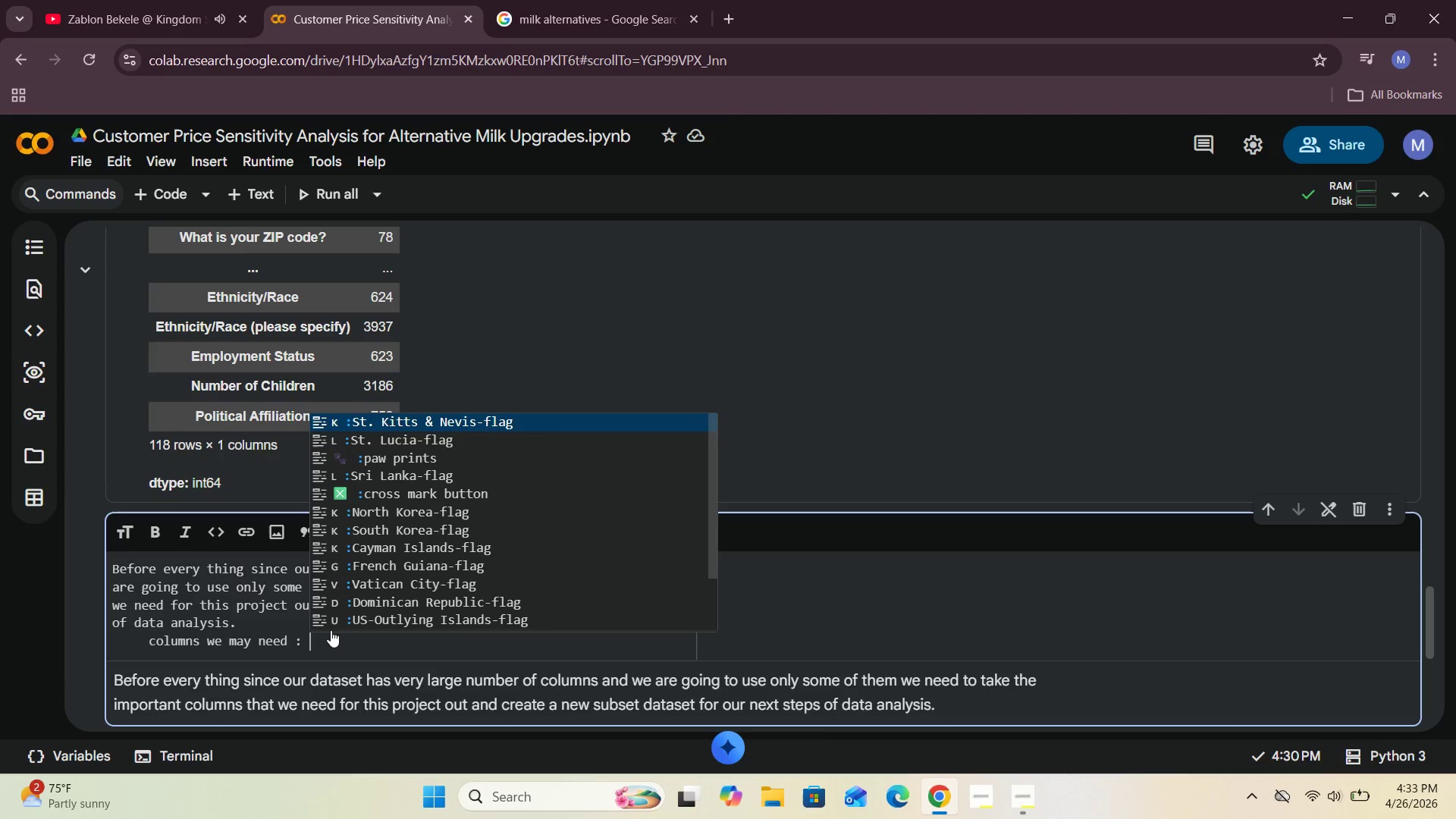 
key(Space)
 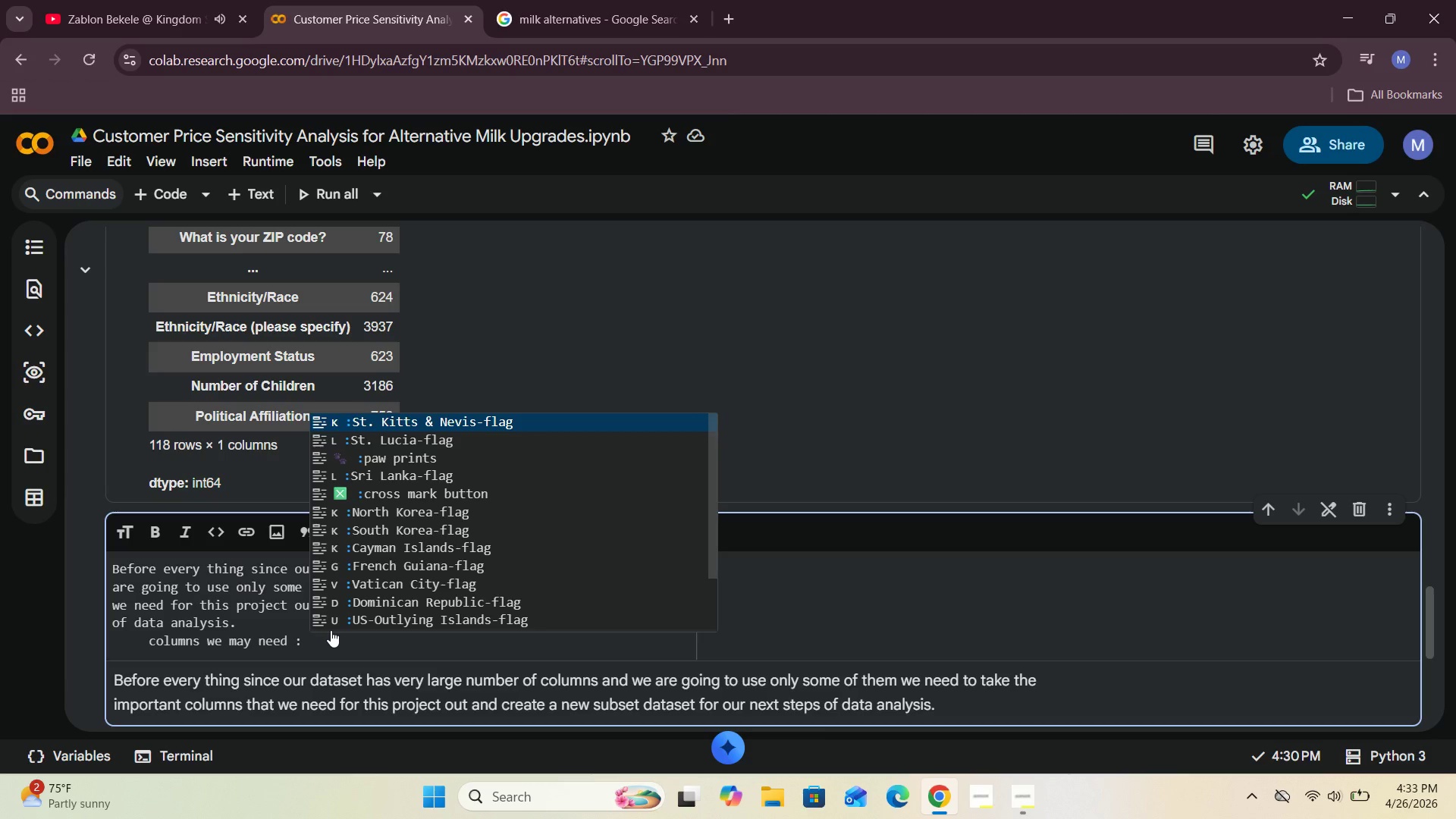 
key(Enter)
 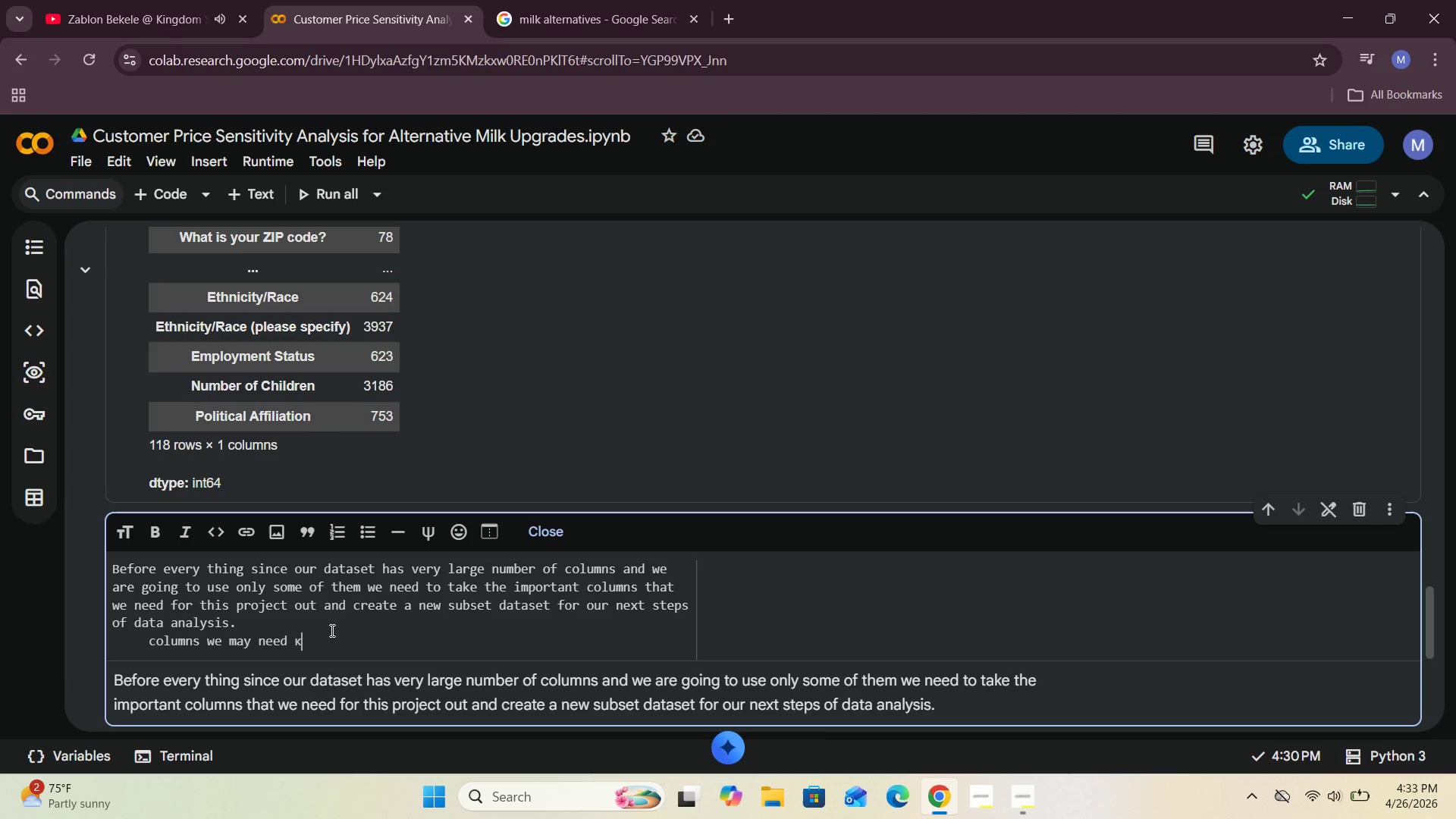 
key(Backspace)
 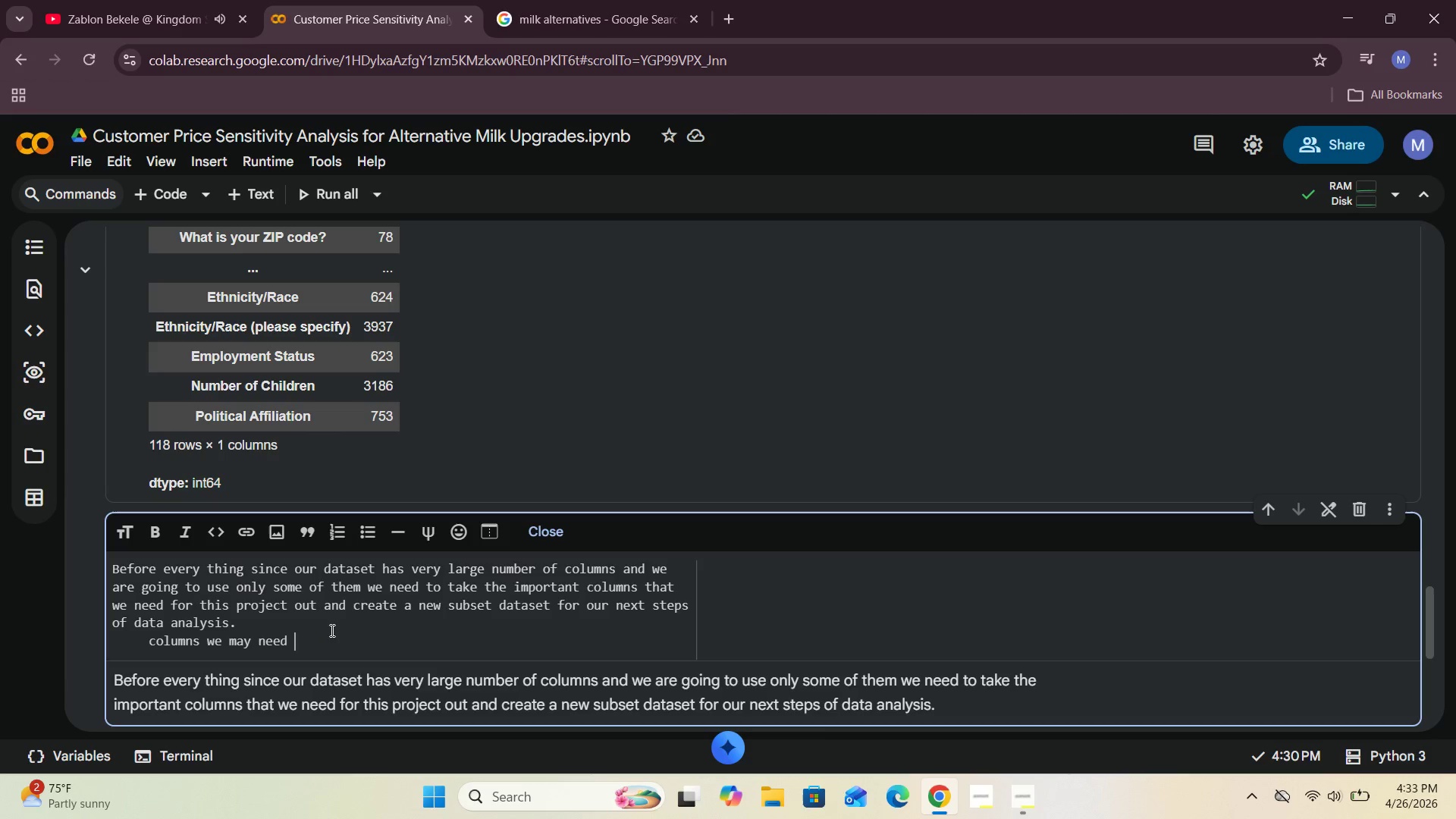 
key(Backspace)
 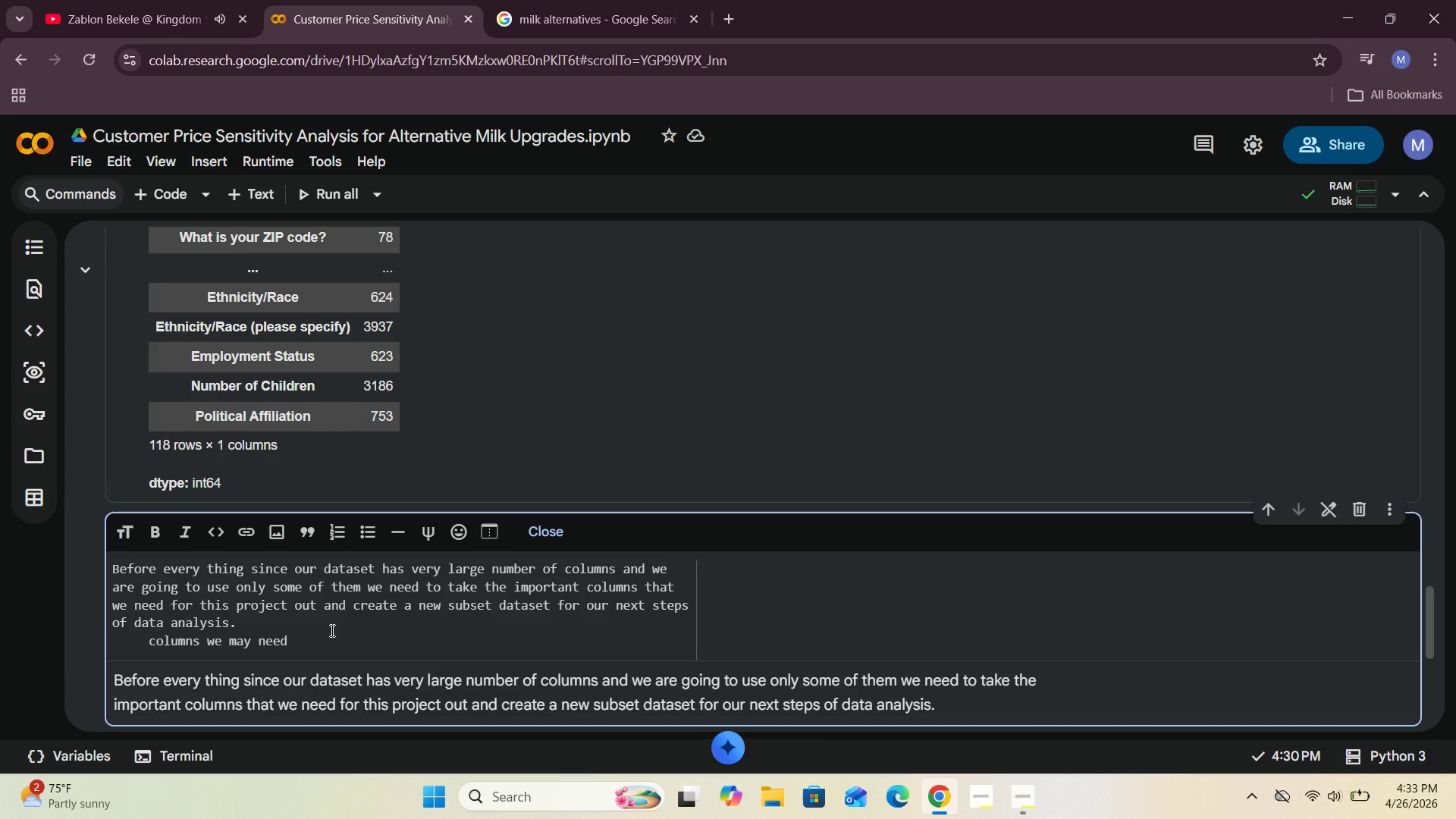 
key(Shift+Semicolon)
 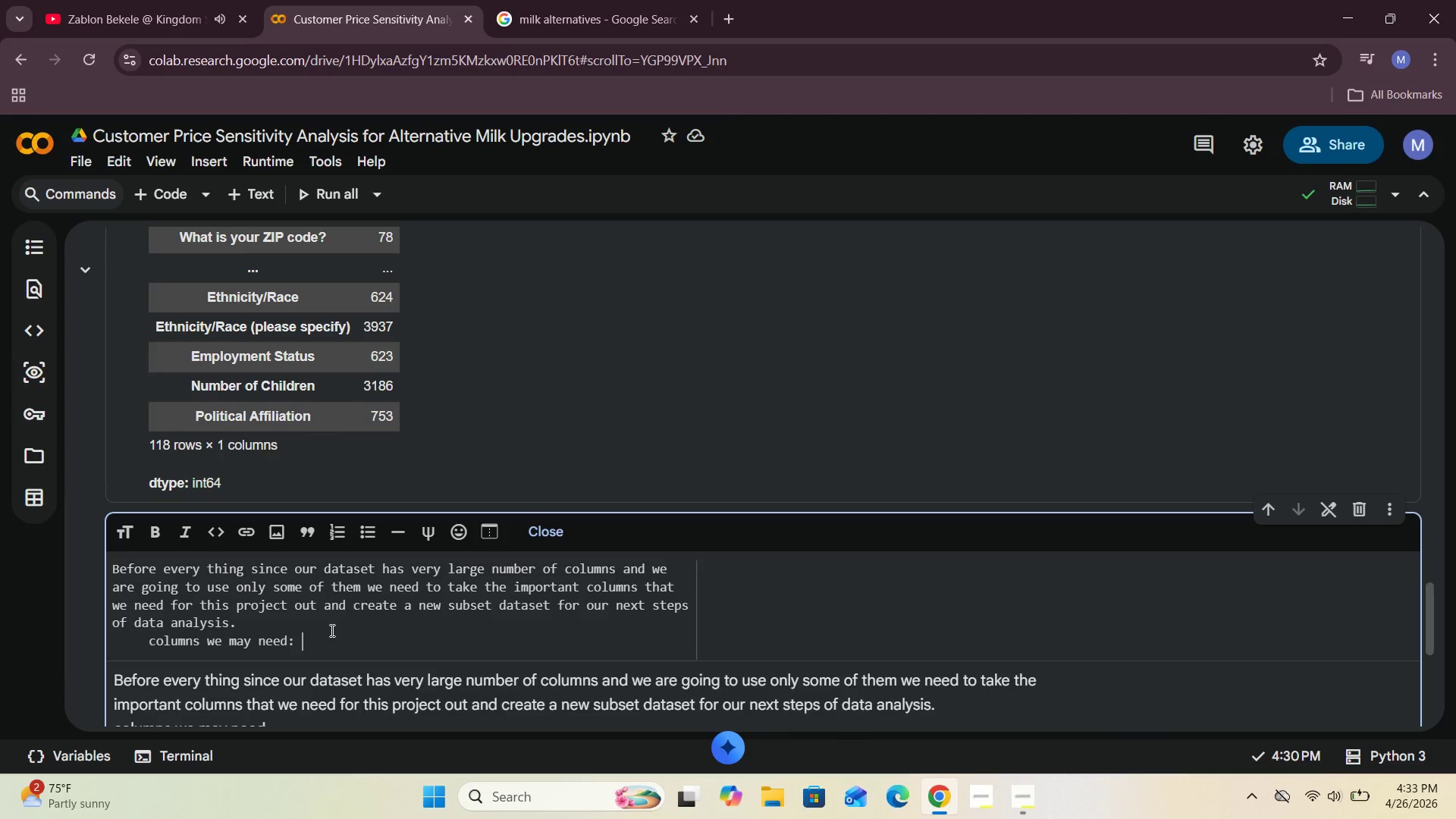 
key(Space)
 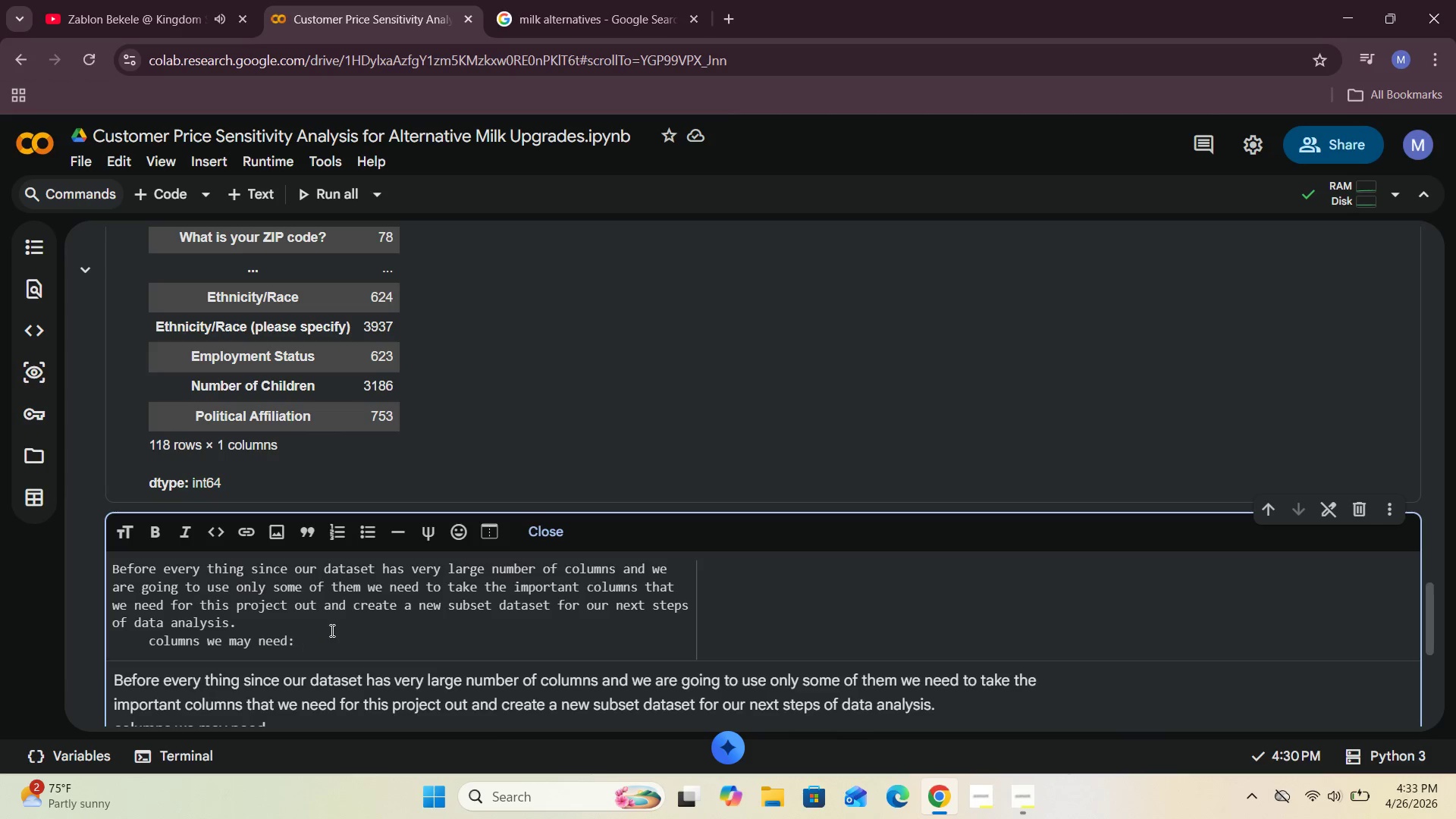 
key(Enter)
 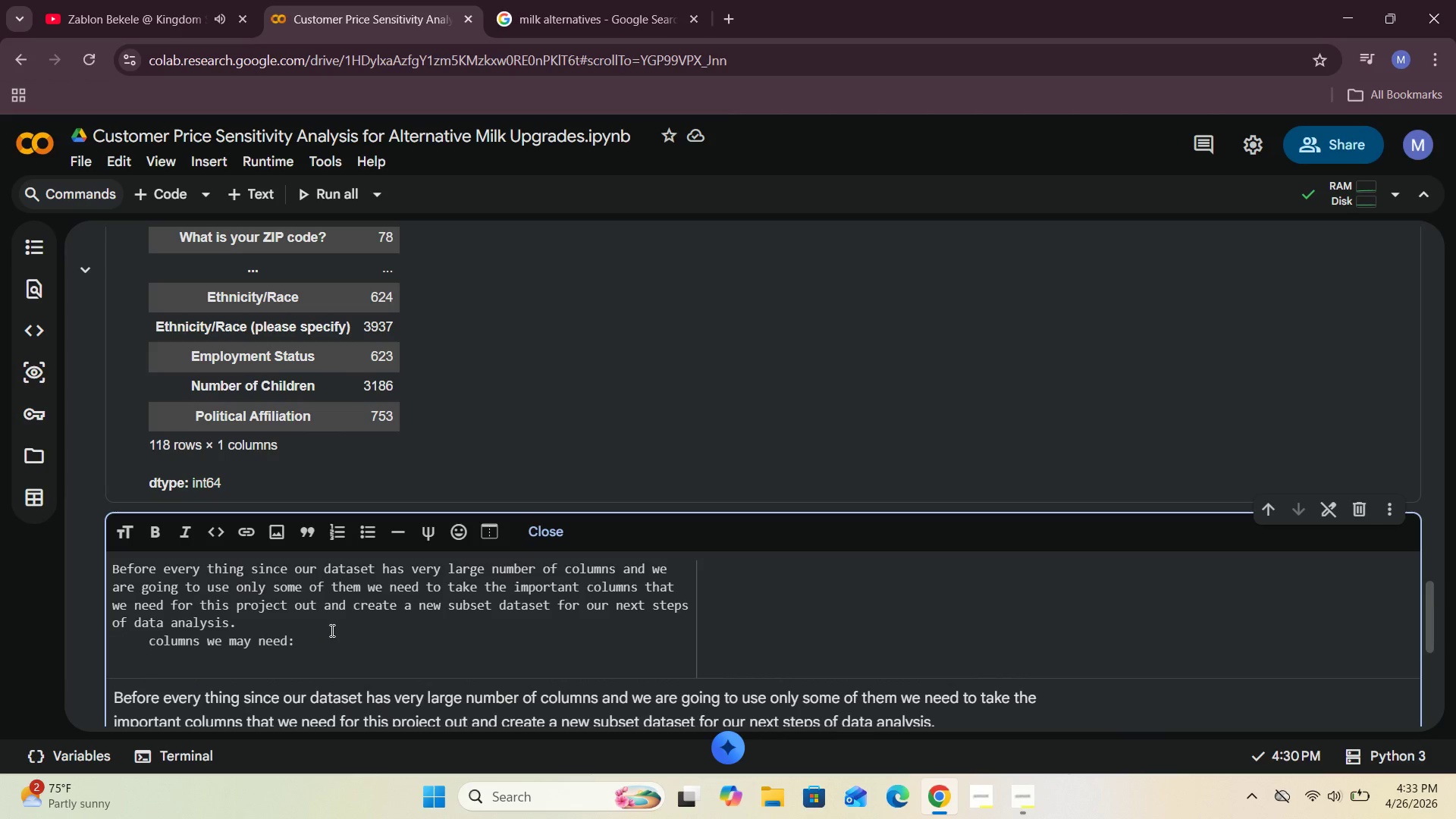 
key(Space)
 